 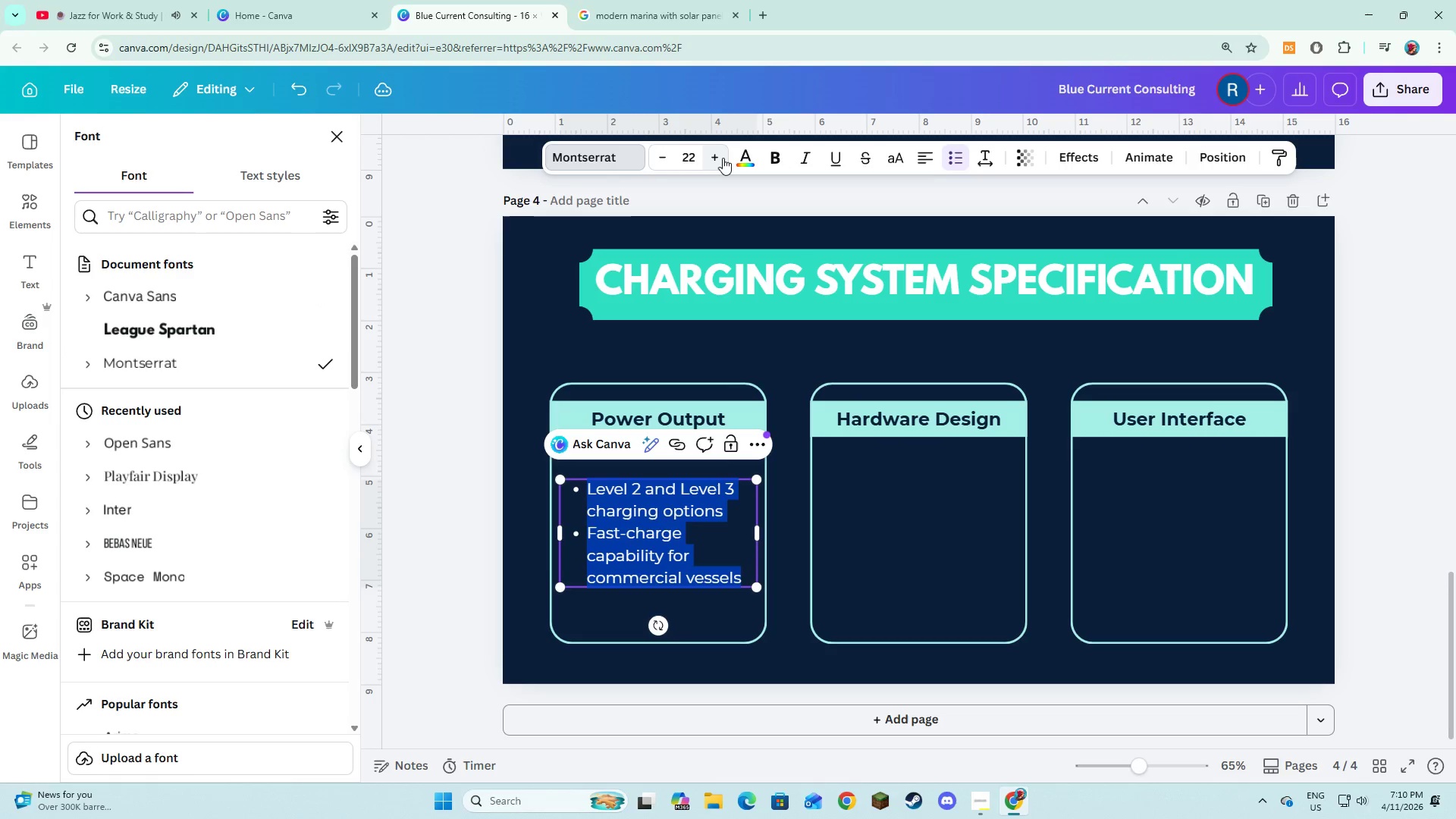 
left_click([665, 158])
 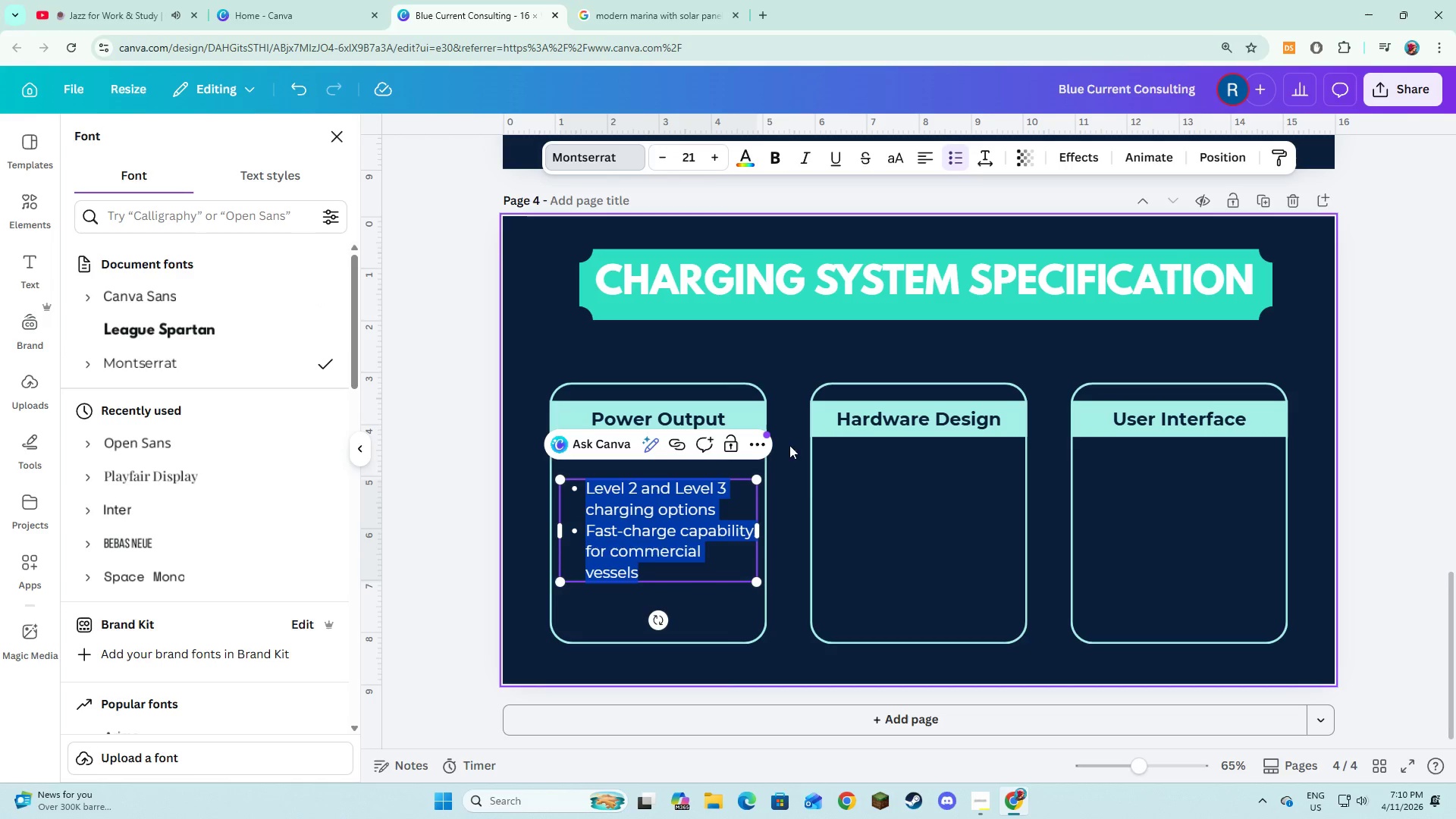 
left_click([797, 506])
 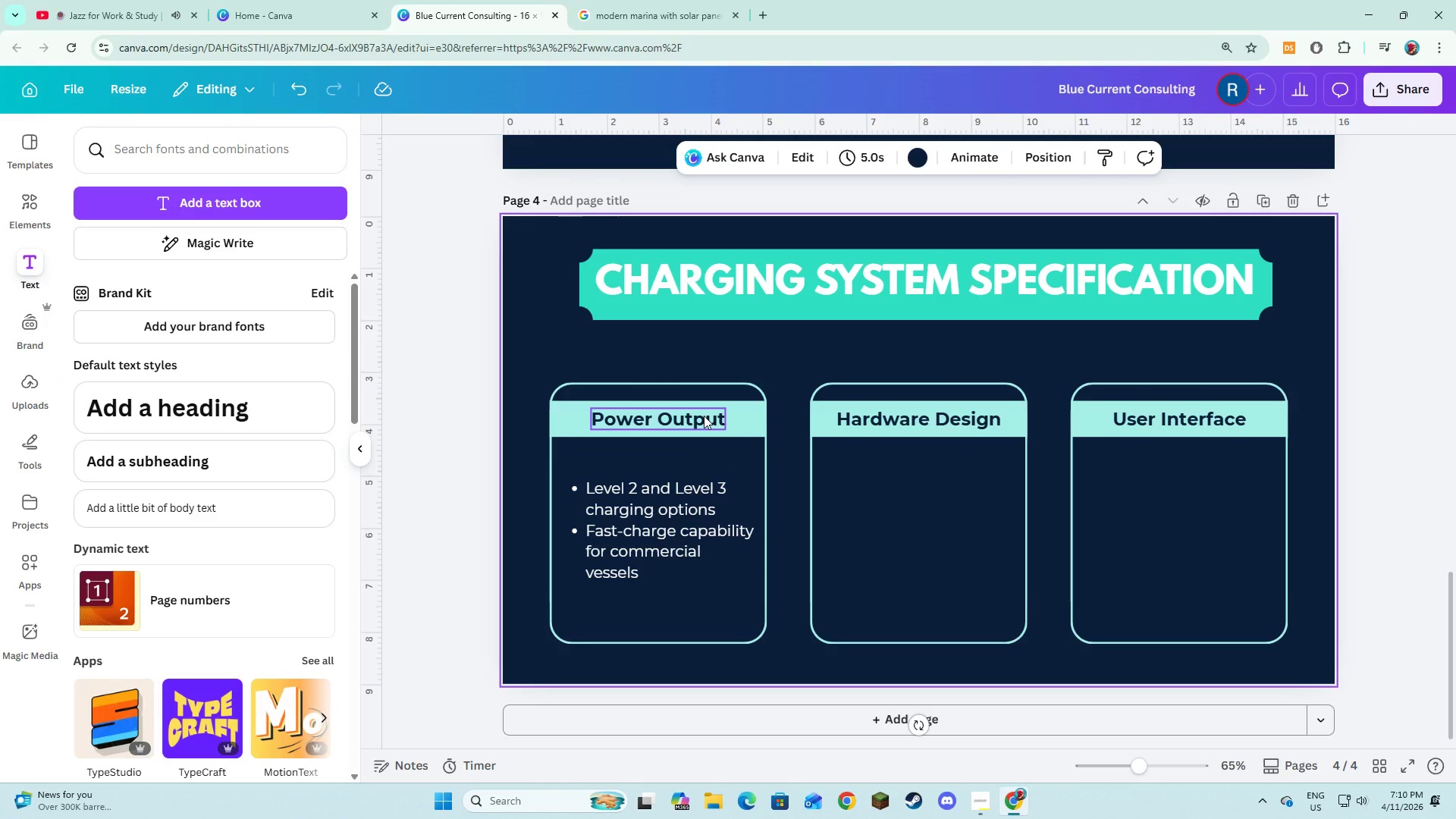 
left_click([704, 416])
 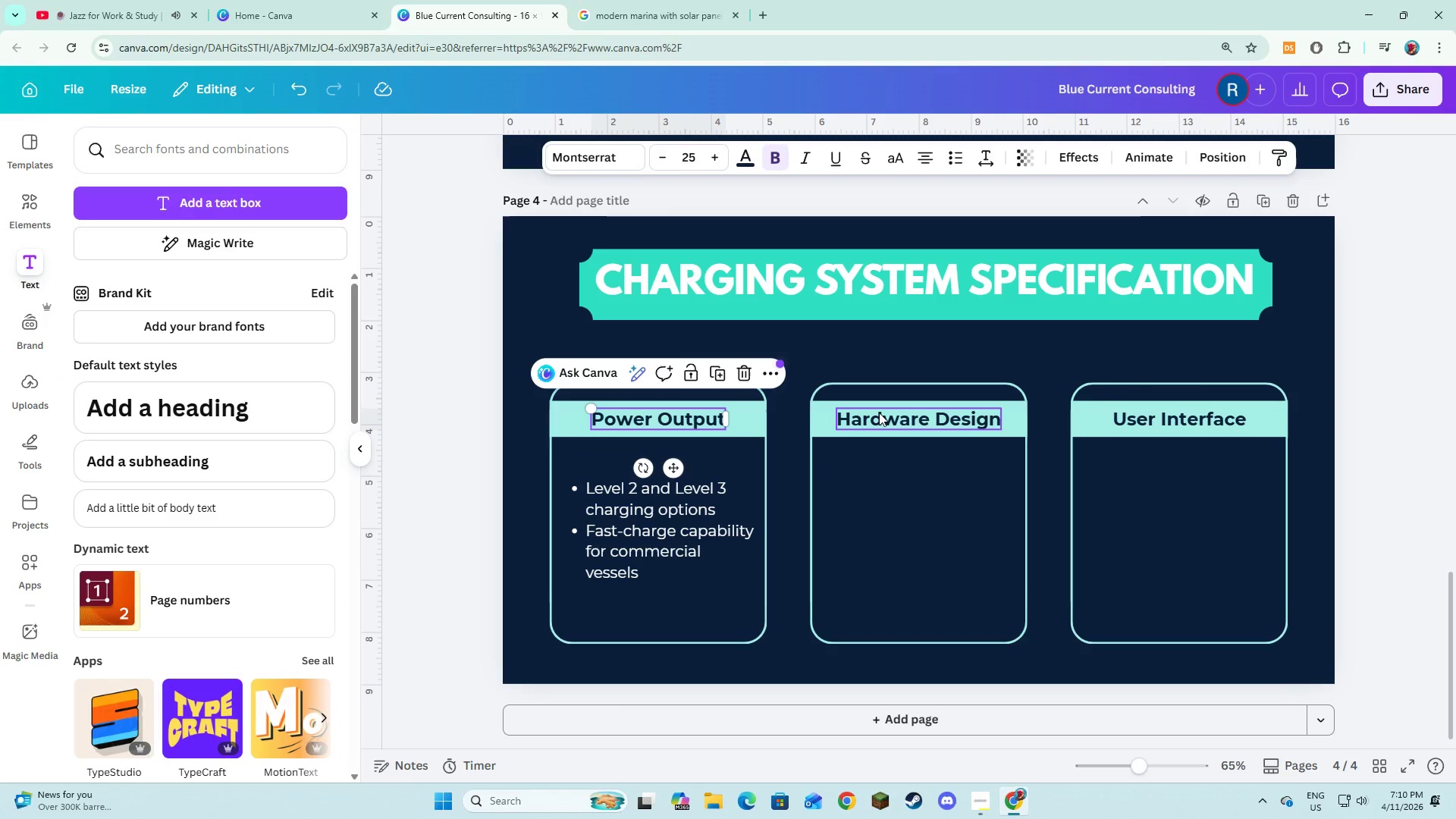 
hold_key(key=ShiftLeft, duration=1.34)
left_click([879, 413])
 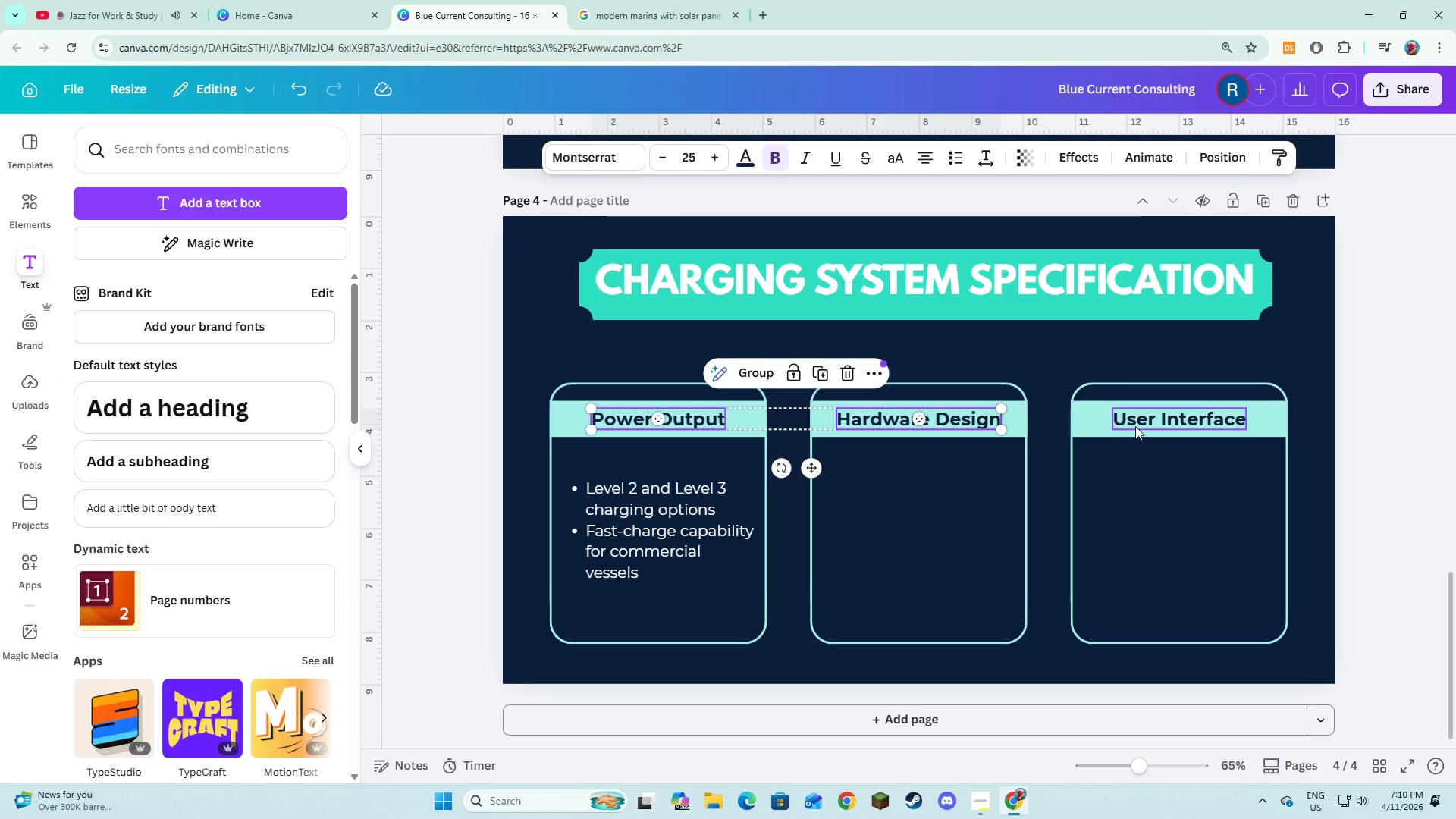 
left_click([1135, 426])
 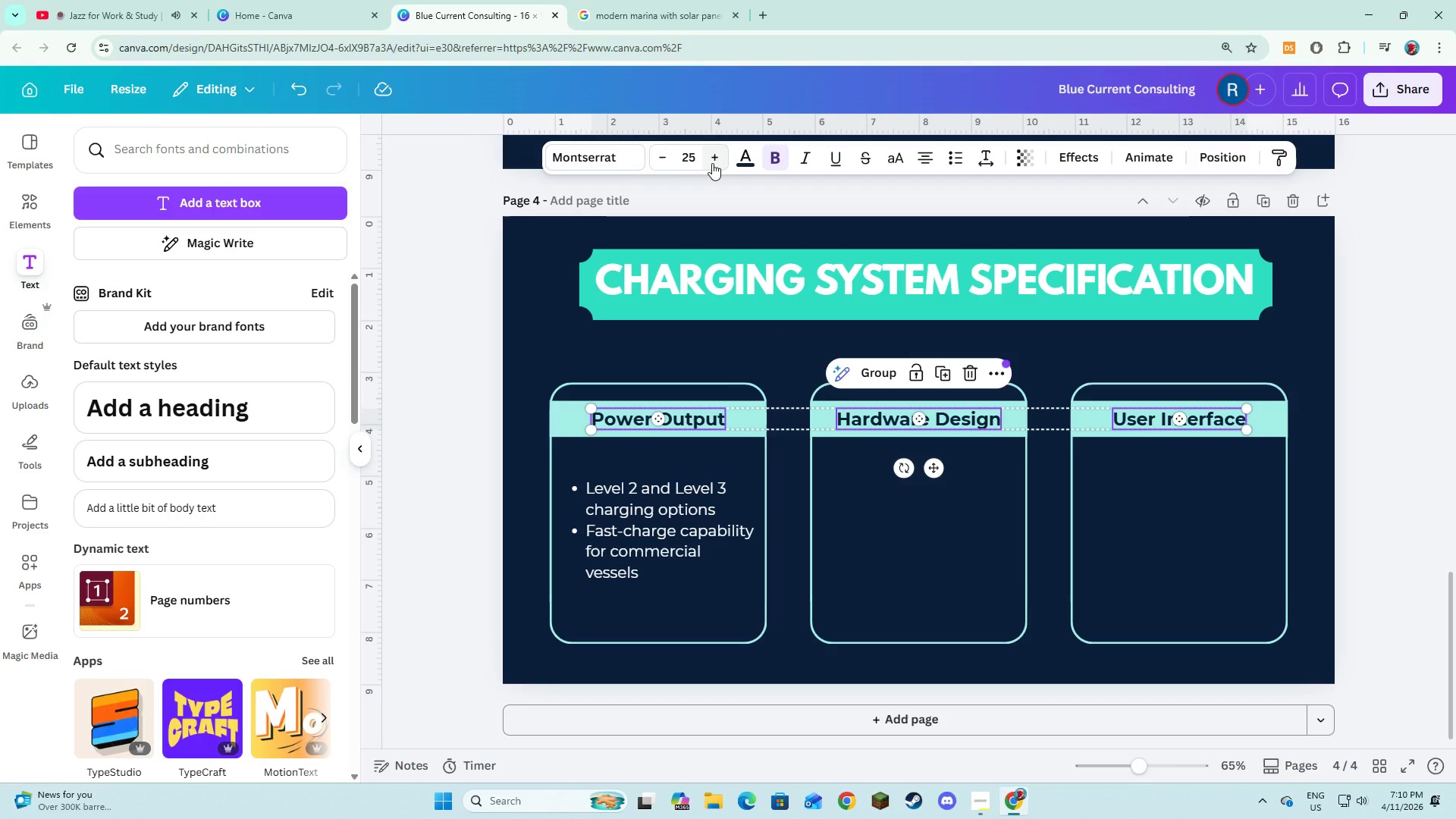 
double_click([712, 163])
 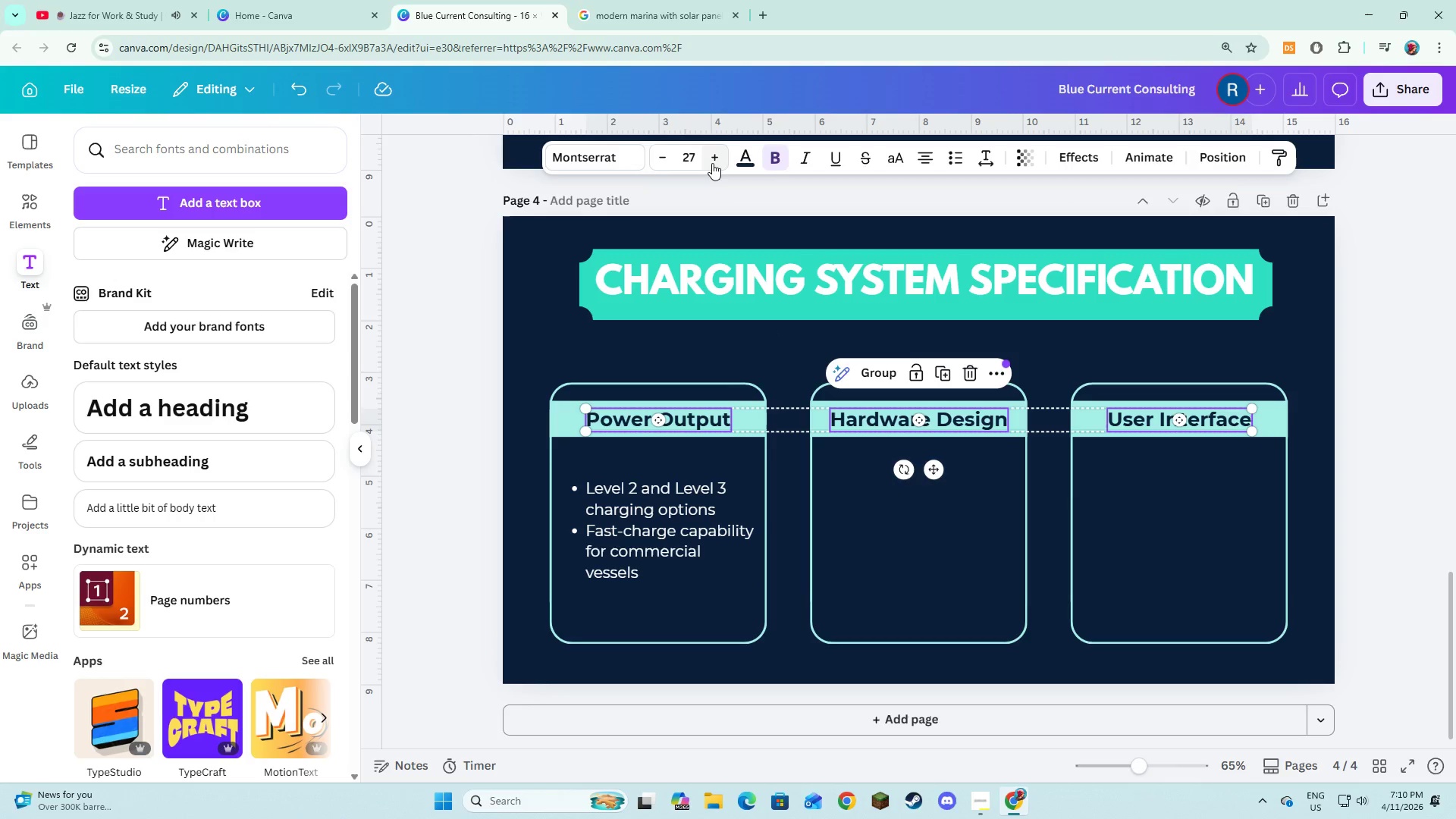 
triple_click([712, 163])
 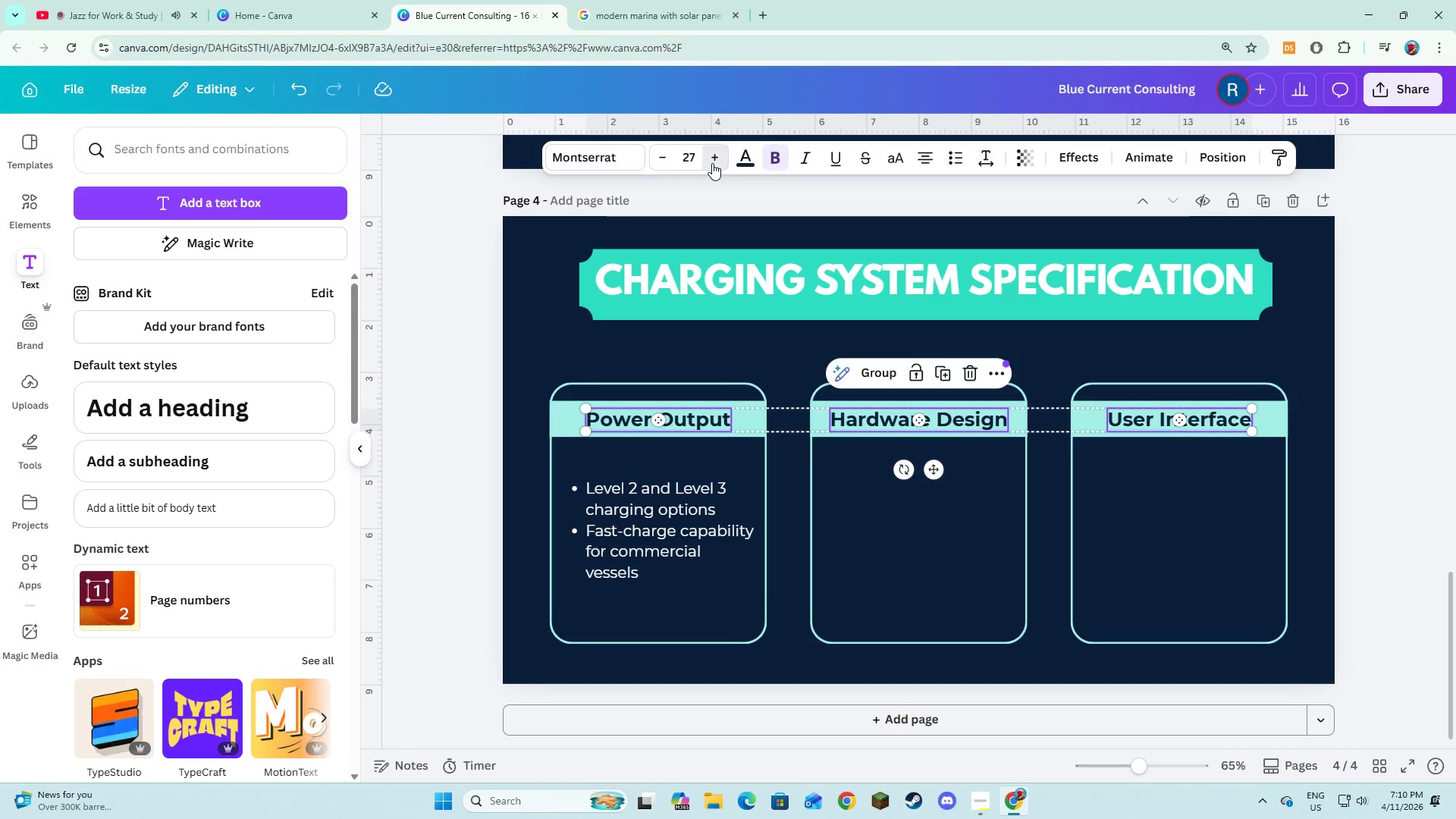 
triple_click([712, 163])
 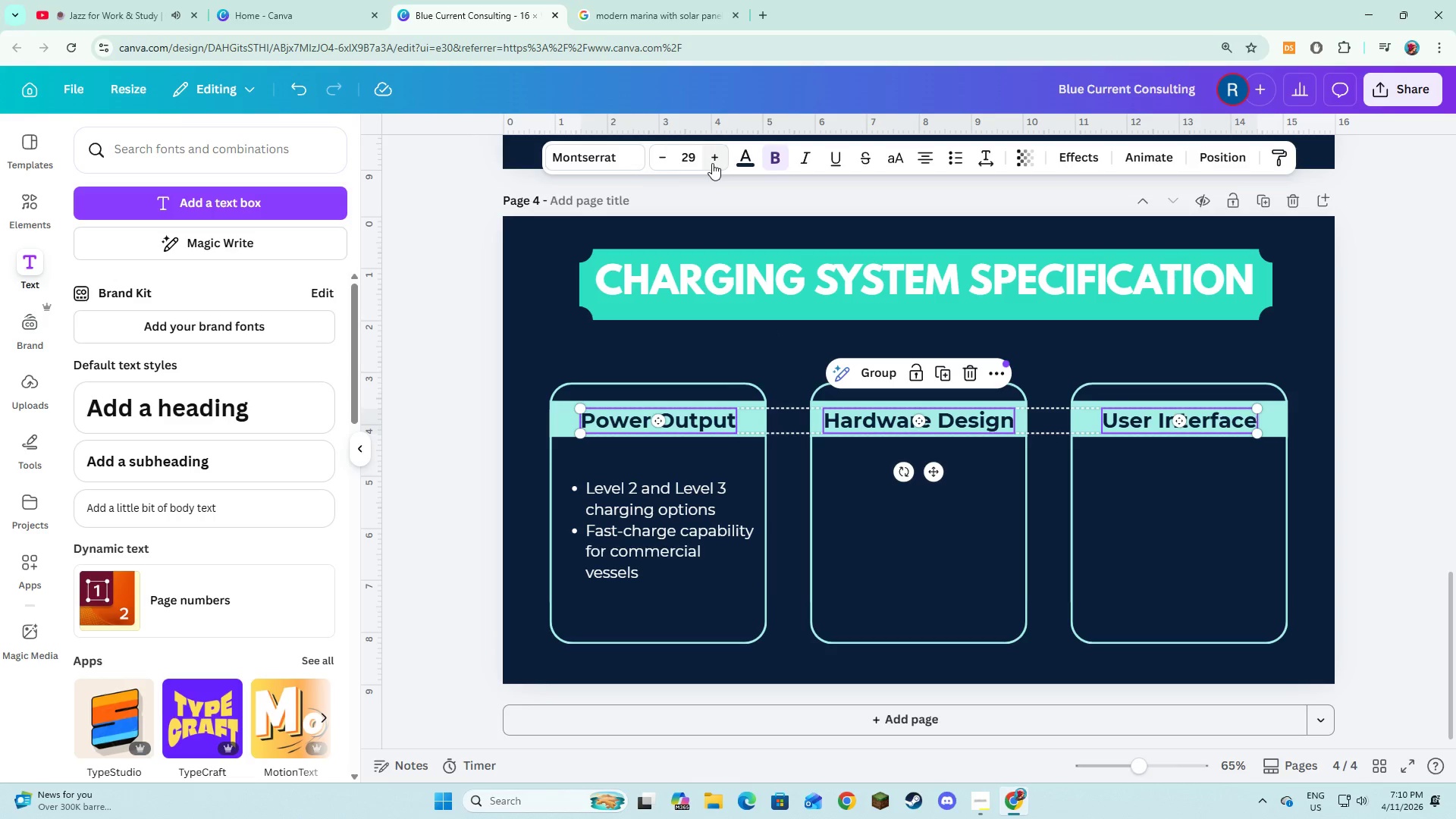 
left_click([712, 163])
 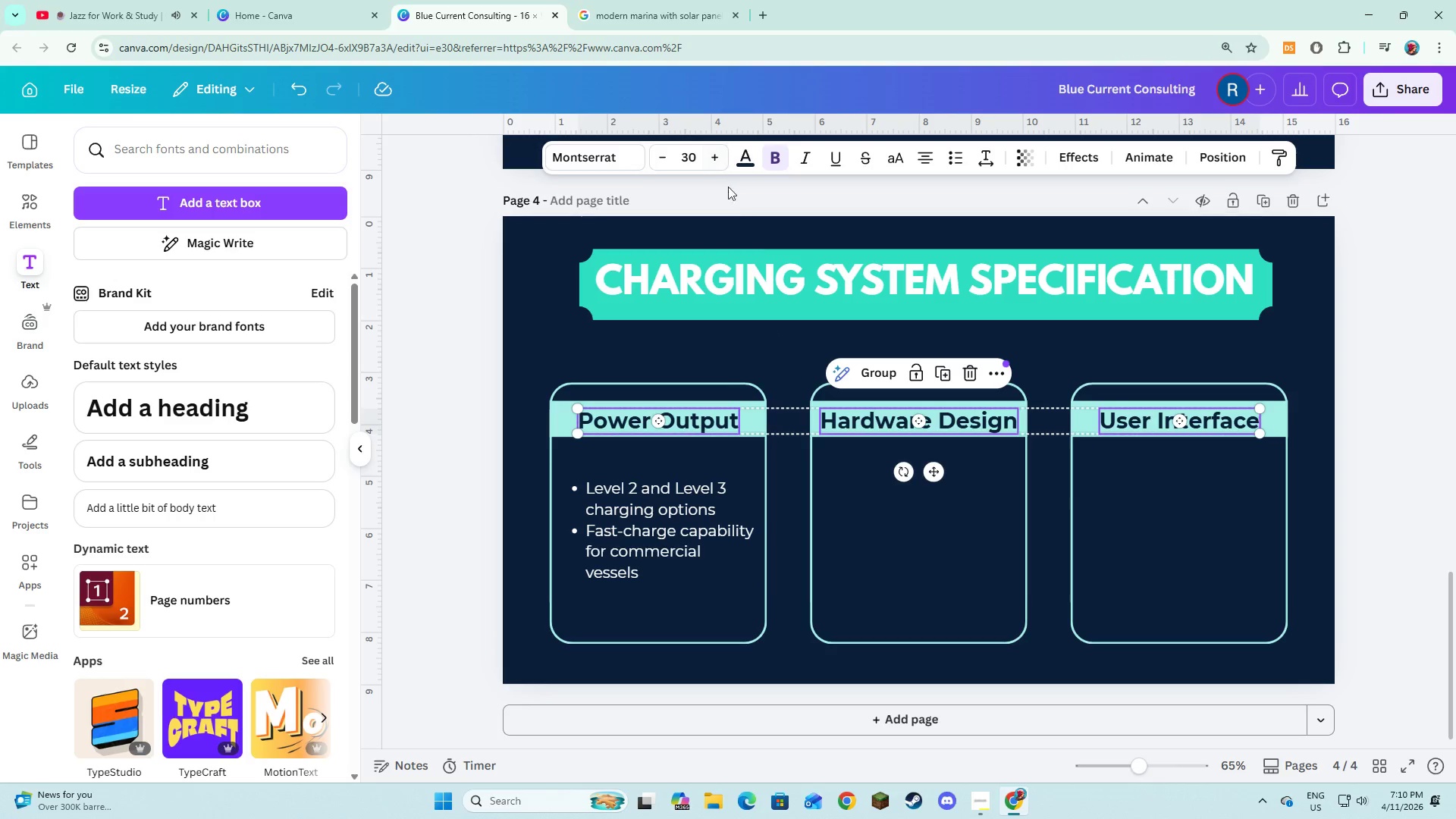 
left_click([802, 373])
 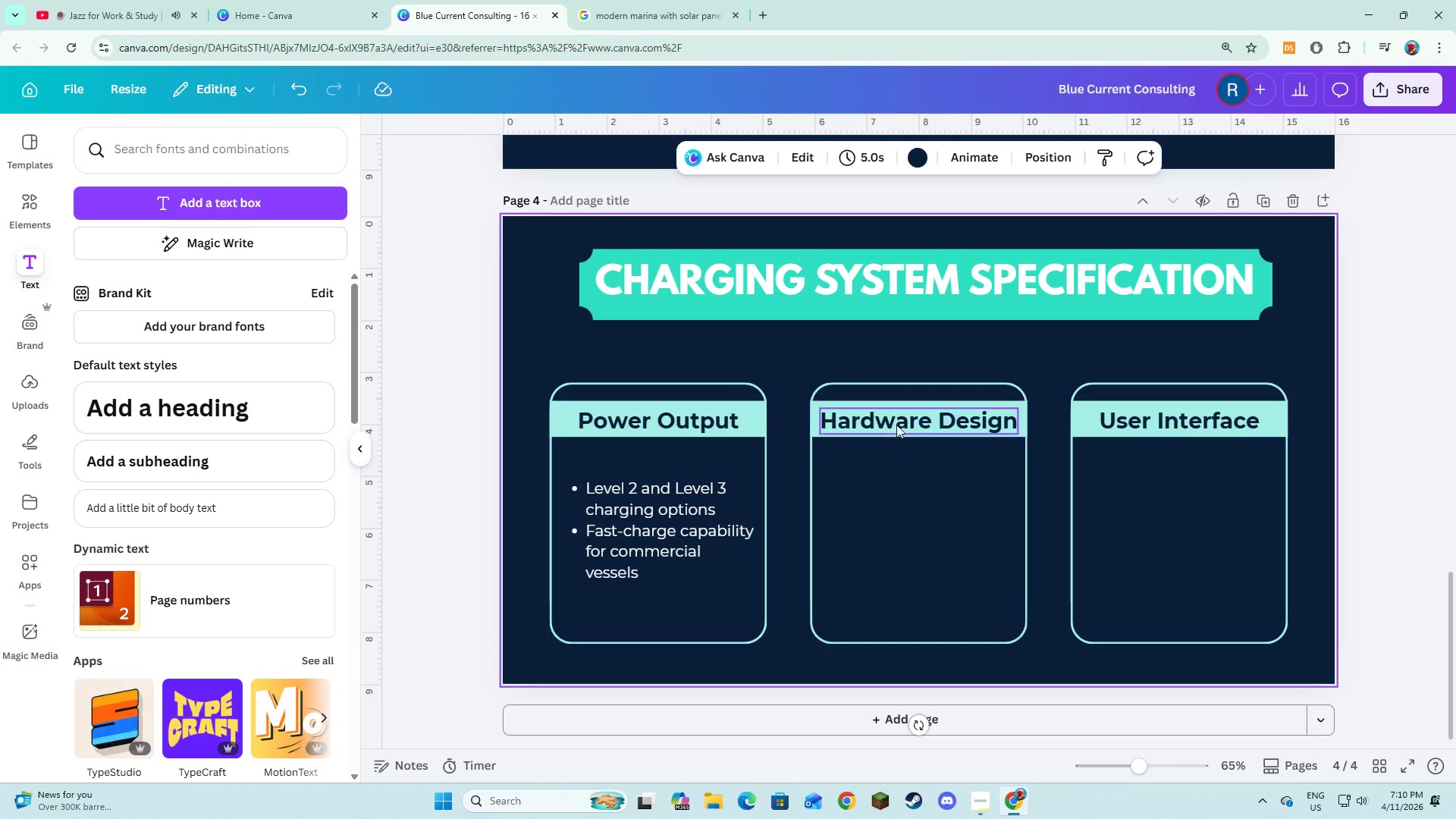 
left_click([896, 425])
 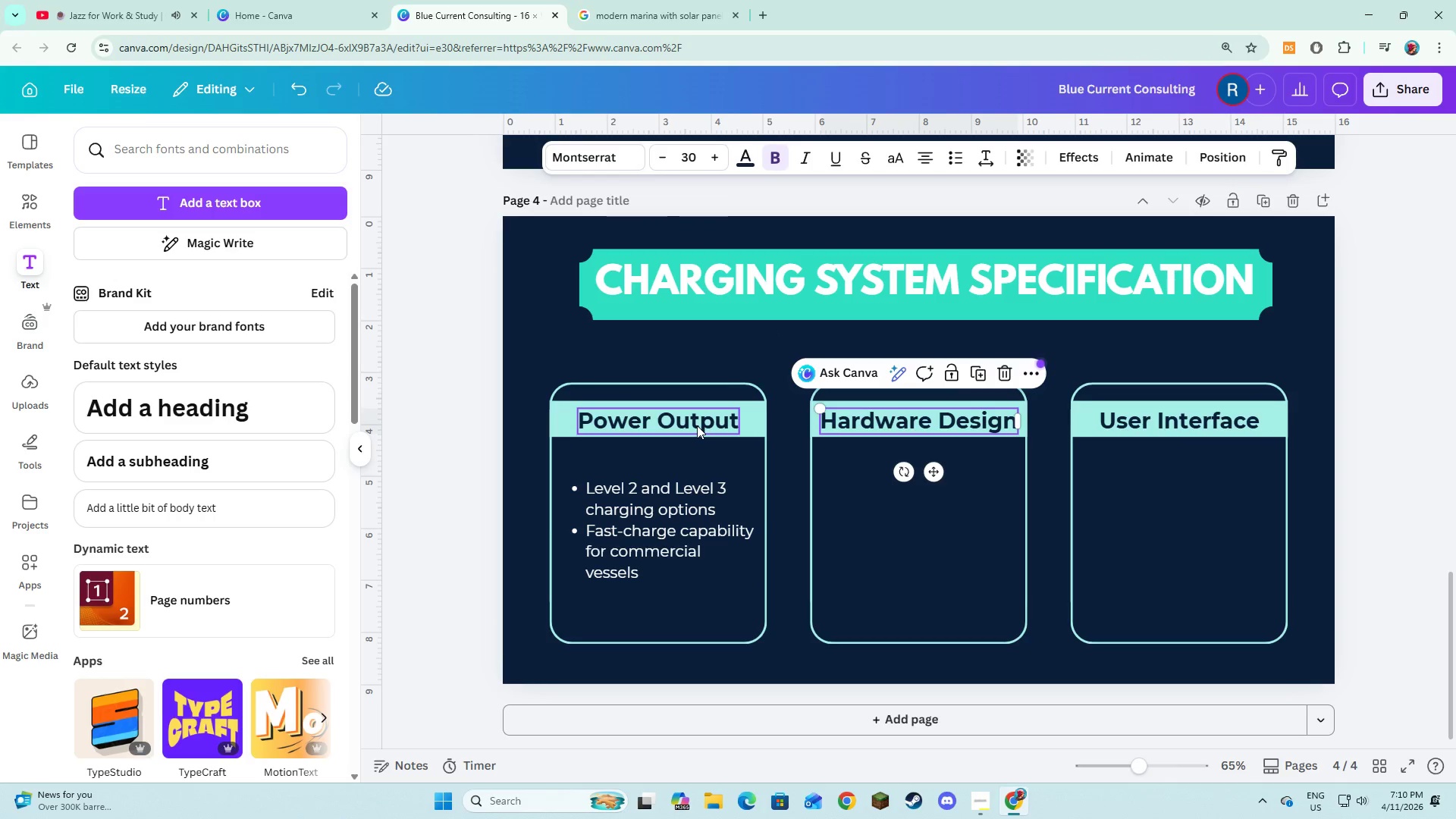 
left_click([697, 425])
 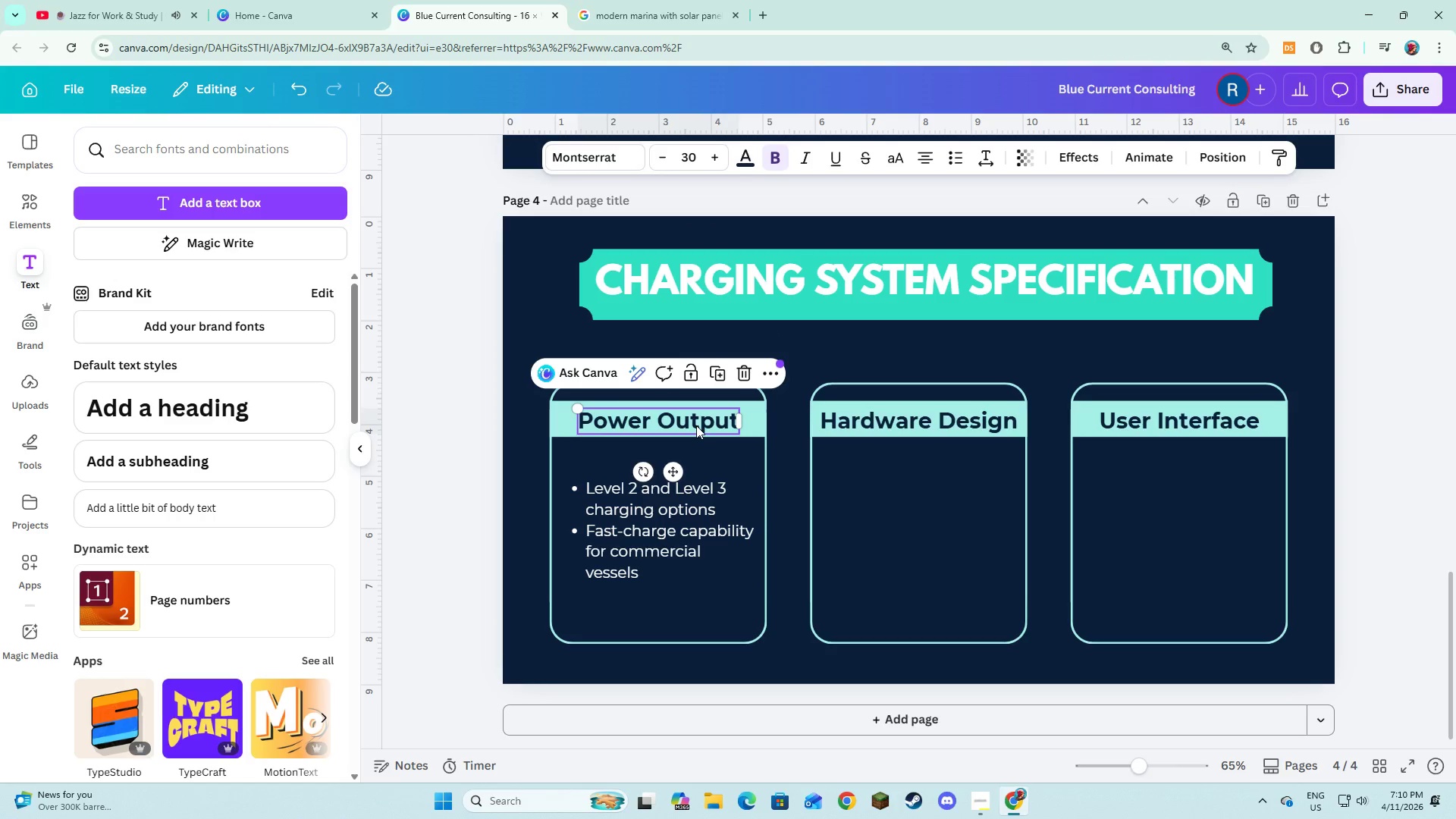 
left_click_drag(start_coordinate=[696, 425], to_coordinate=[692, 422])
 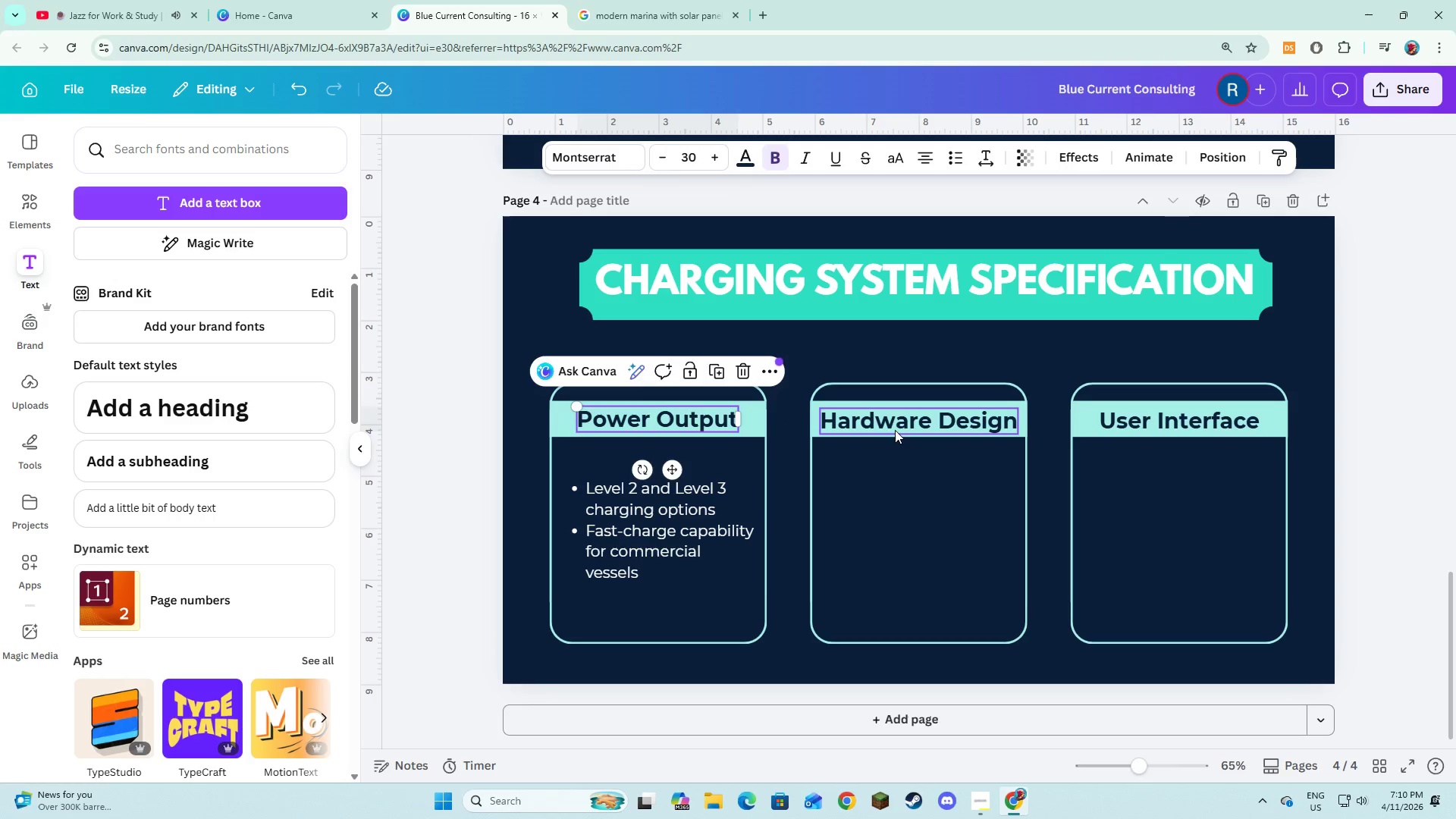 
left_click([896, 427])
 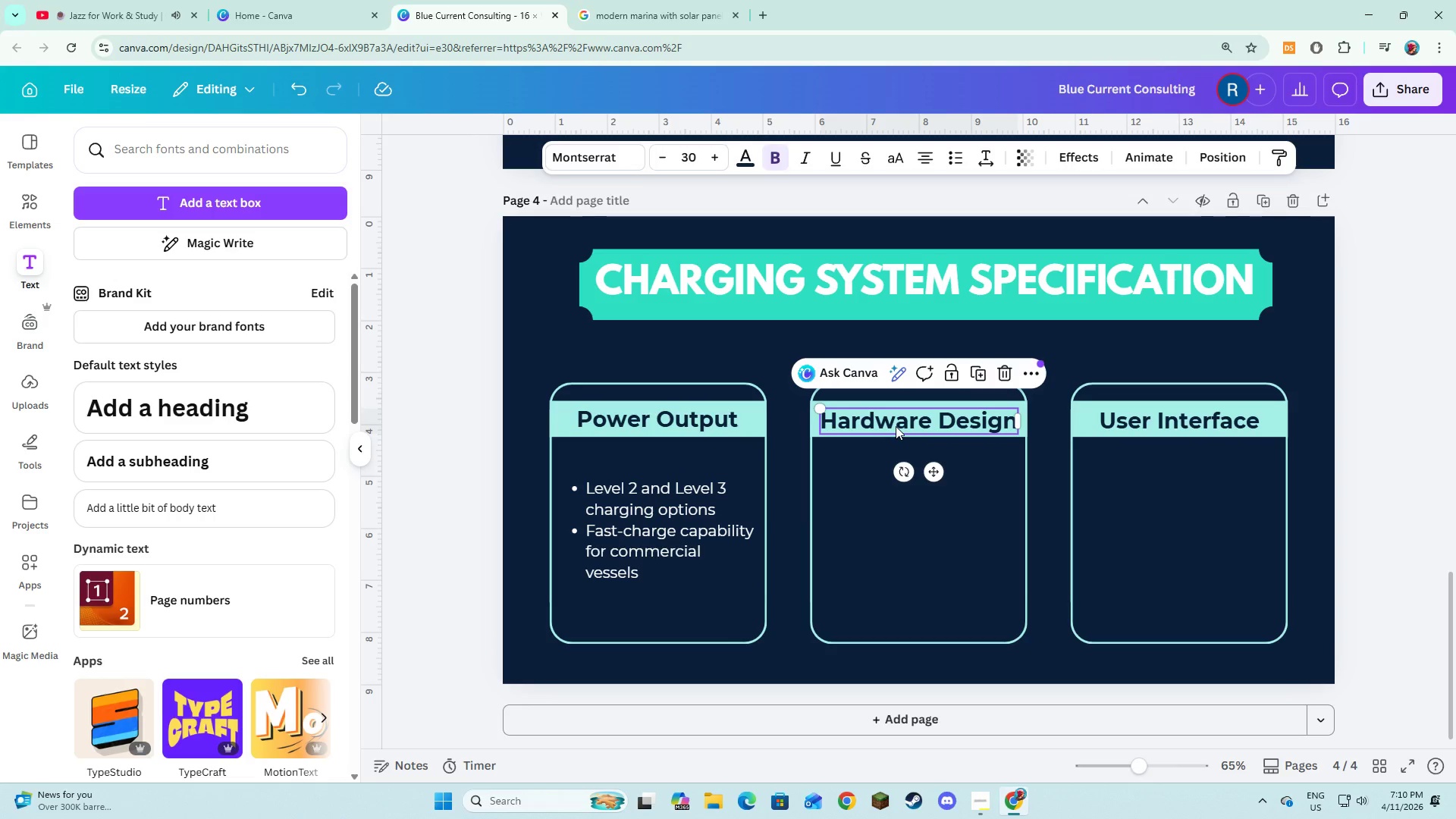 
left_click_drag(start_coordinate=[896, 426], to_coordinate=[896, 422])
 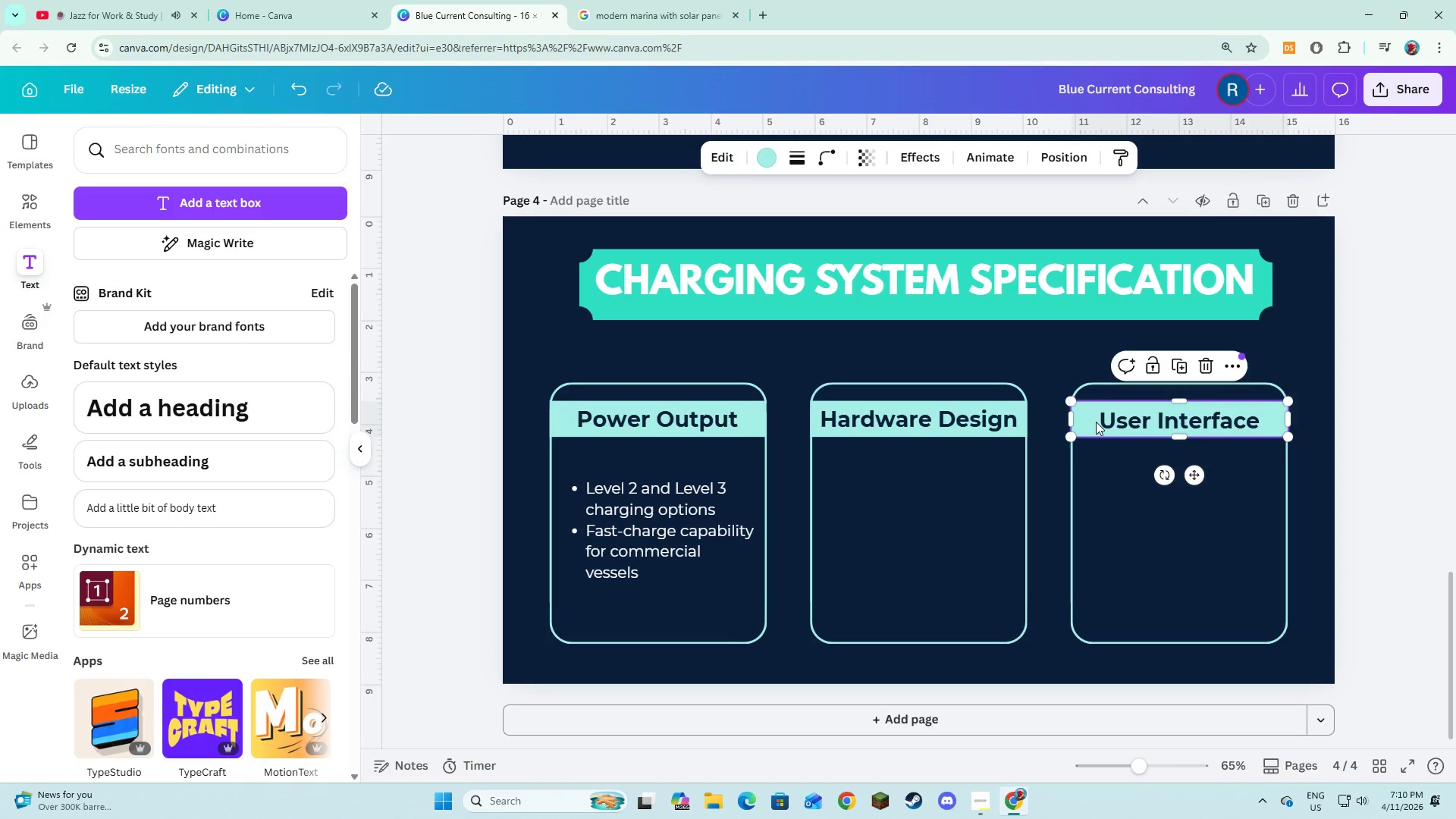 
double_click([1118, 422])
 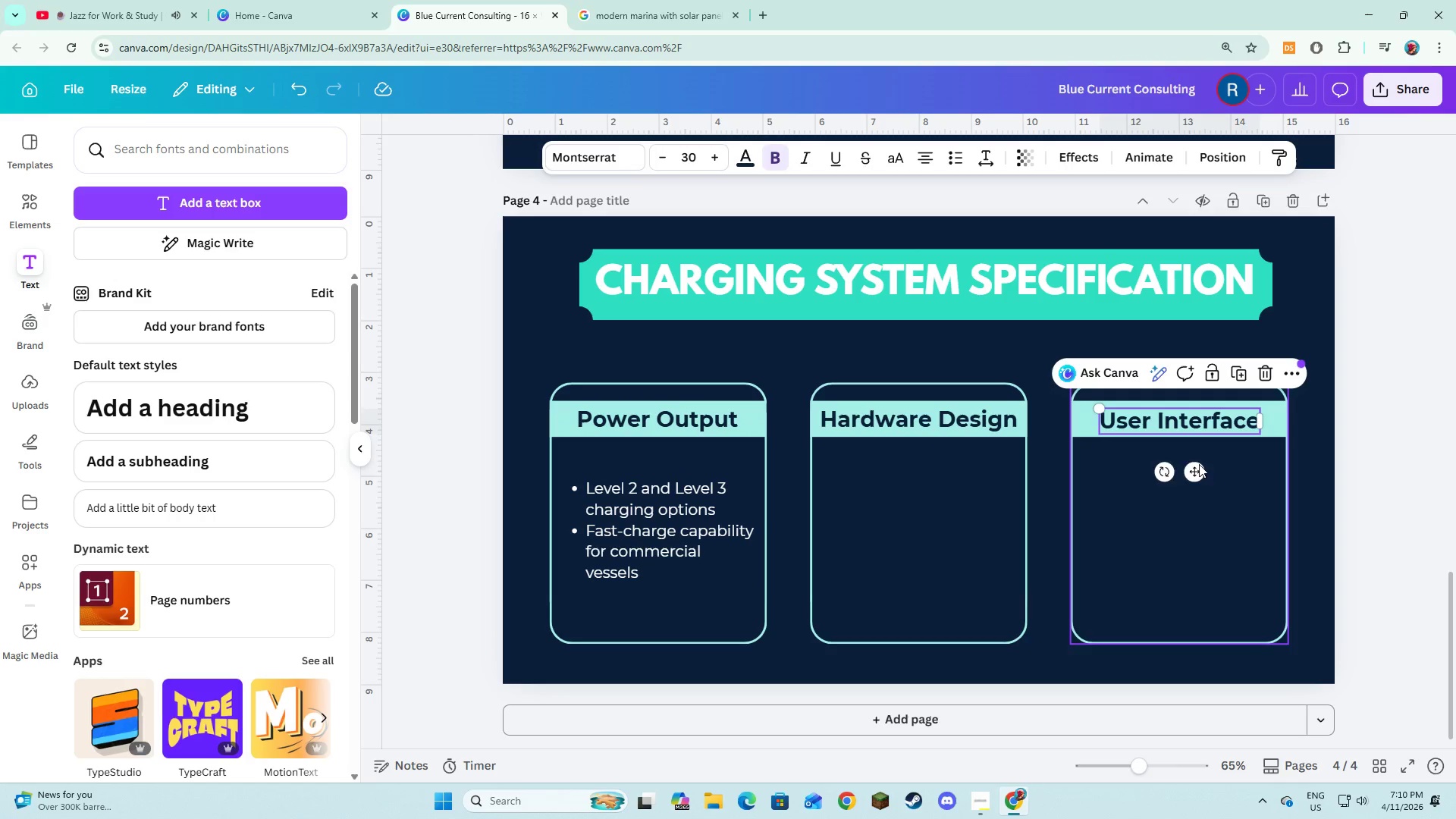 
left_click_drag(start_coordinate=[1197, 472], to_coordinate=[1197, 468])
 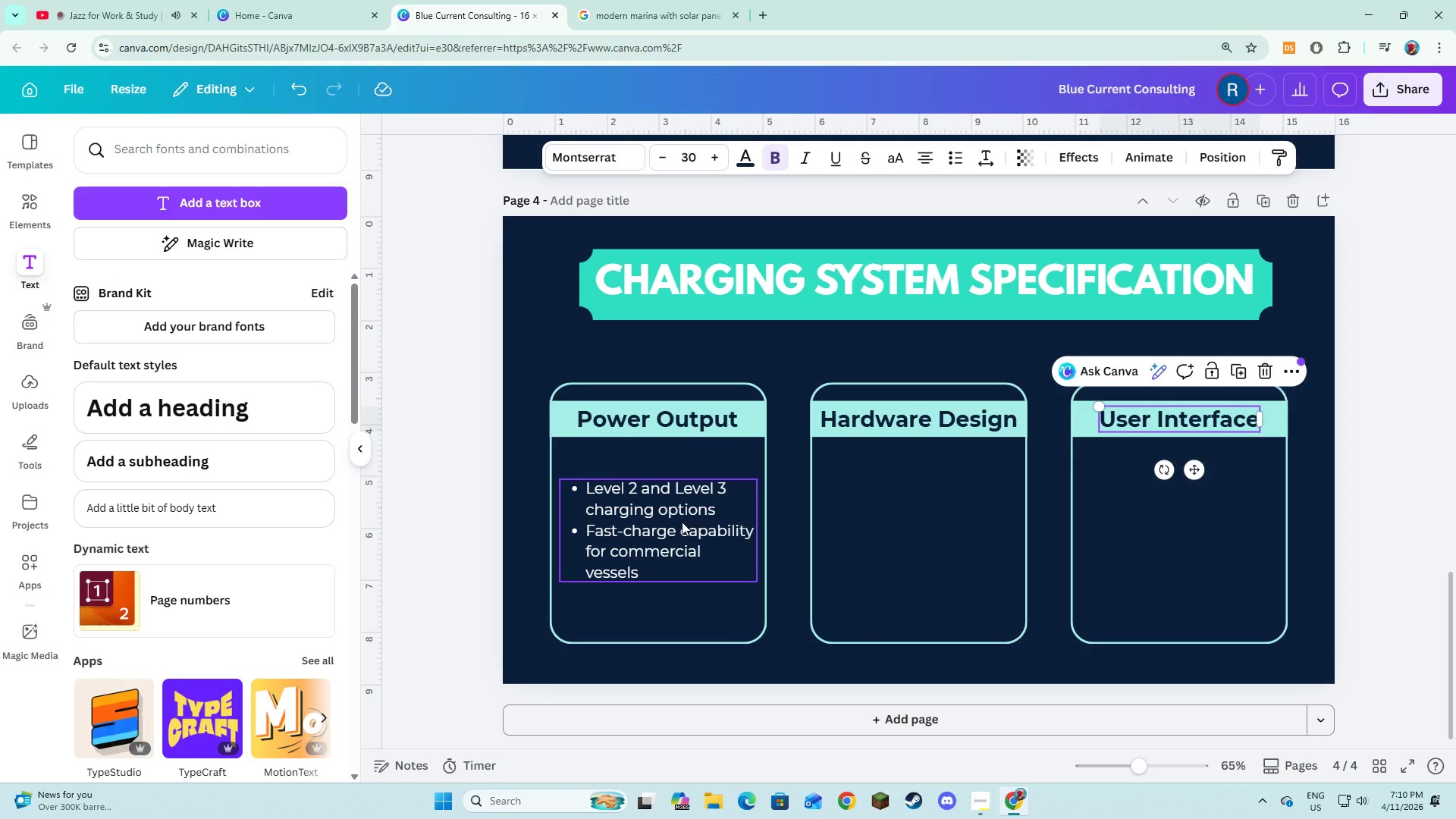 
left_click([681, 522])
 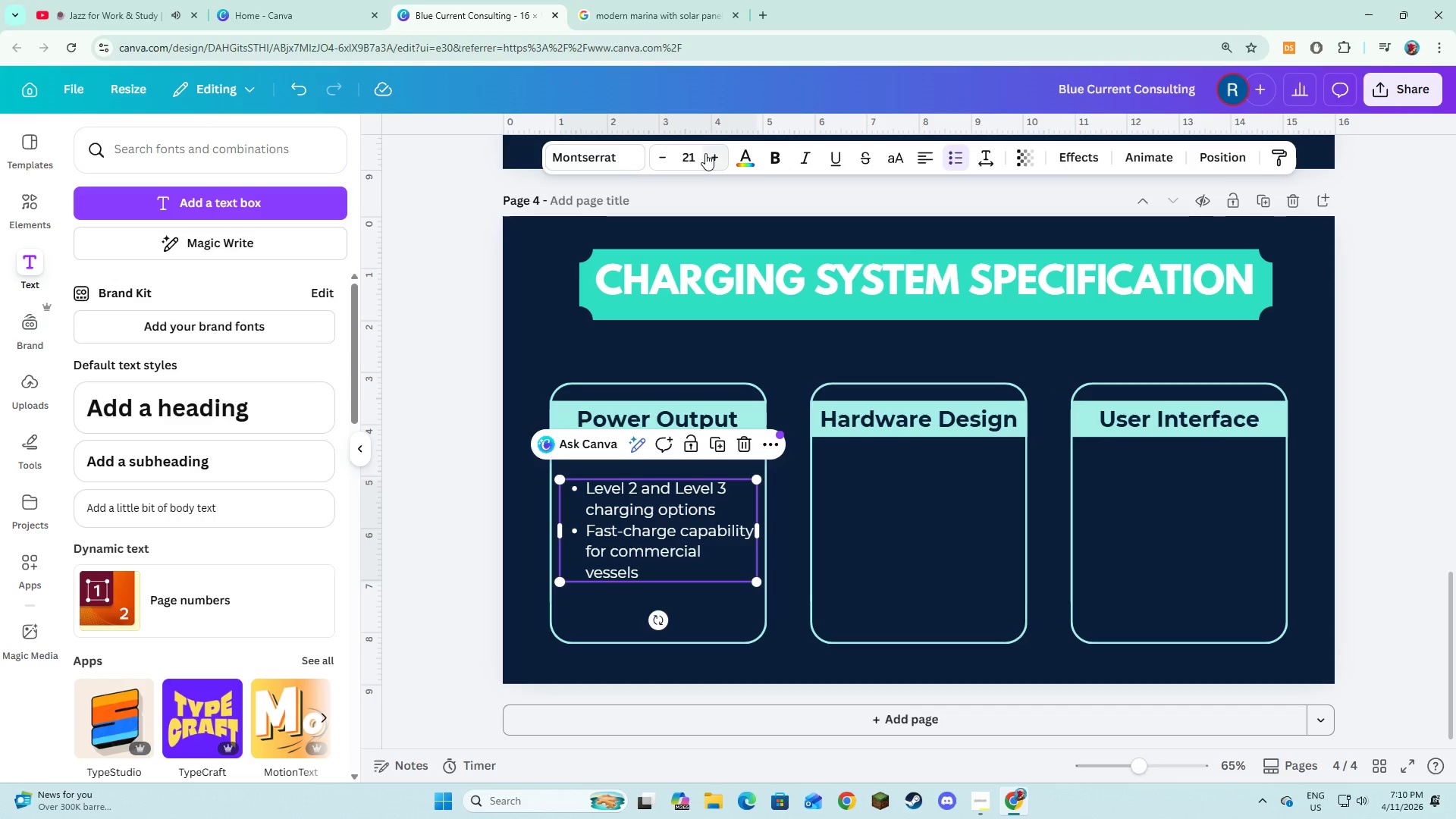 
double_click([705, 153])
 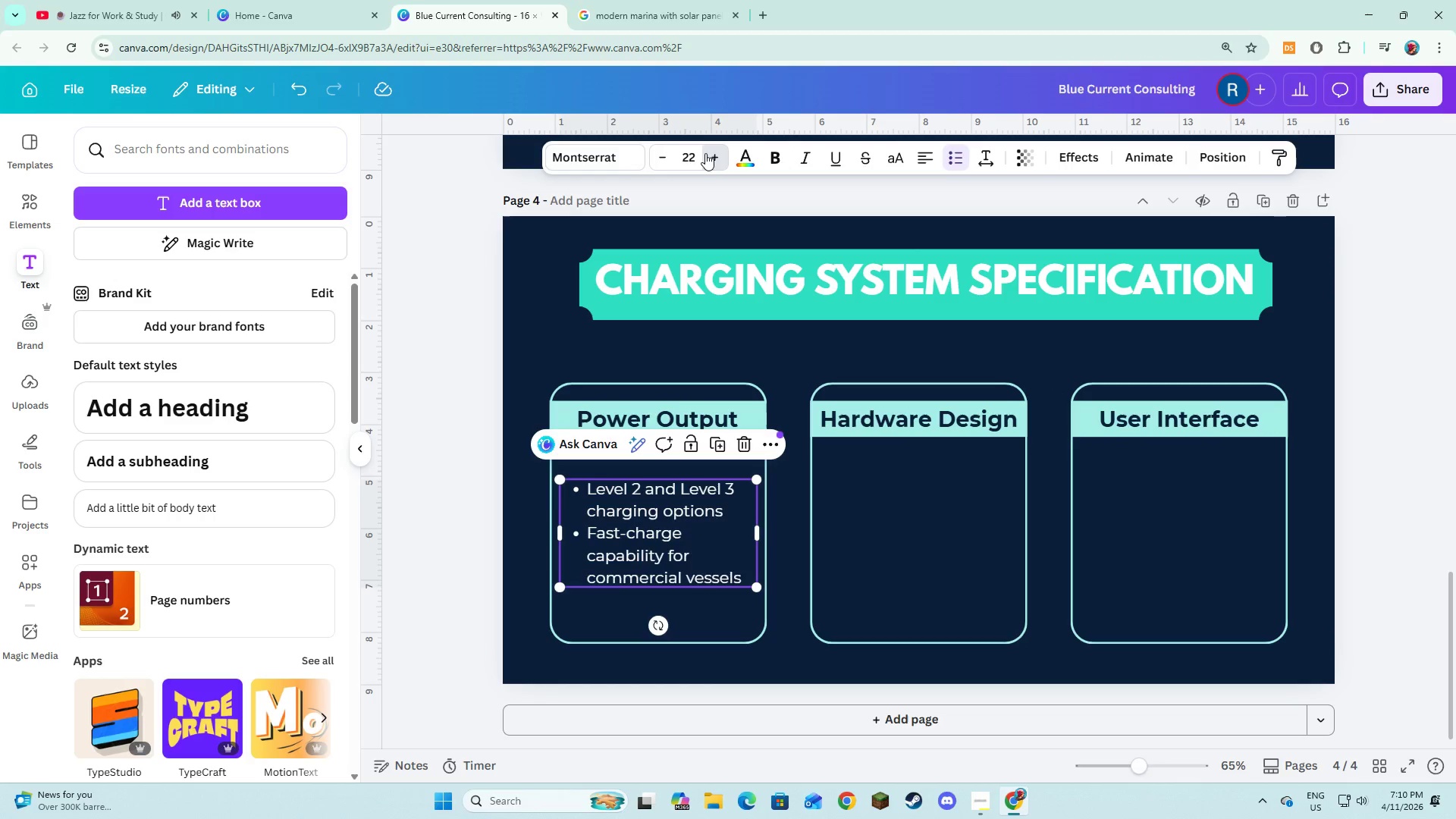 
triple_click([708, 155])
 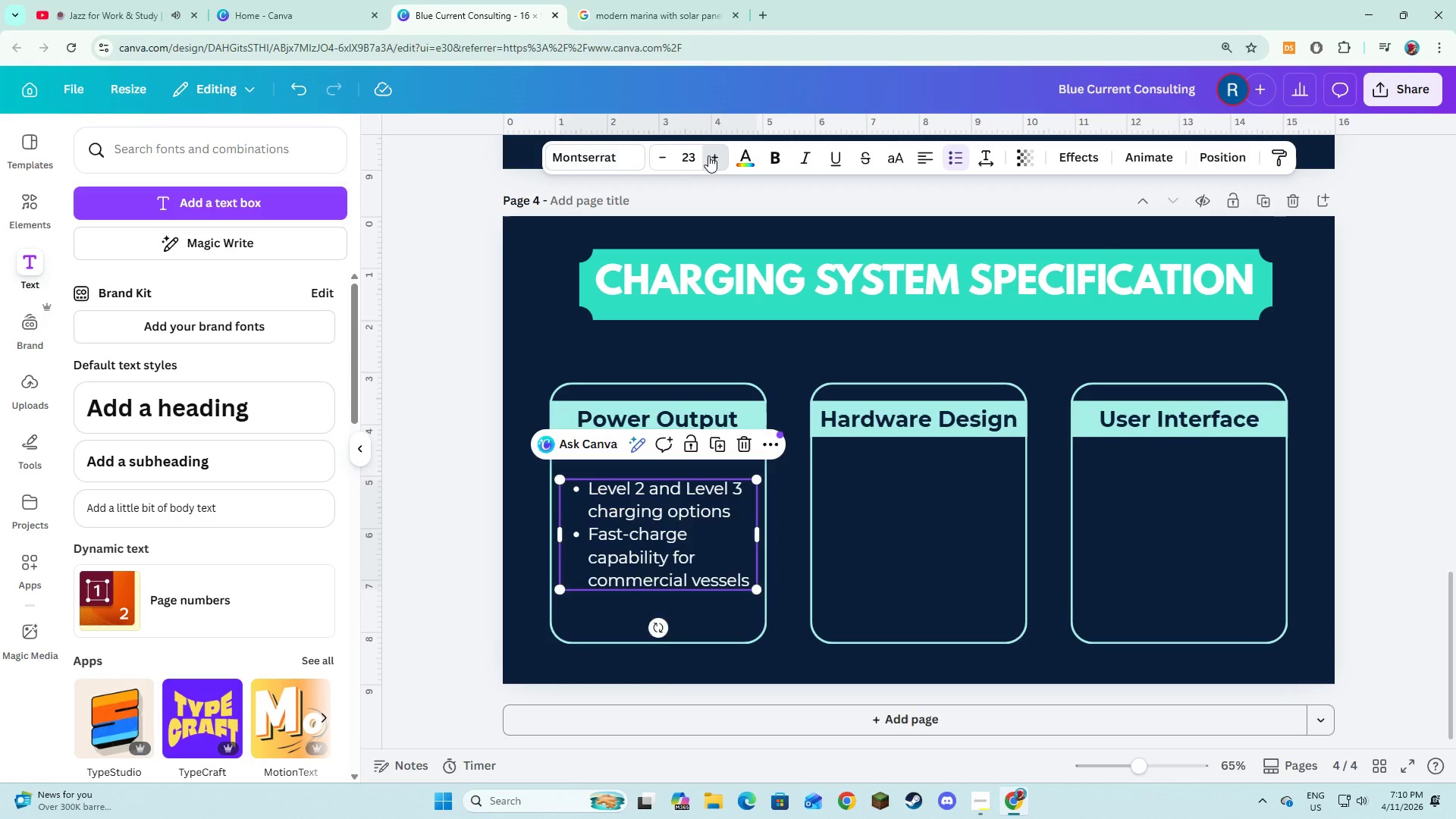 
triple_click([708, 155])
 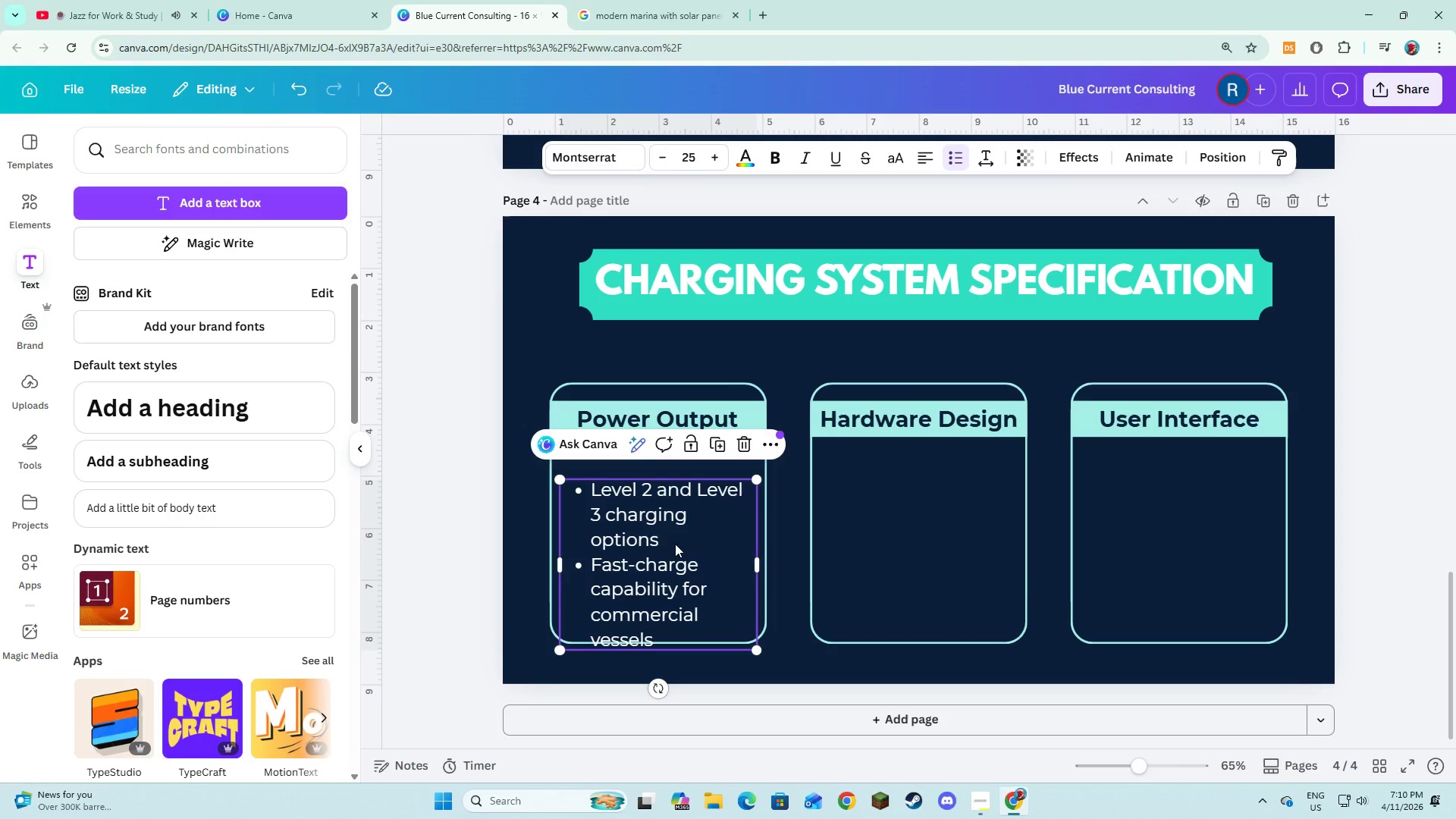 
left_click([789, 554])
 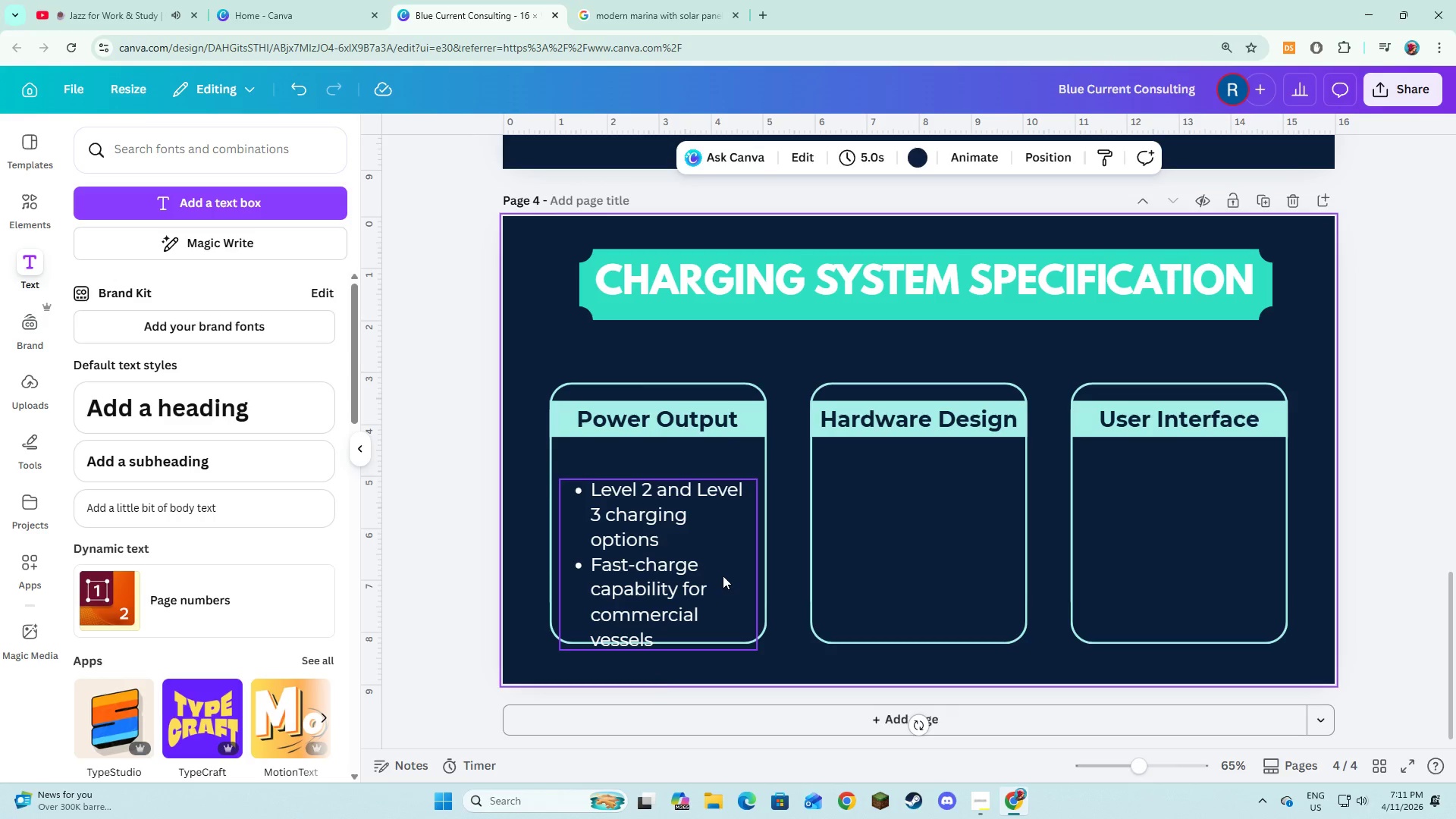 
left_click([723, 576])
 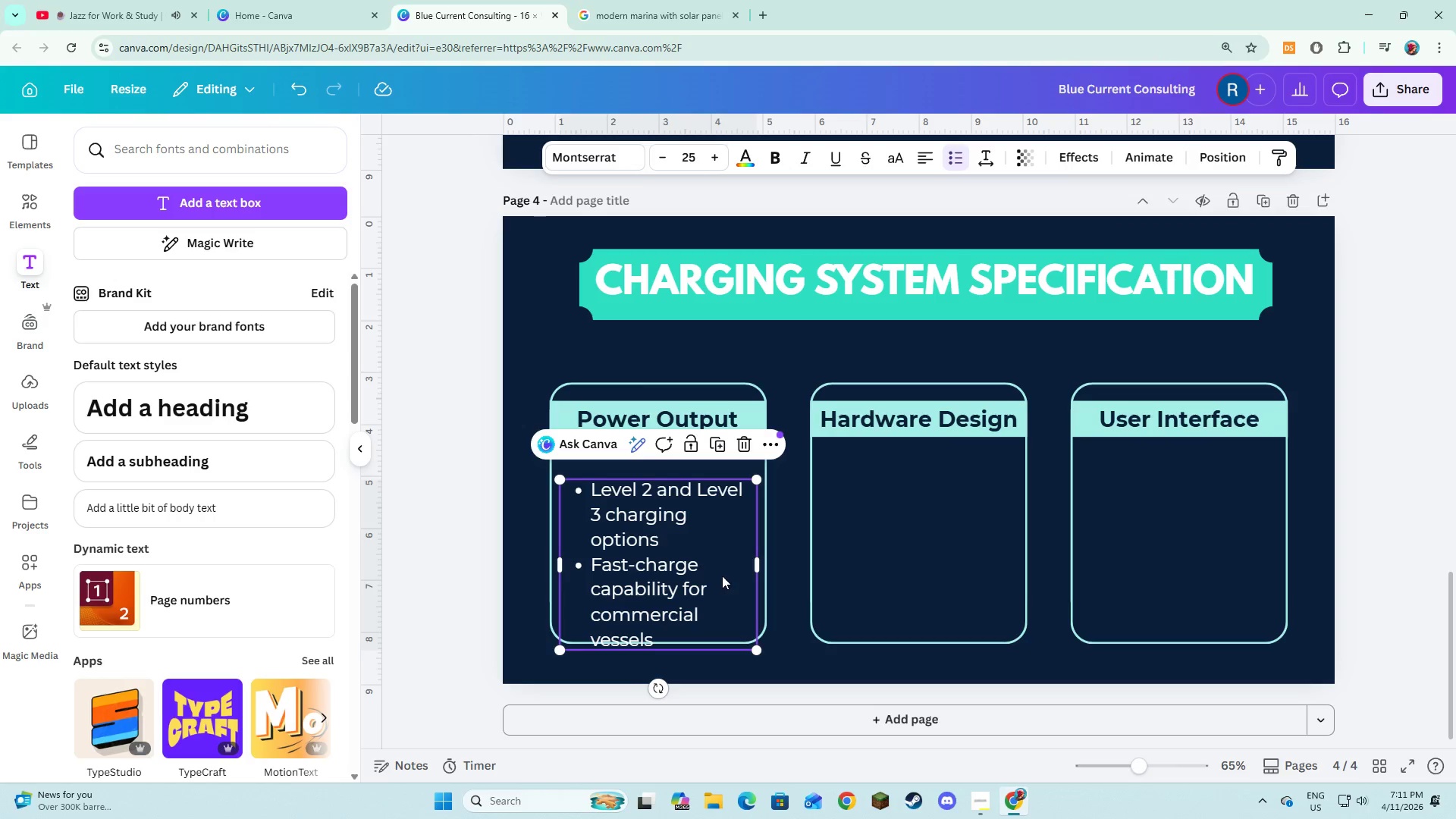 
left_click_drag(start_coordinate=[723, 576], to_coordinate=[719, 552])
 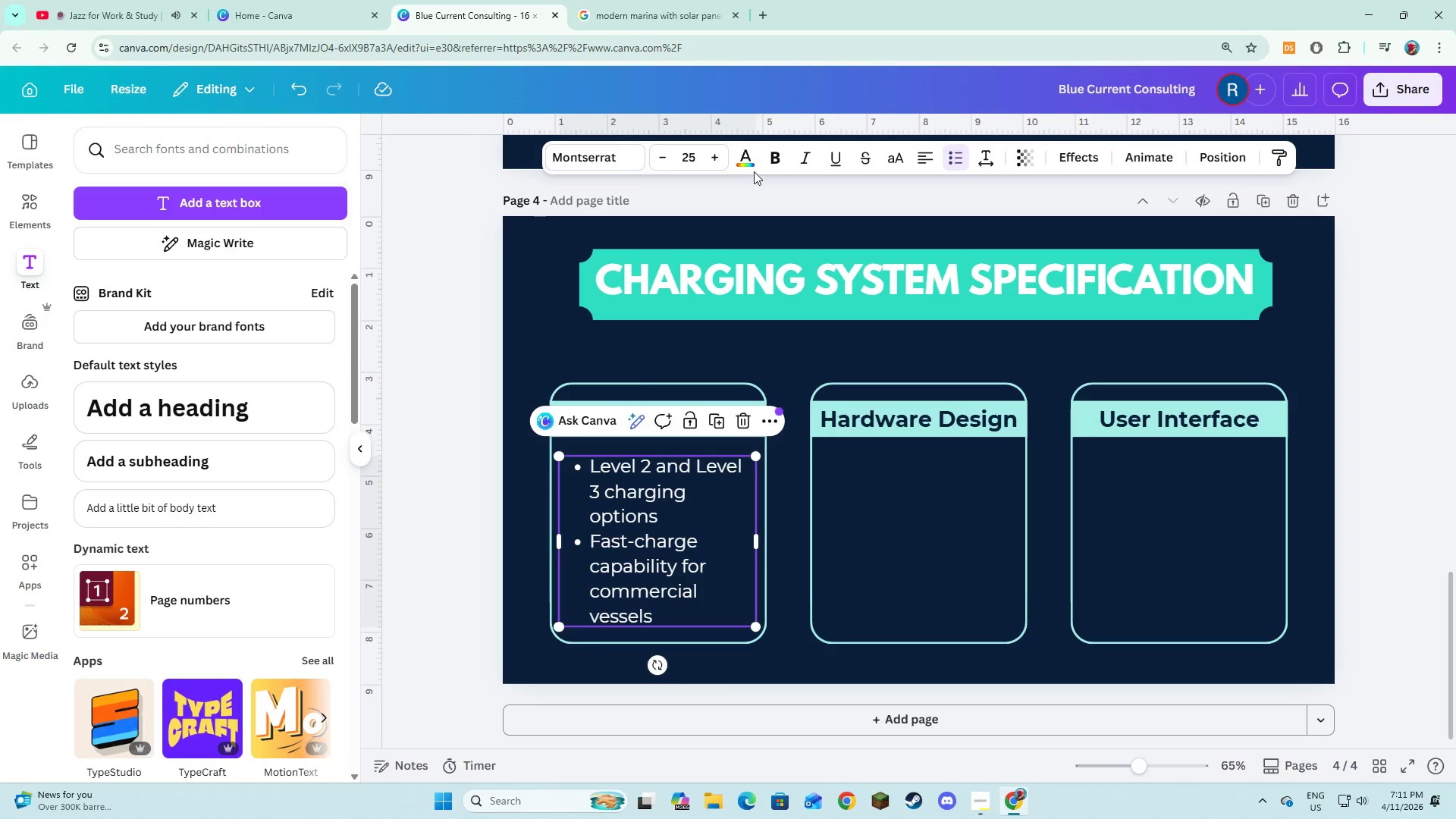 
left_click([752, 164])
 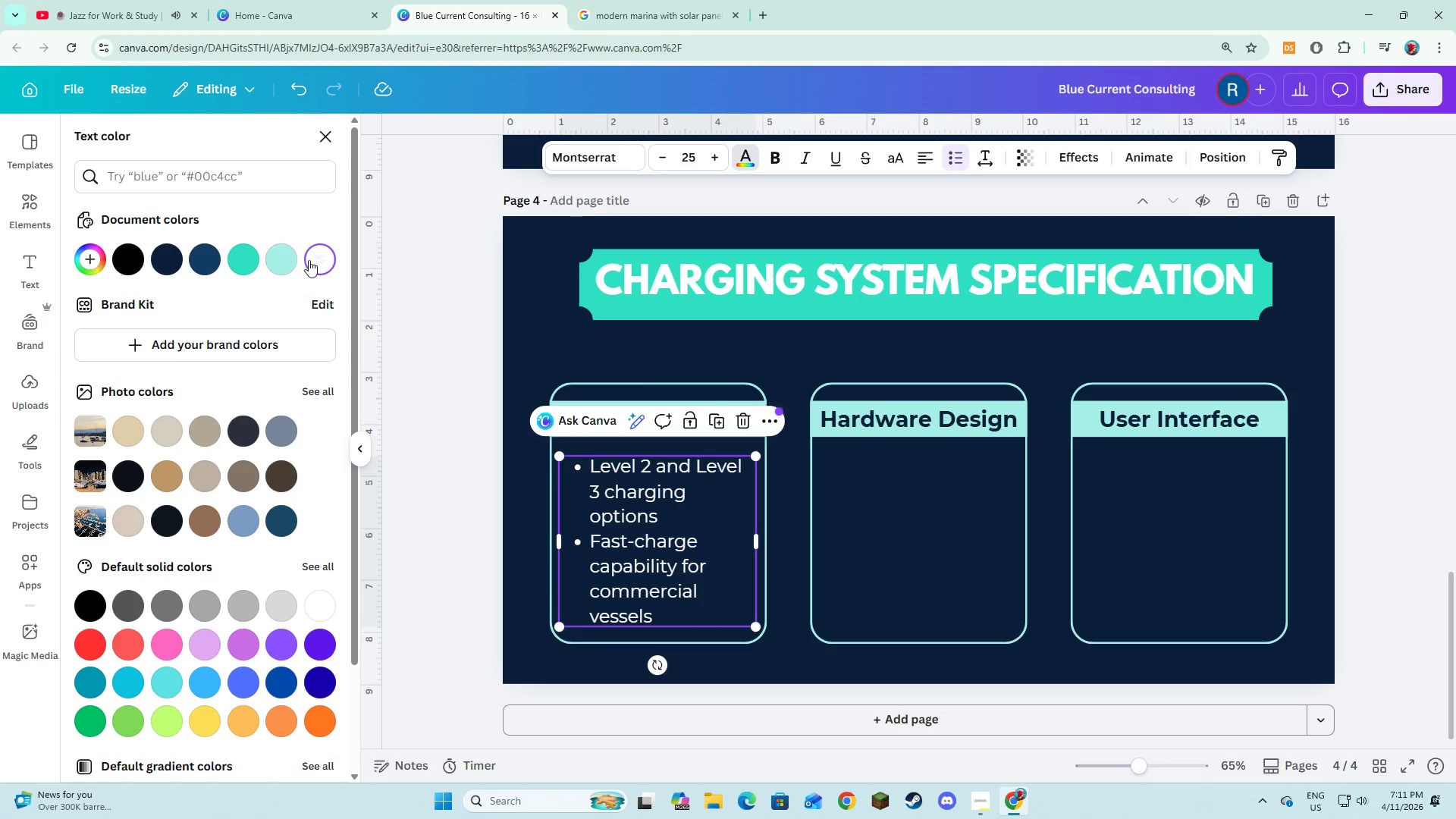 
left_click([309, 260])
 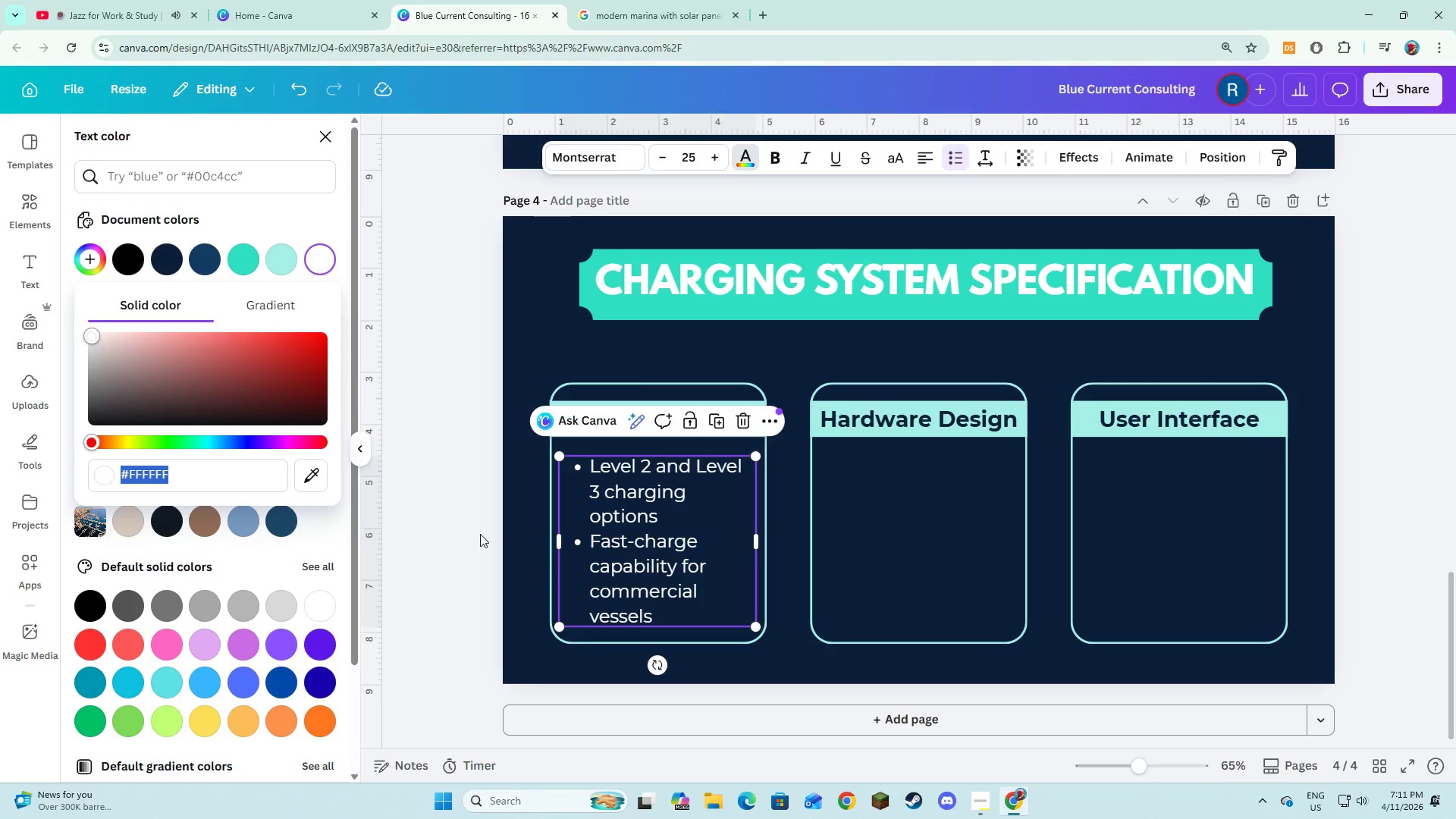 
left_click([487, 537])
 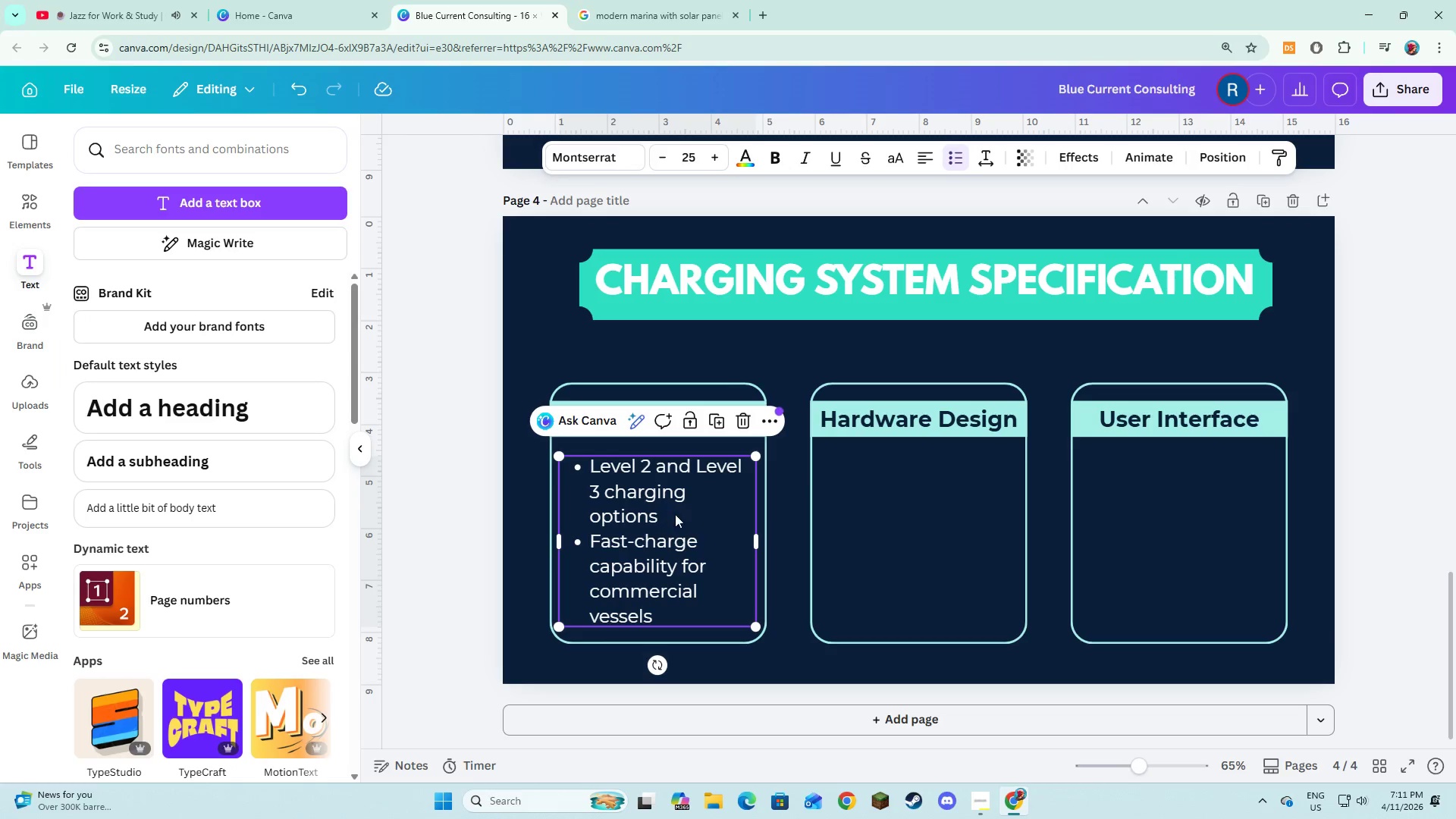 
left_click([675, 514])
 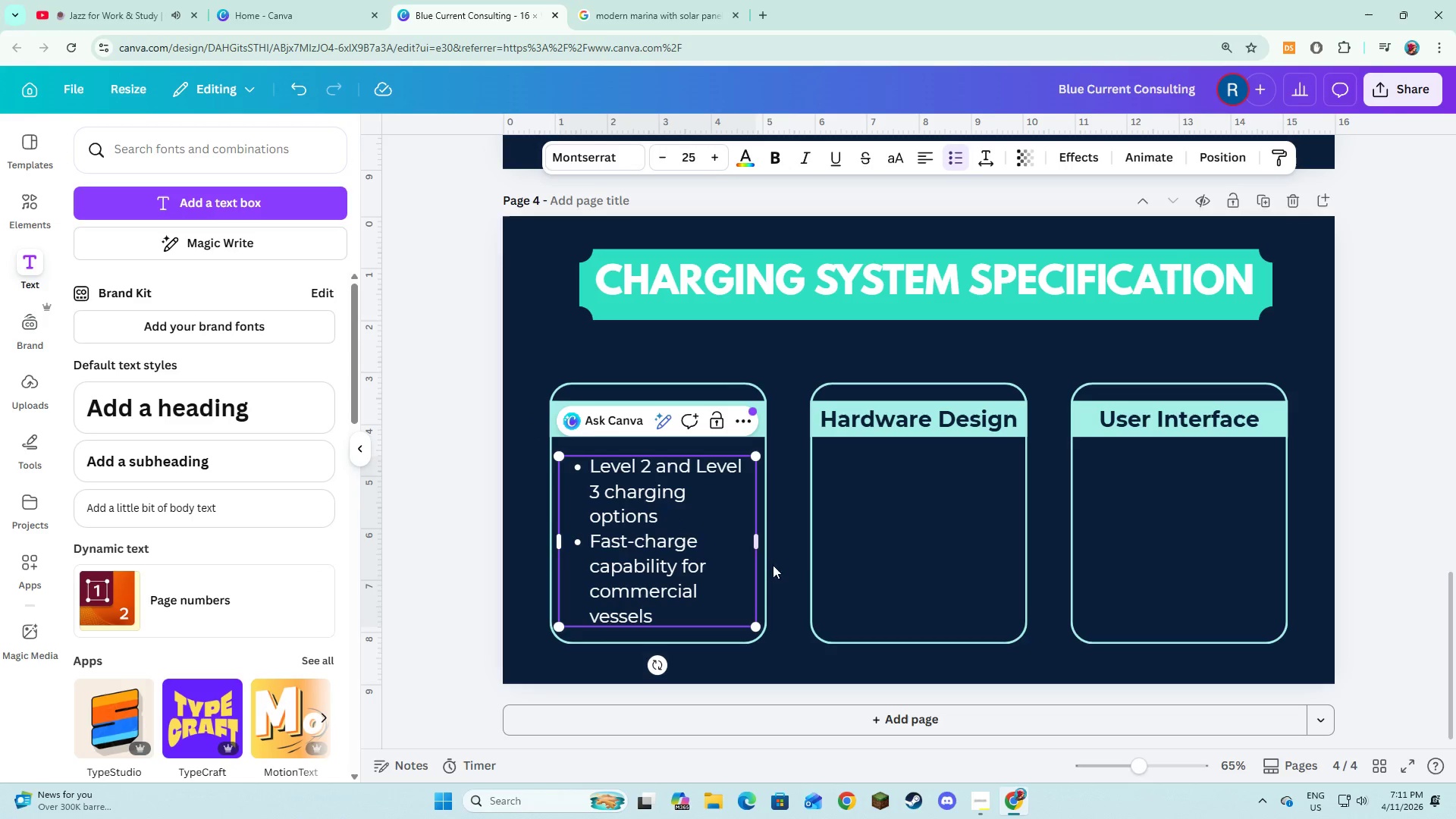 
left_click([799, 560])
 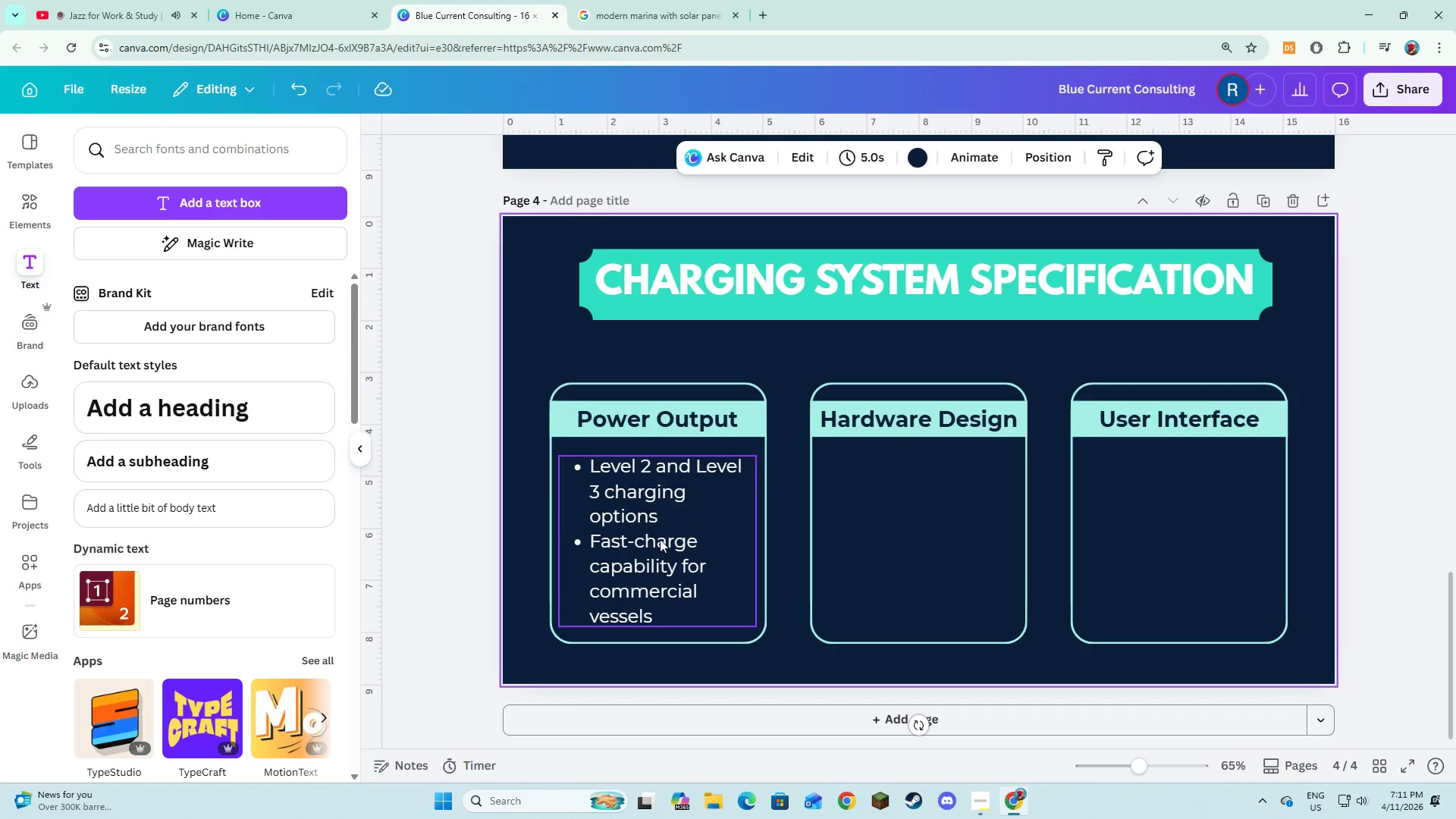 
left_click([659, 539])
 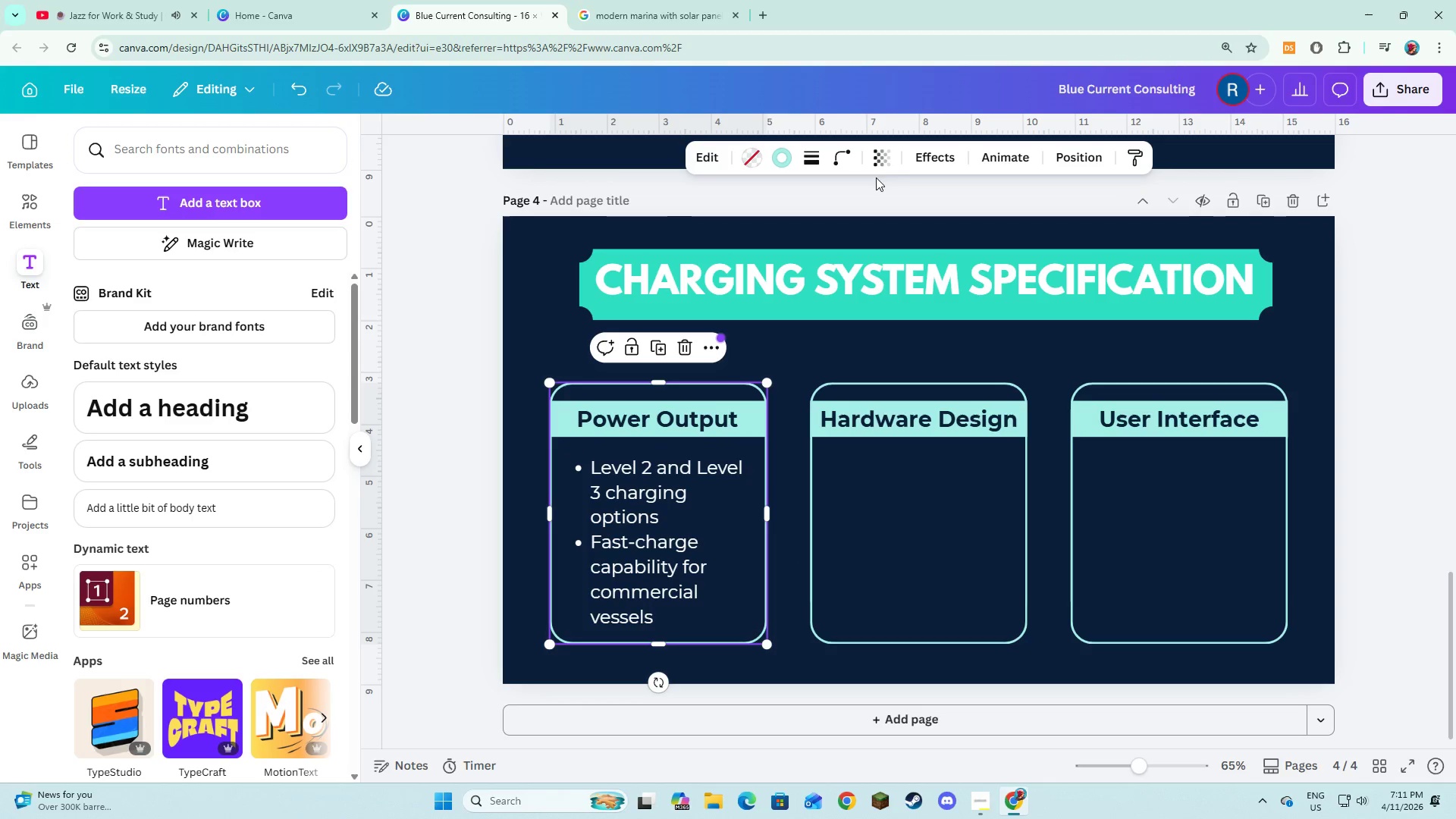 
left_click([669, 538])
 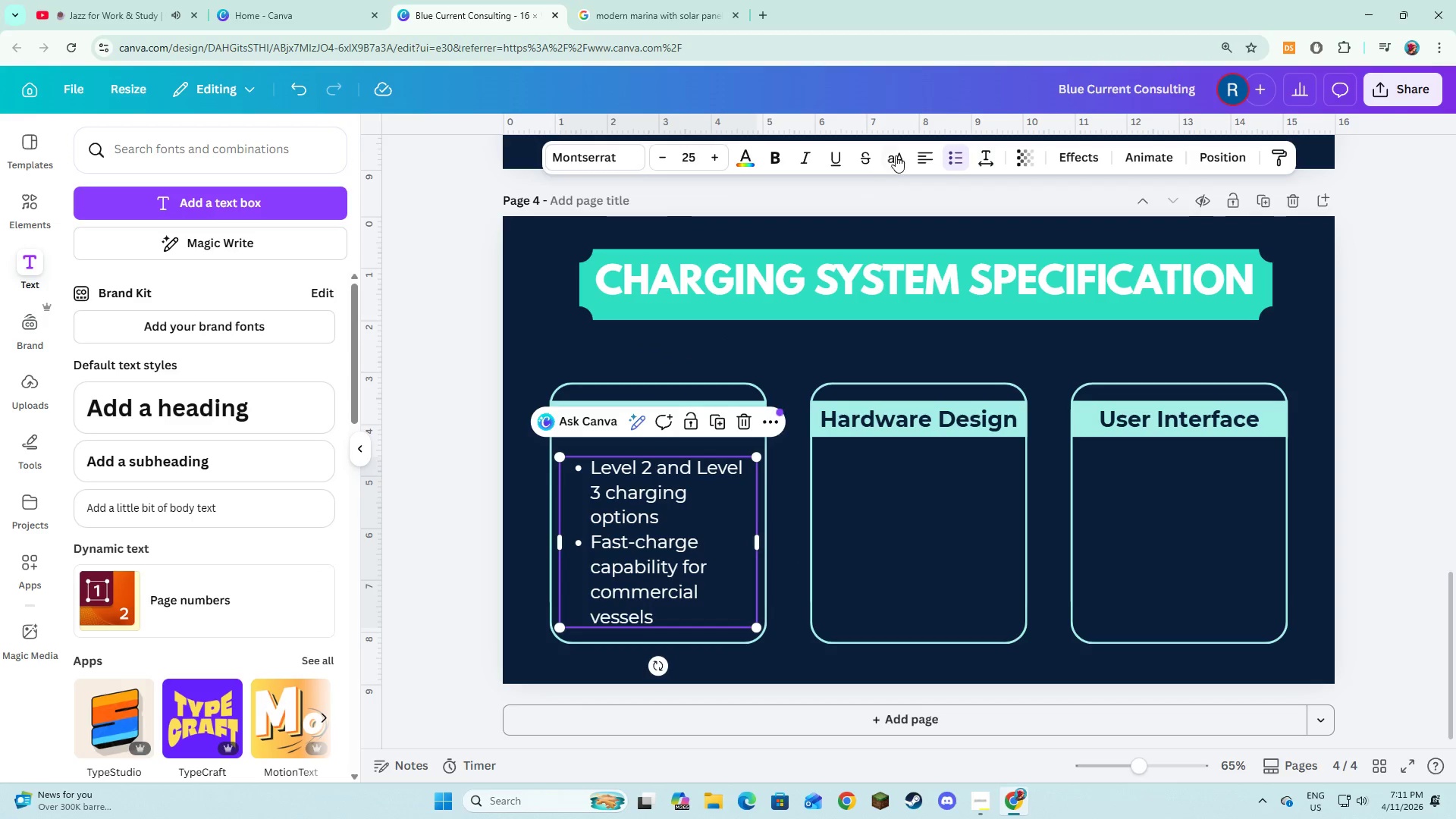 
left_click([913, 157])
 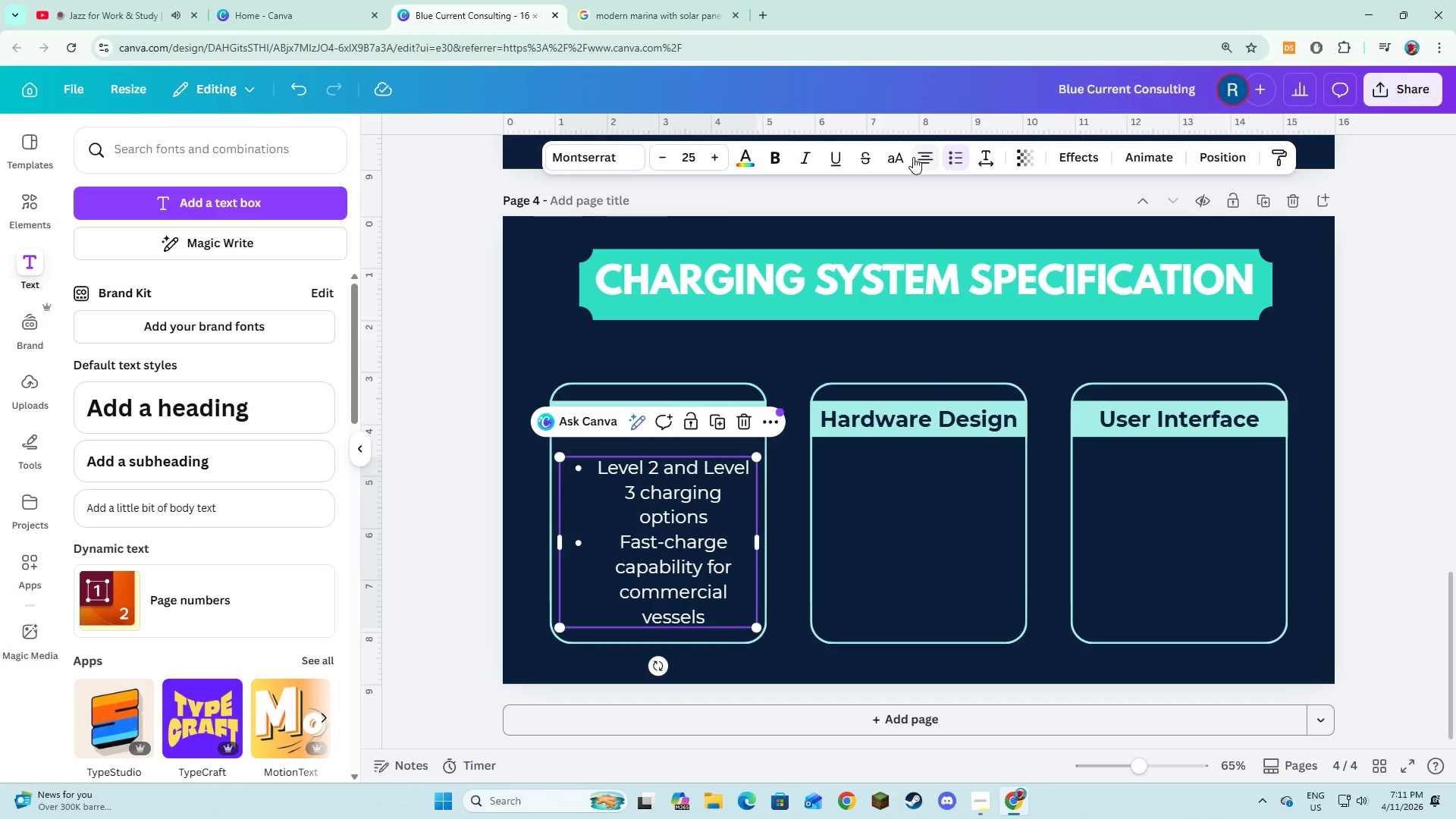 
left_click([913, 157])
 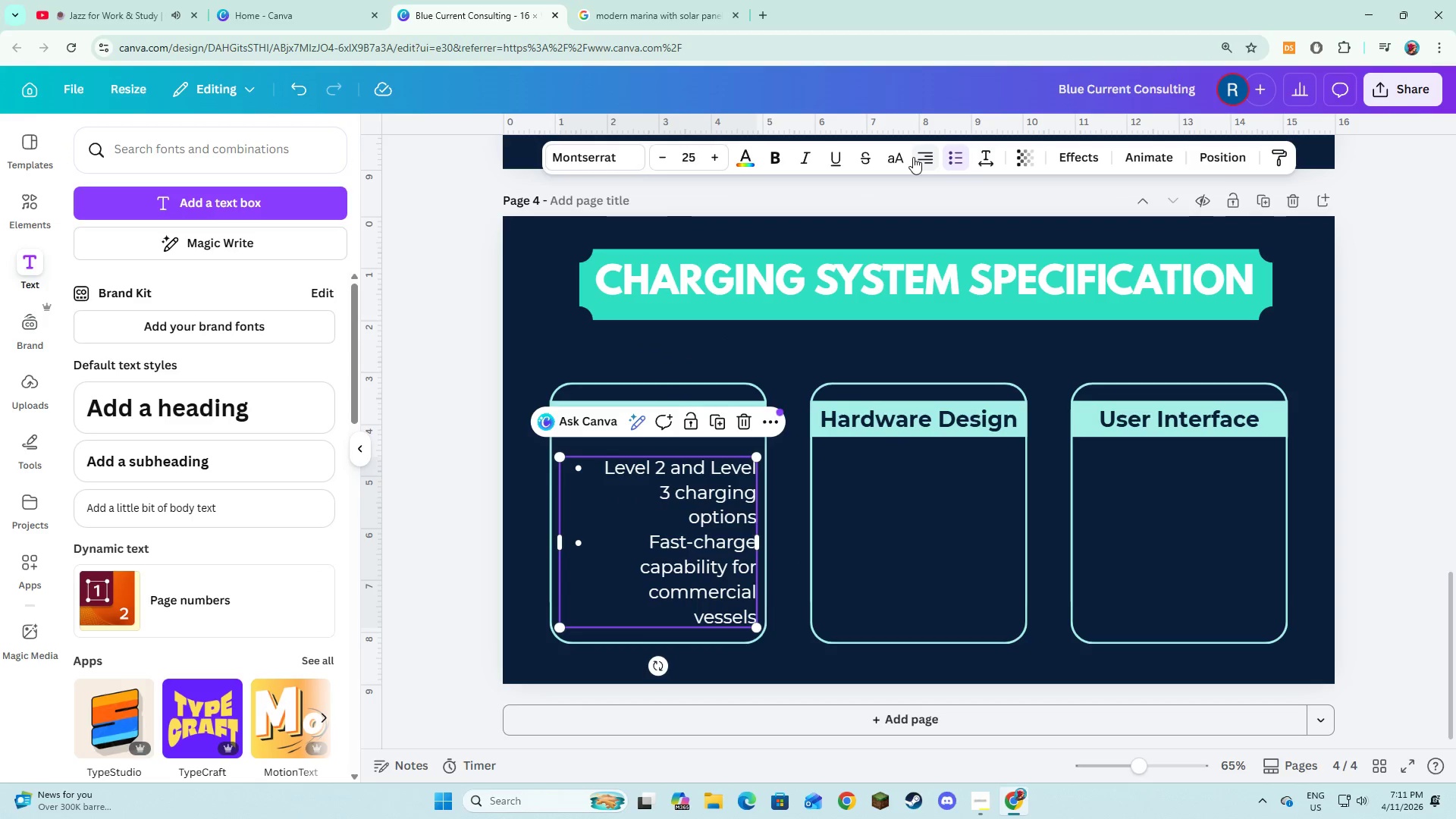 
left_click([913, 157])
 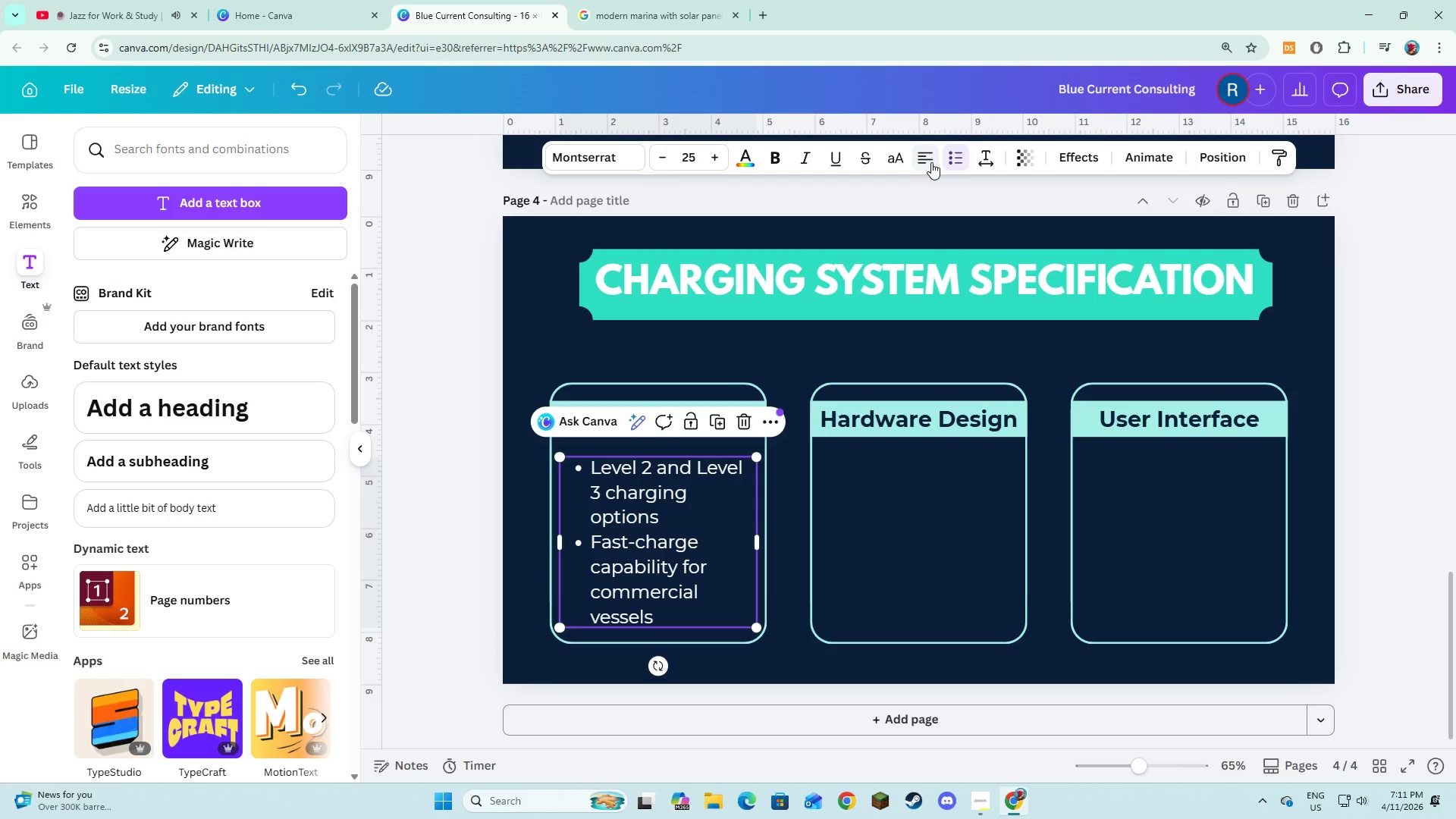 
left_click([491, 552])
 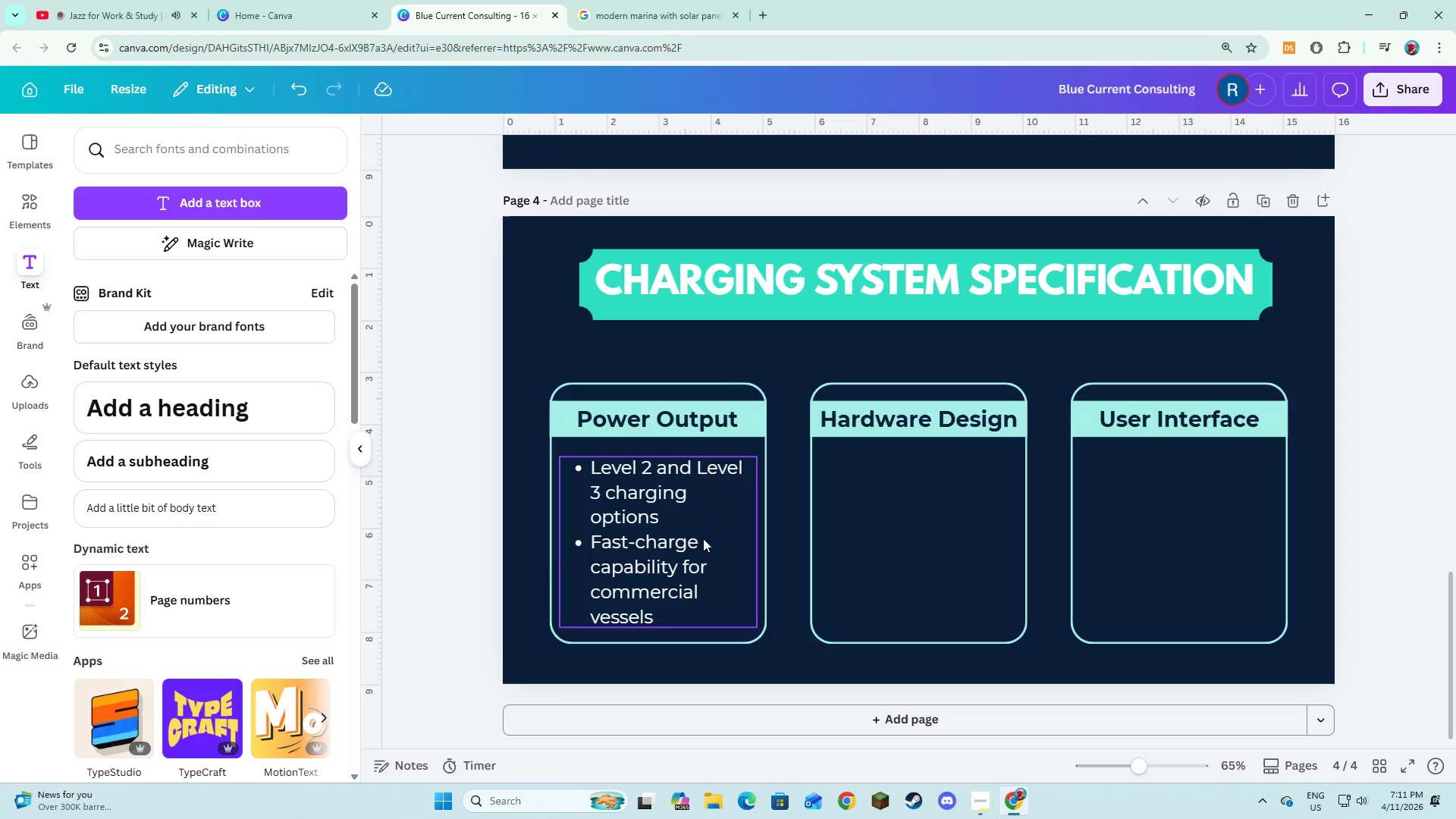 
left_click([682, 549])
 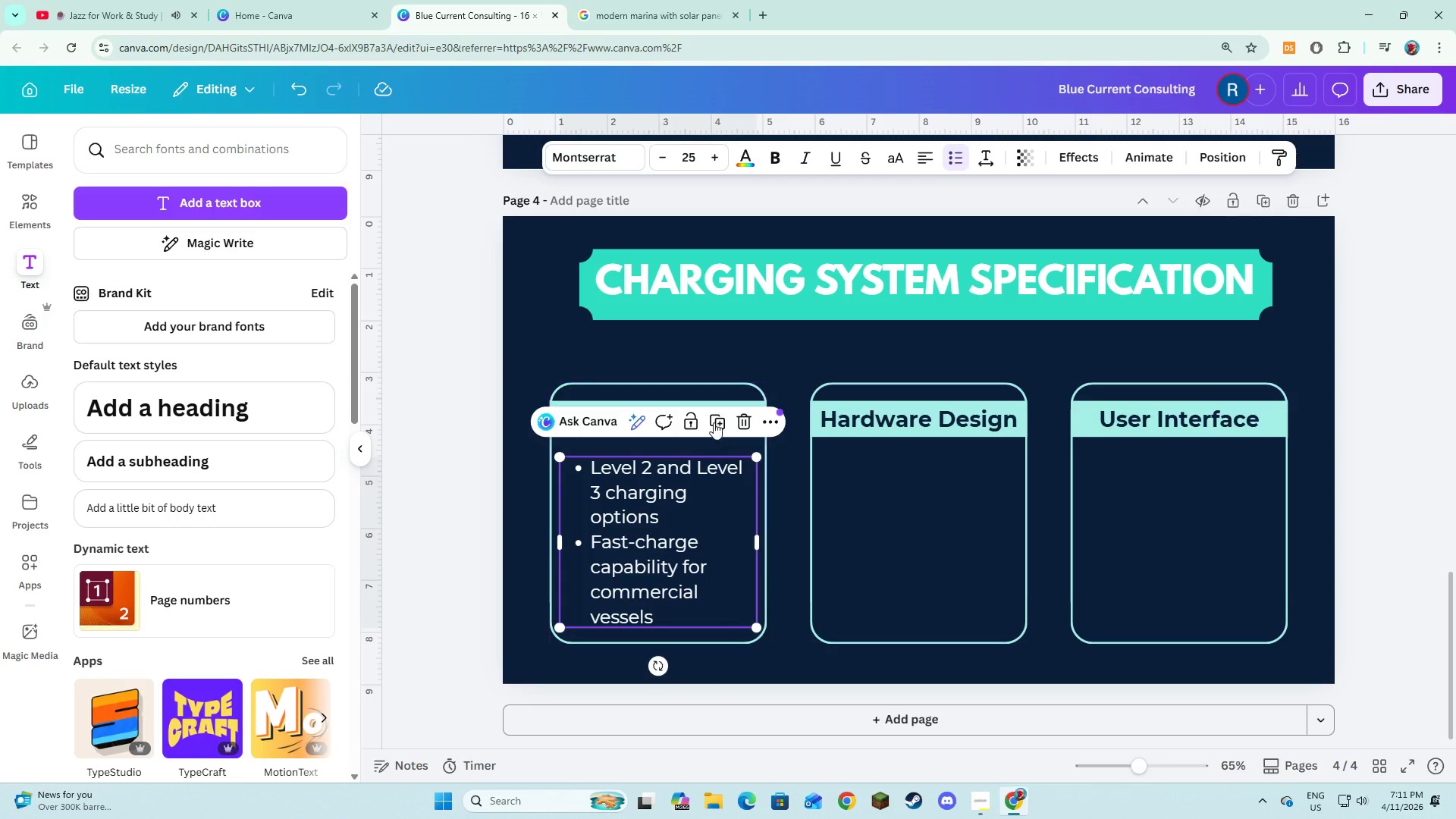 
left_click([714, 421])
 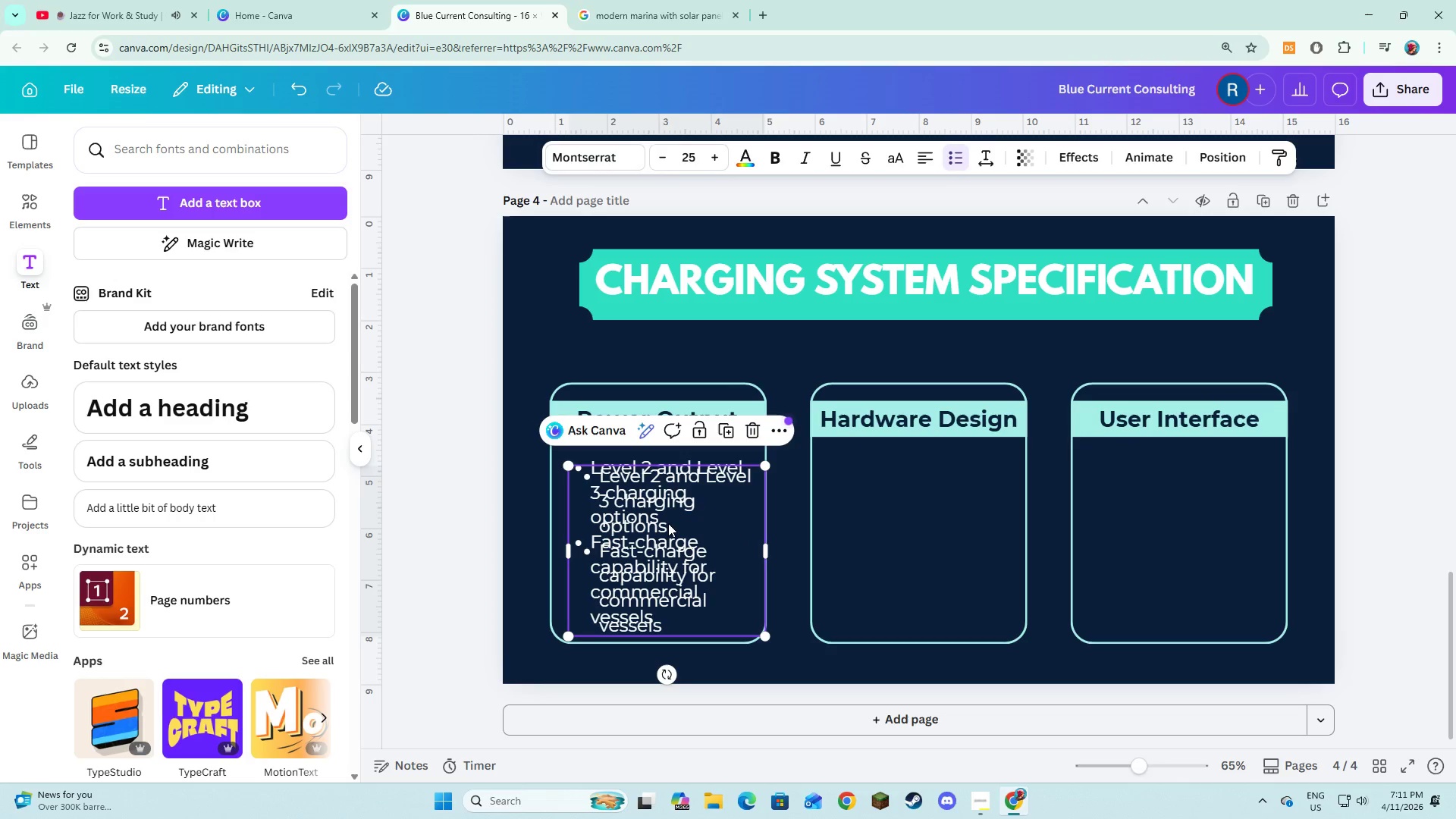 
left_click_drag(start_coordinate=[668, 523], to_coordinate=[916, 516])
 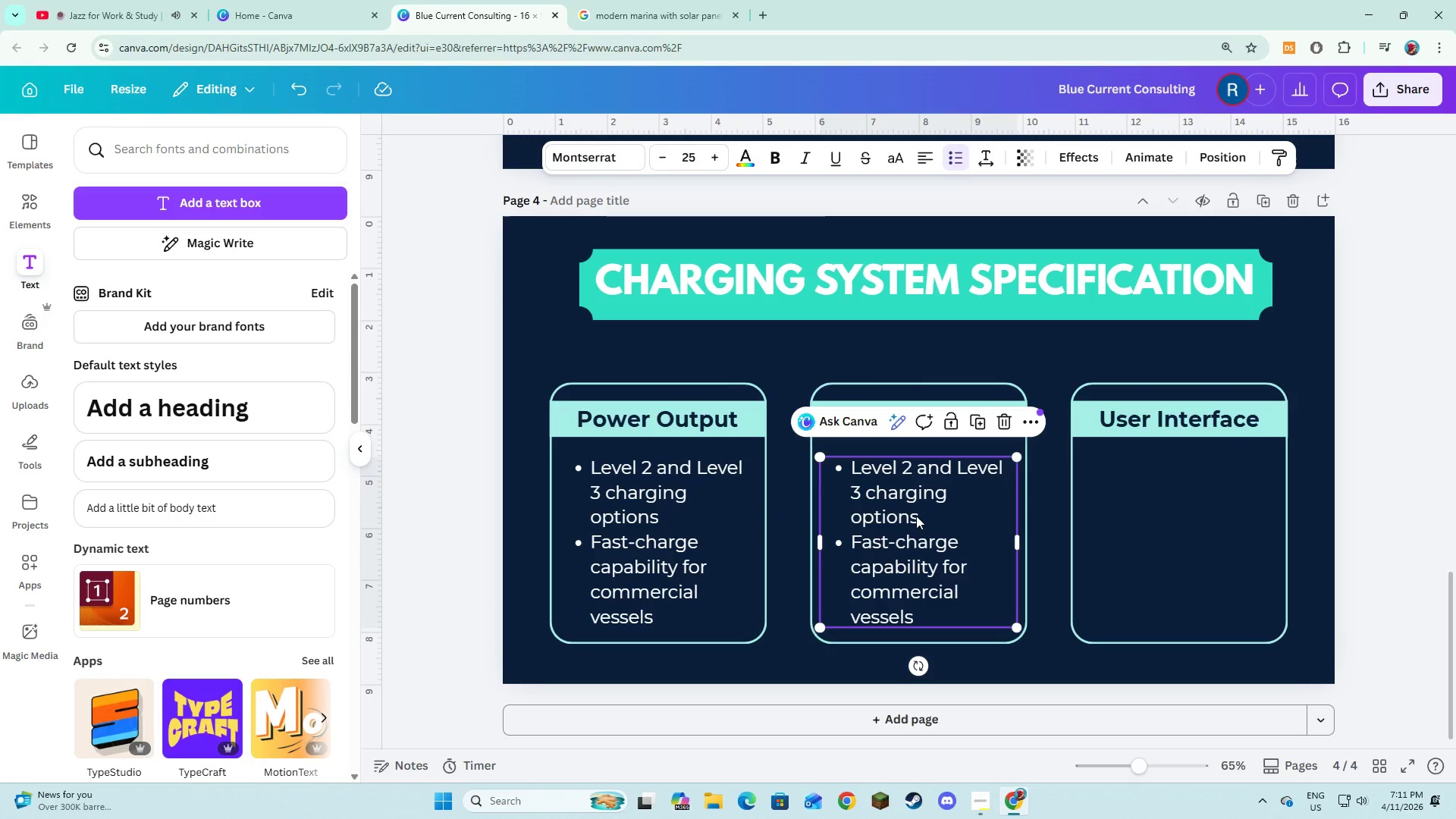 
left_click([916, 516])
 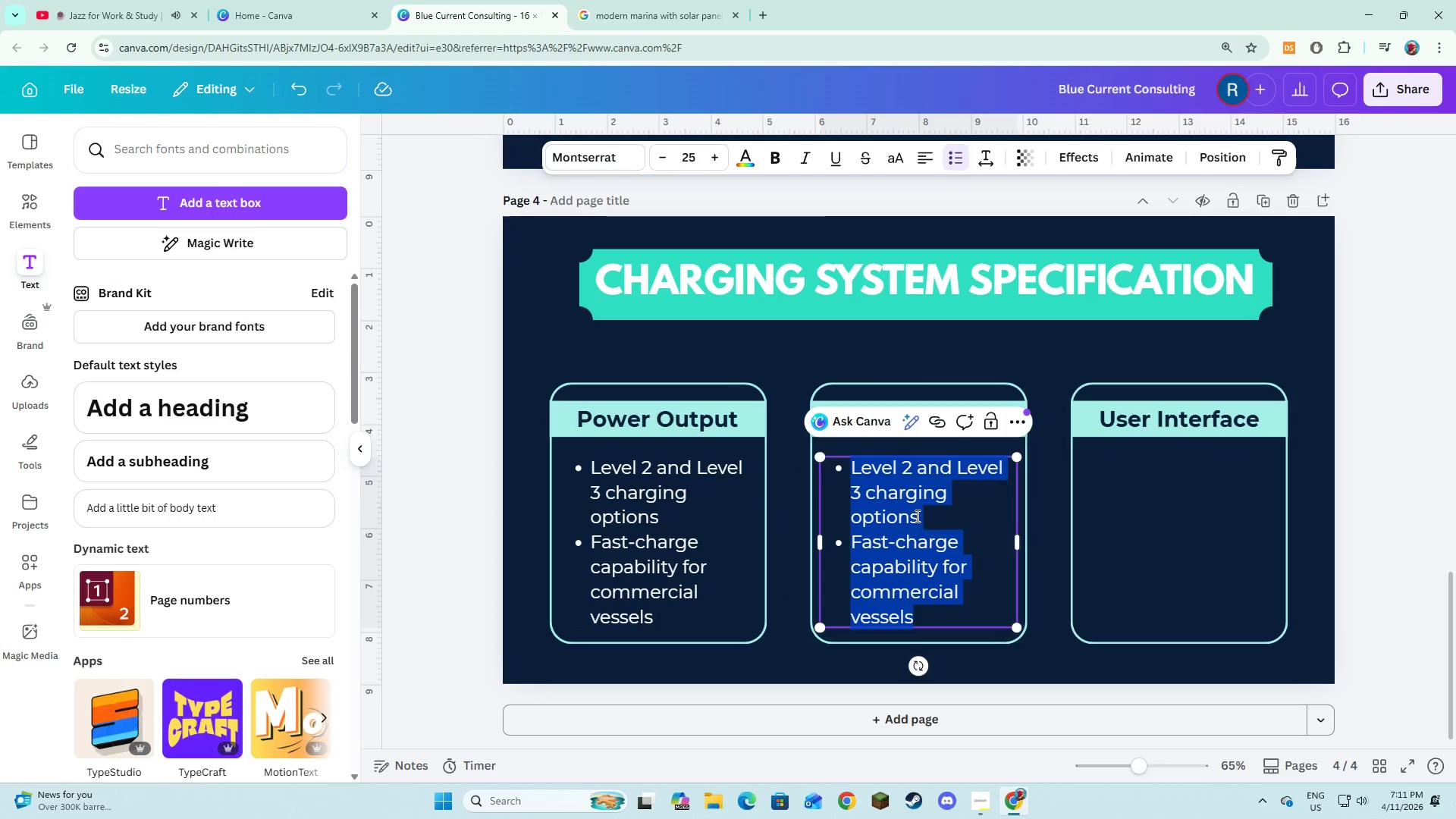 
type(Weather-sealed marine-grade enclosures)
 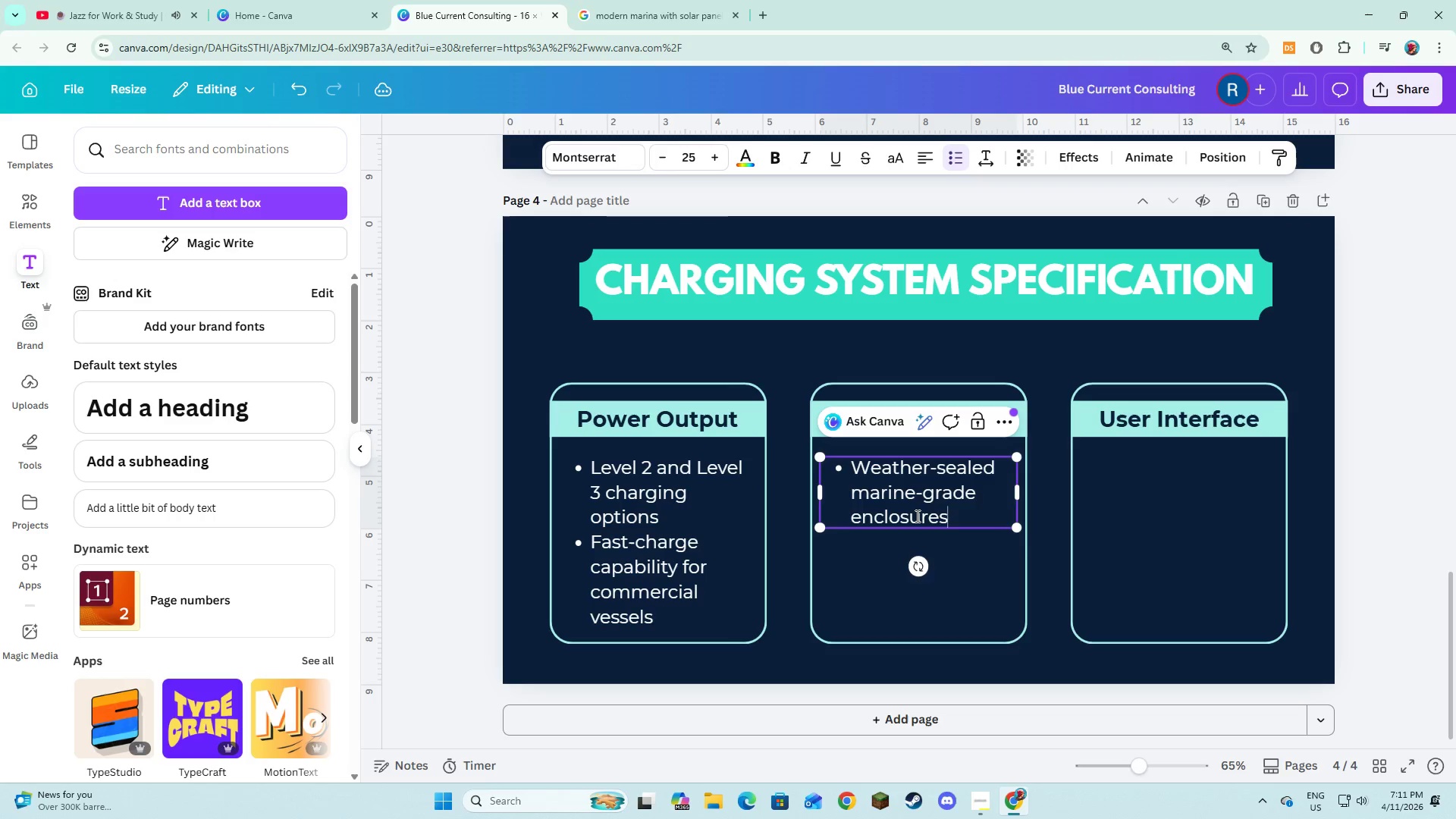 
key(Enter)
 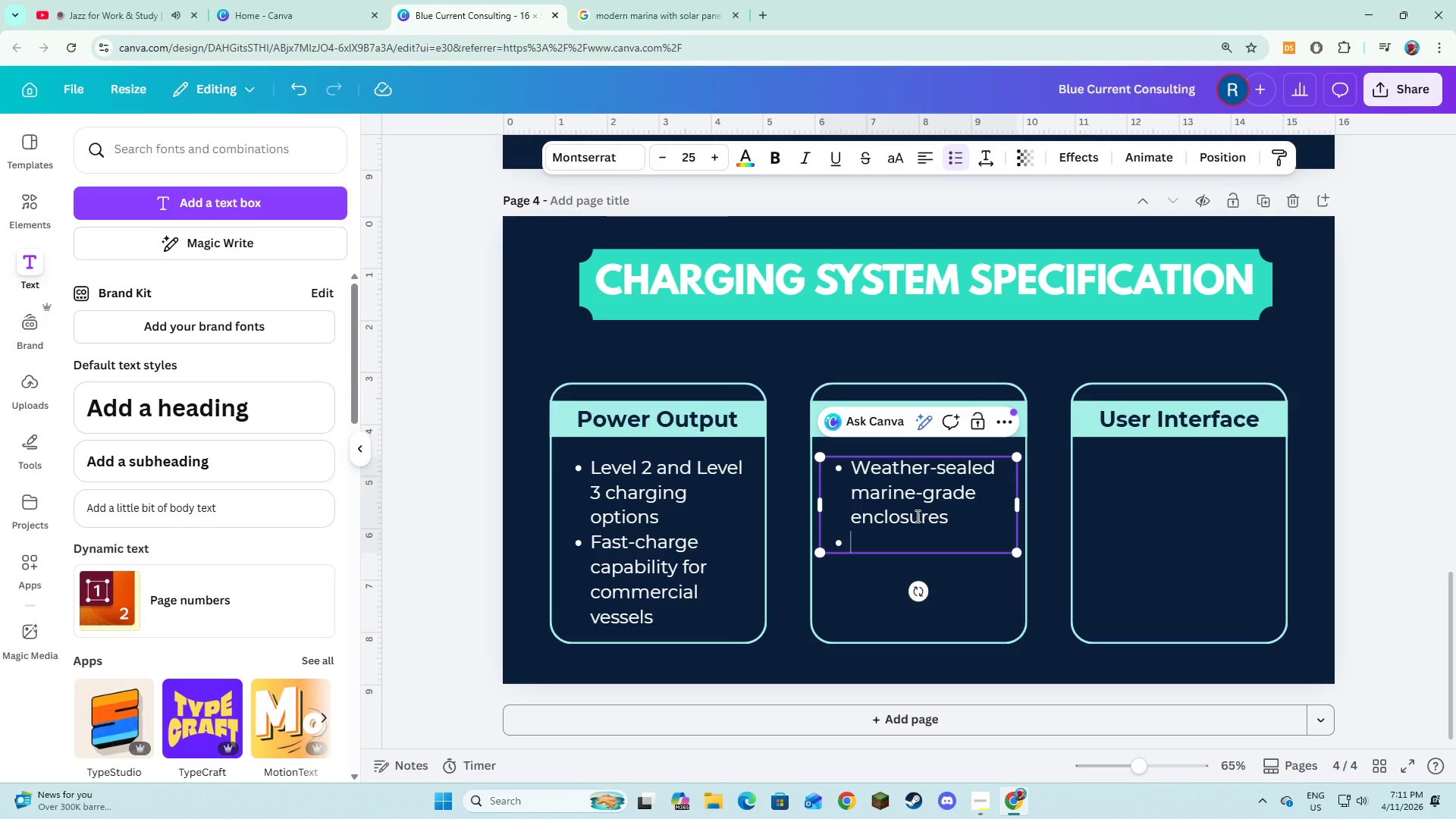 
type(Corrosion-resistant materials)
 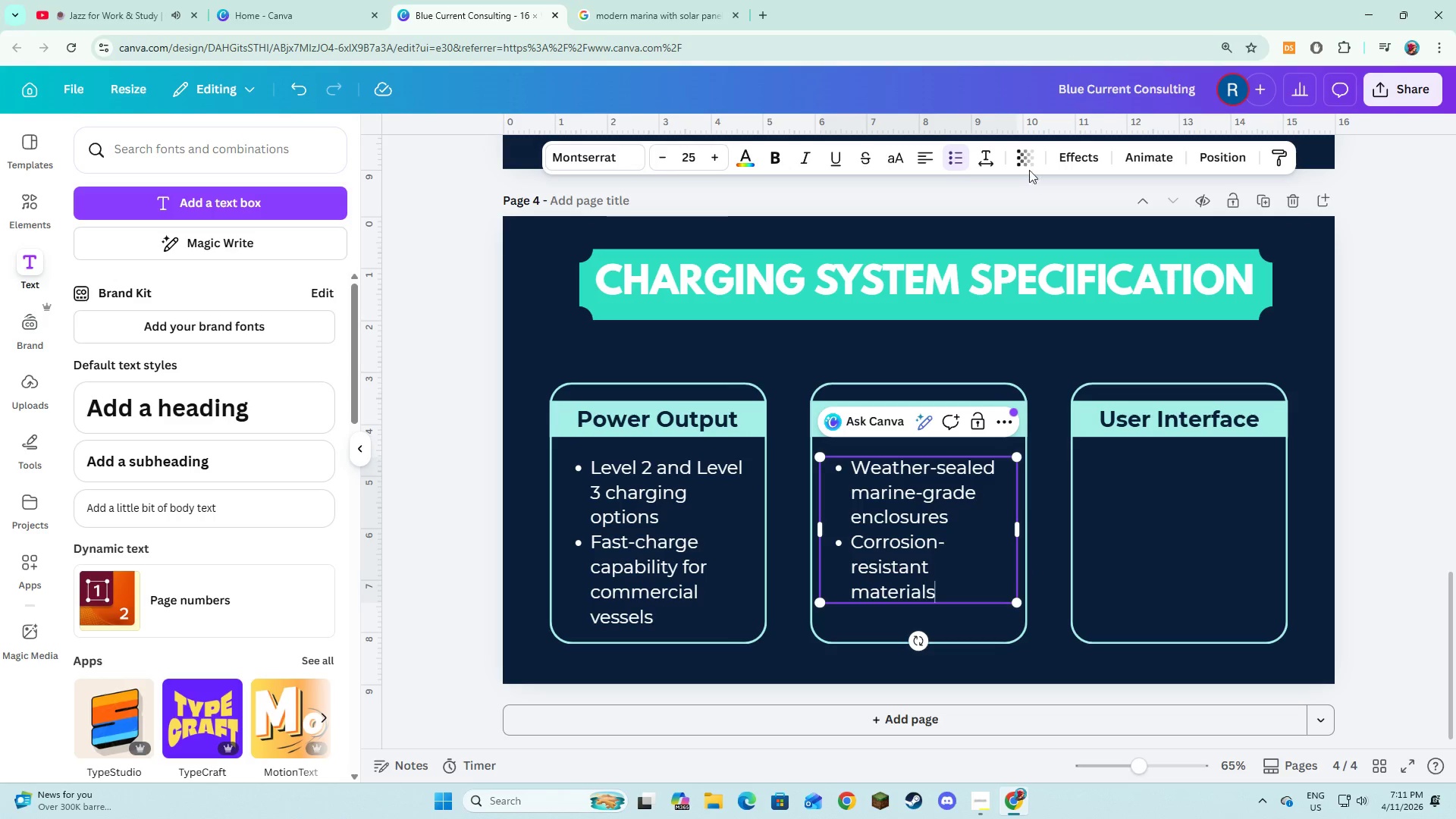 
left_click([921, 164])
 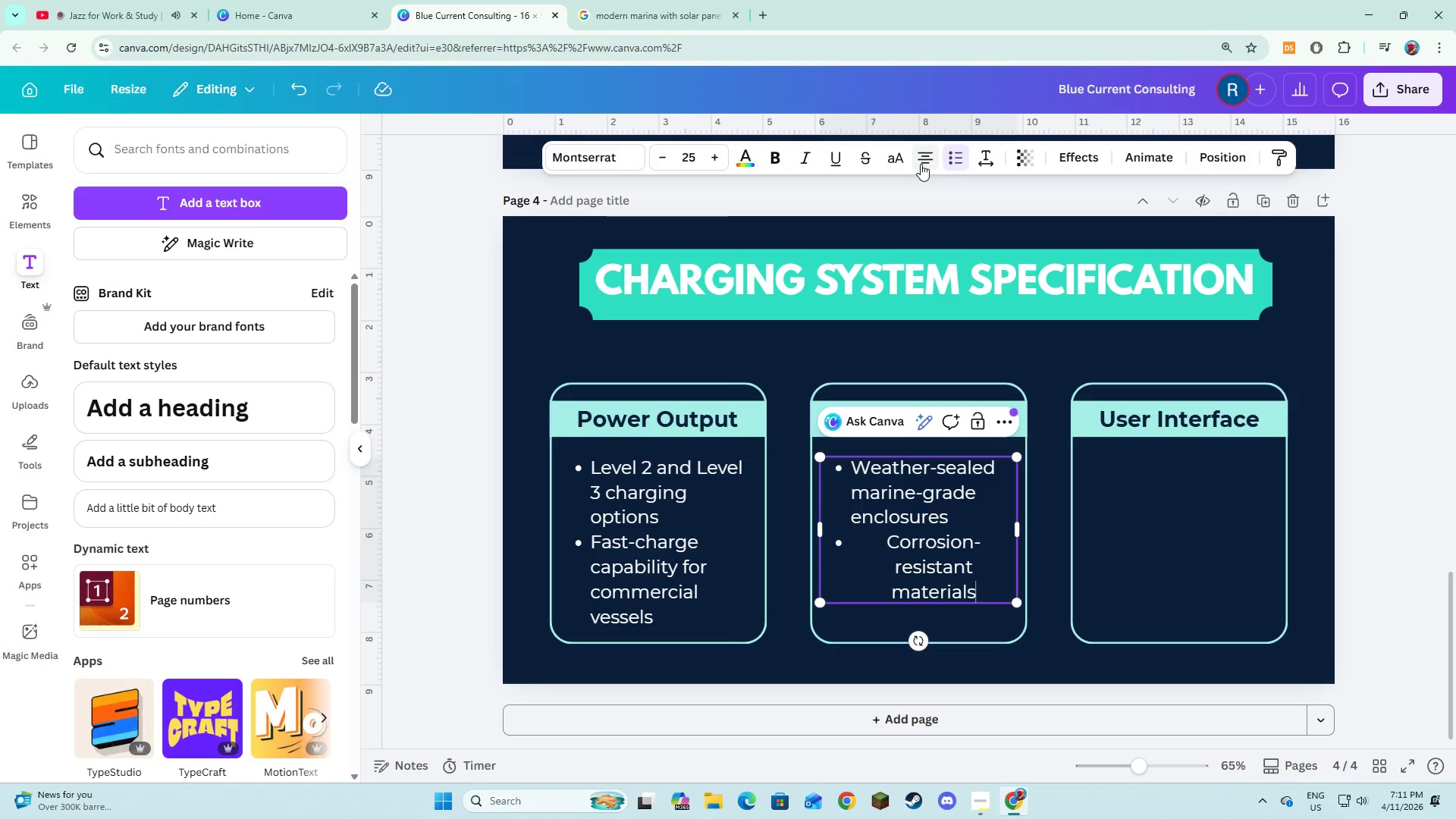 
left_click([921, 164])
 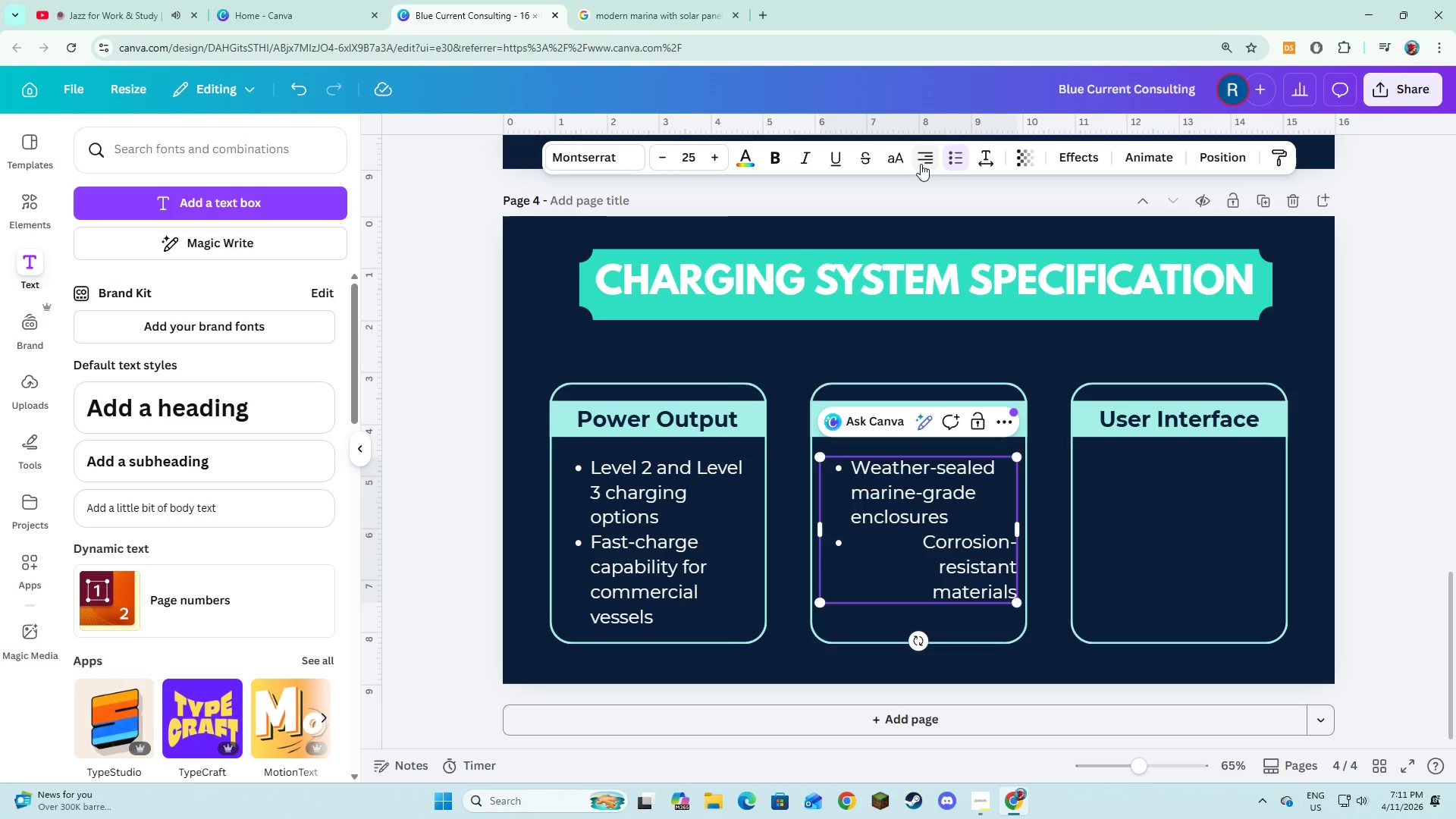 
left_click([921, 164])
 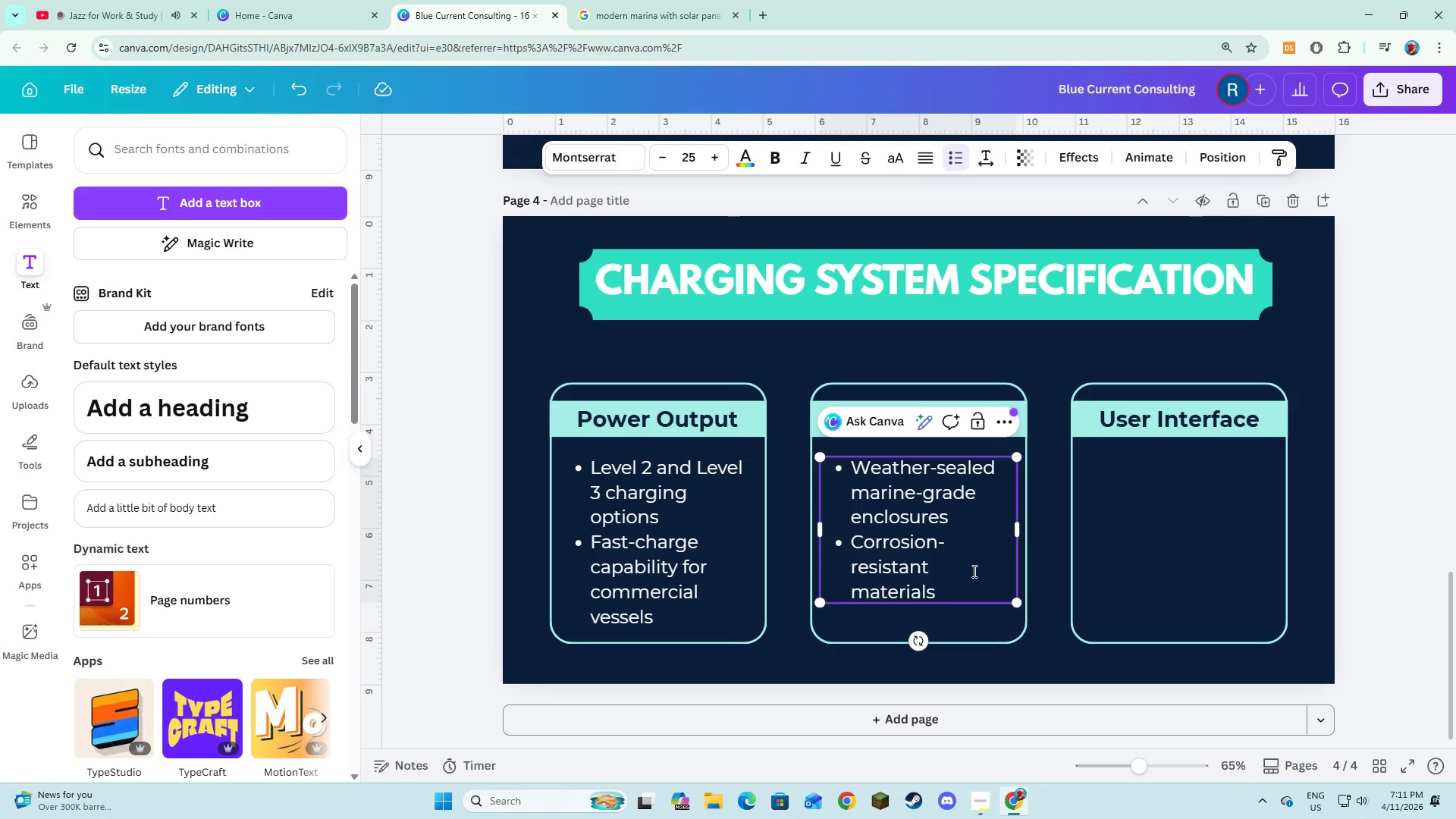 
left_click([970, 578])
 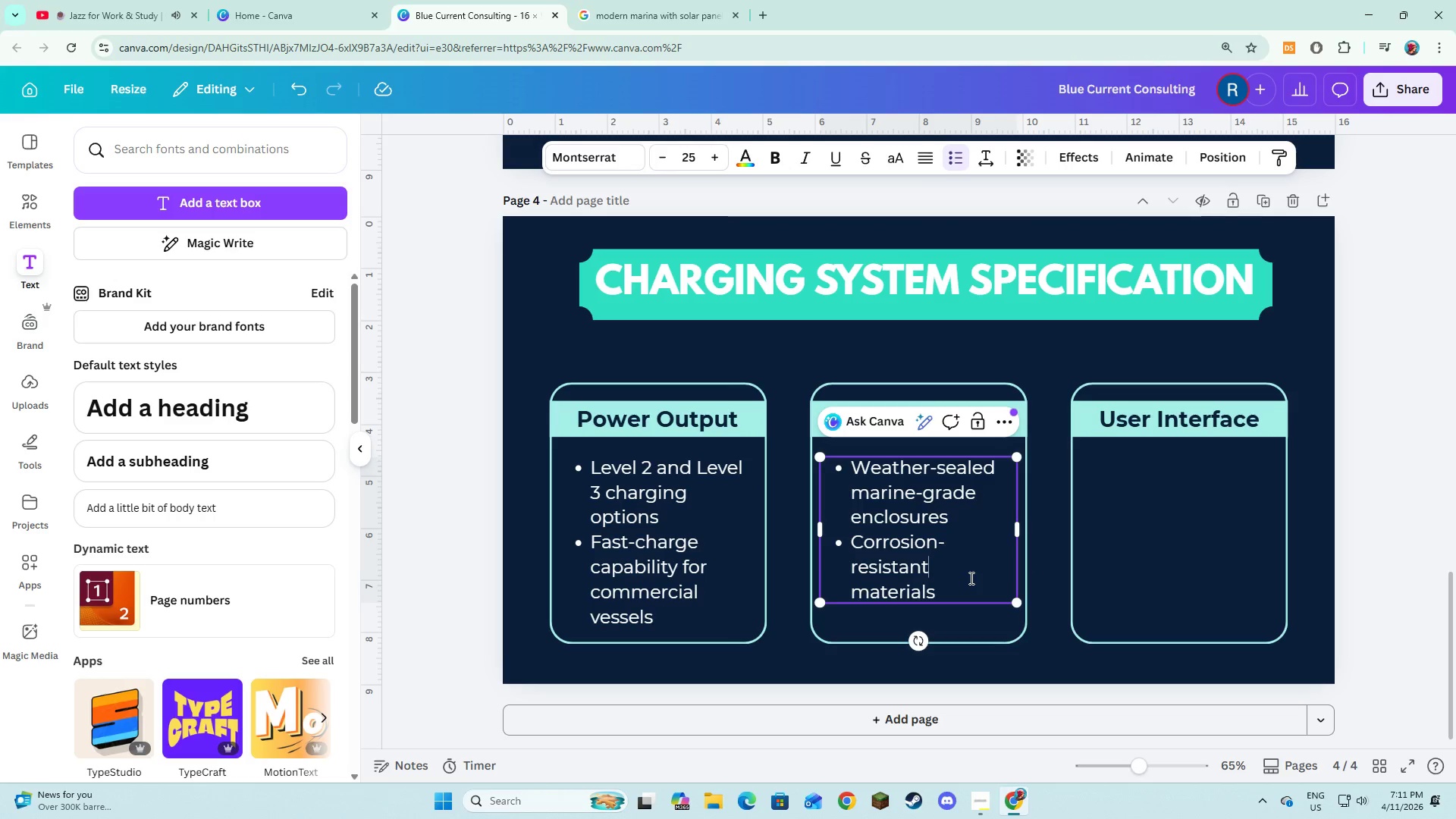 
key(Control+A)
 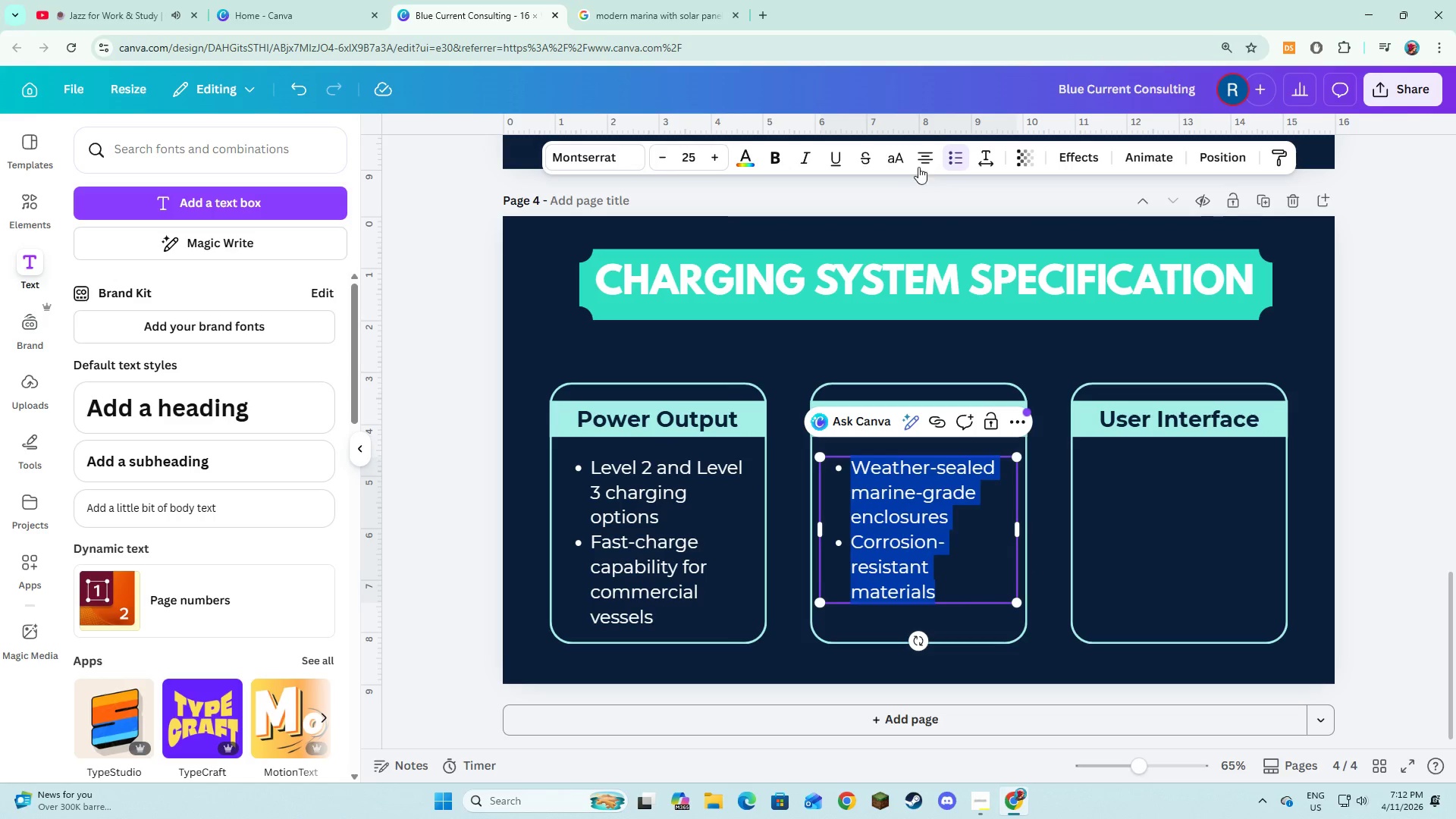 
left_click([920, 162])
 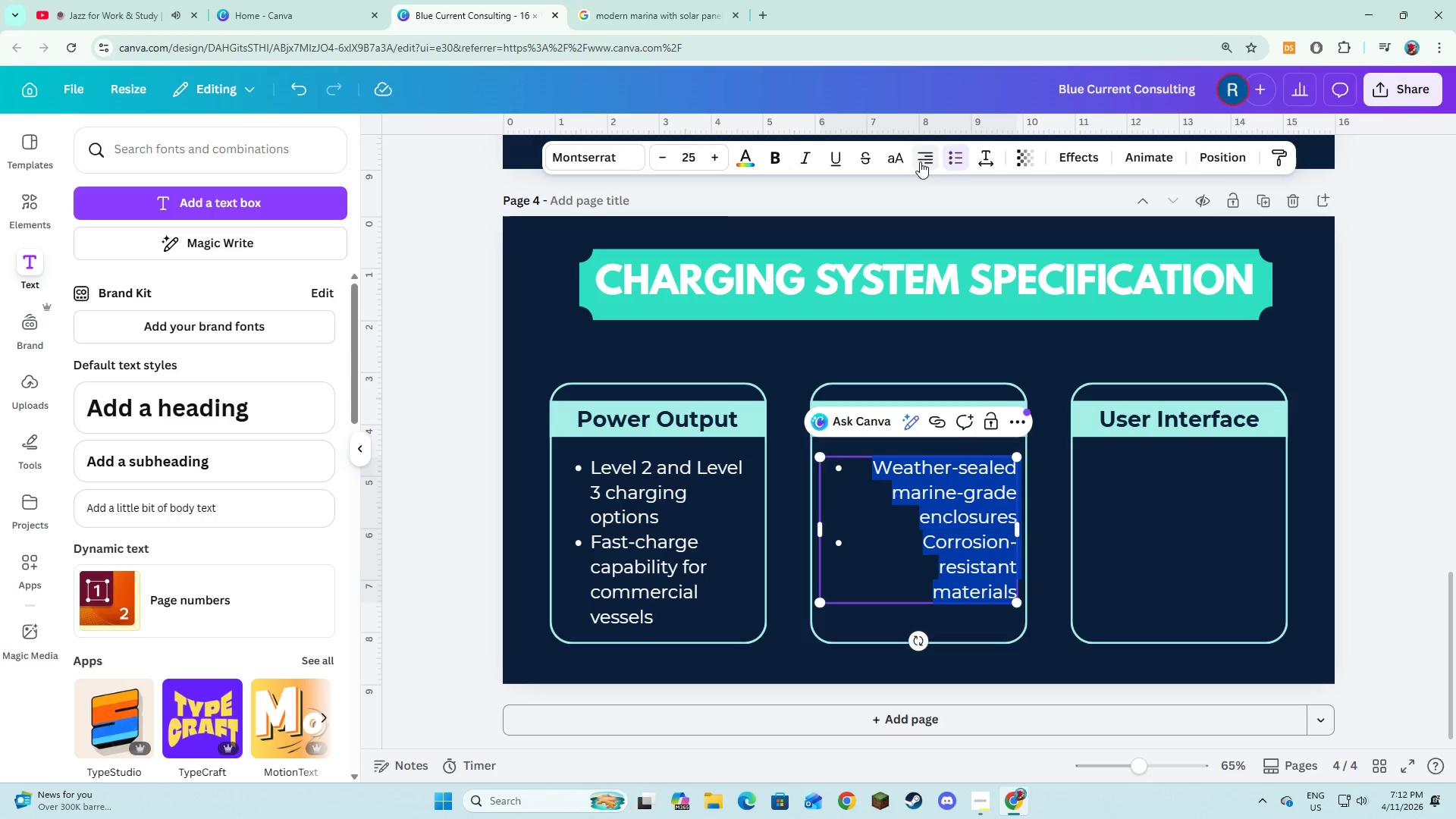 
left_click([920, 162])
 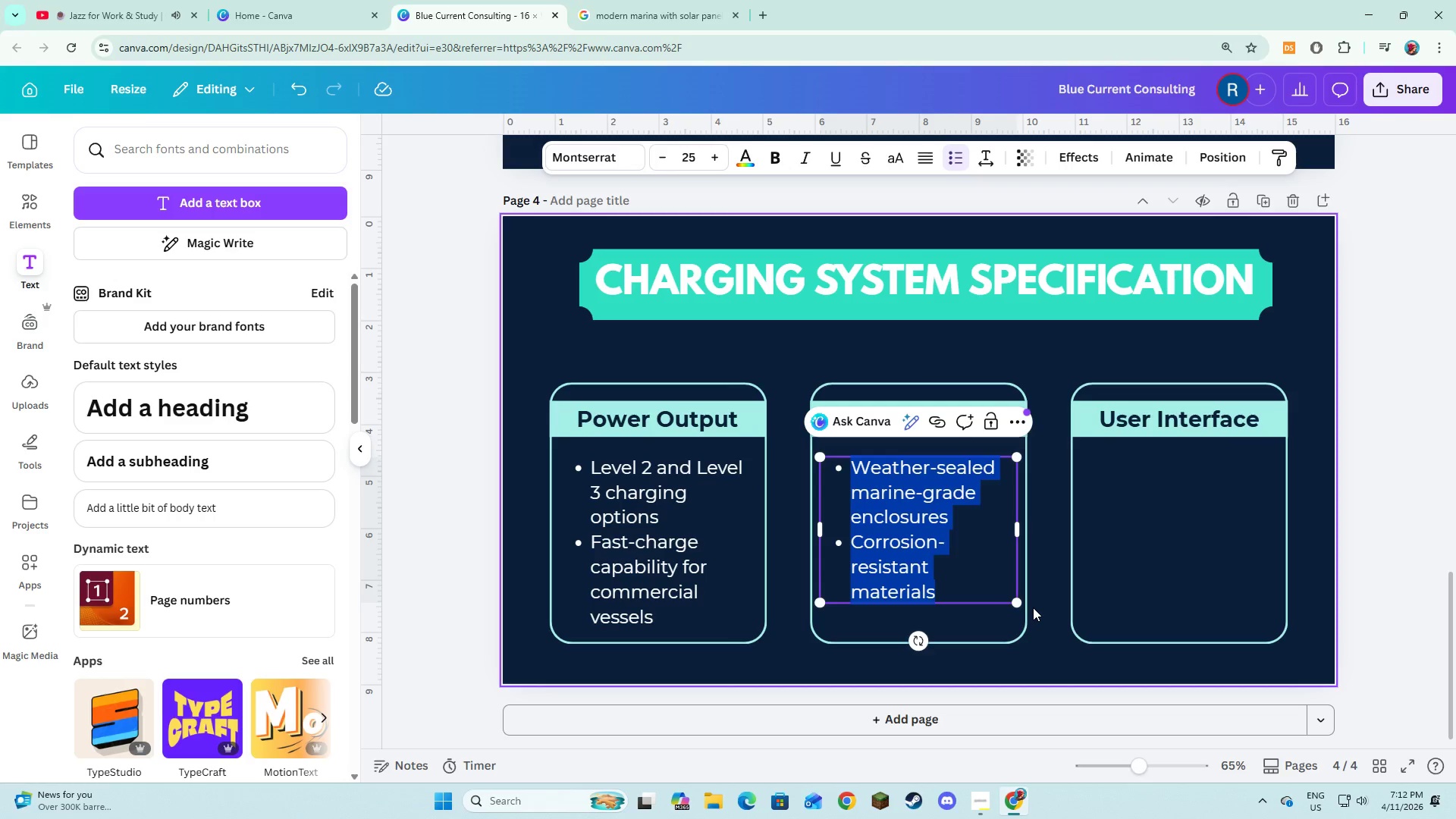 
double_click([986, 577])
 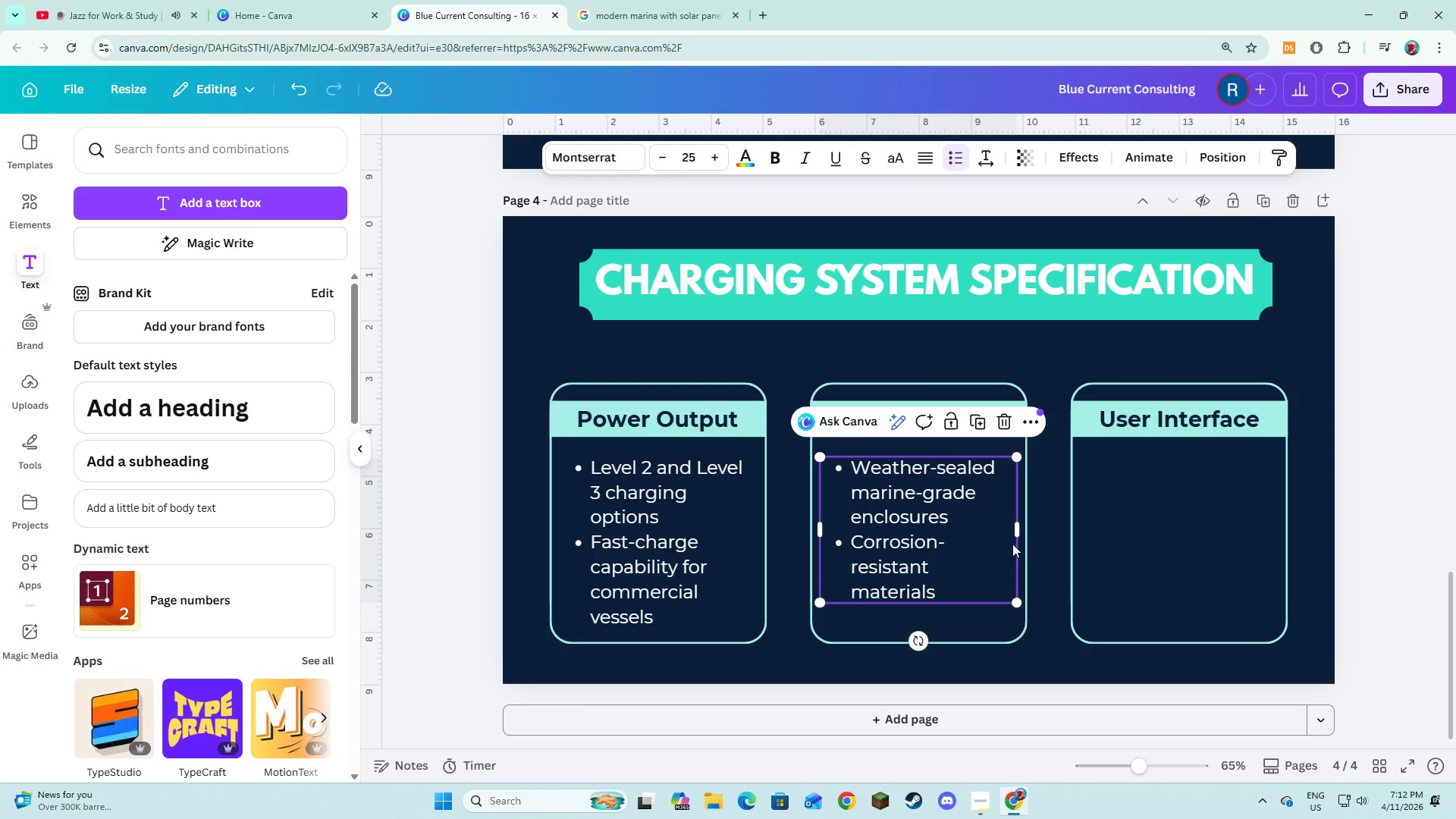 
left_click([1012, 544])
 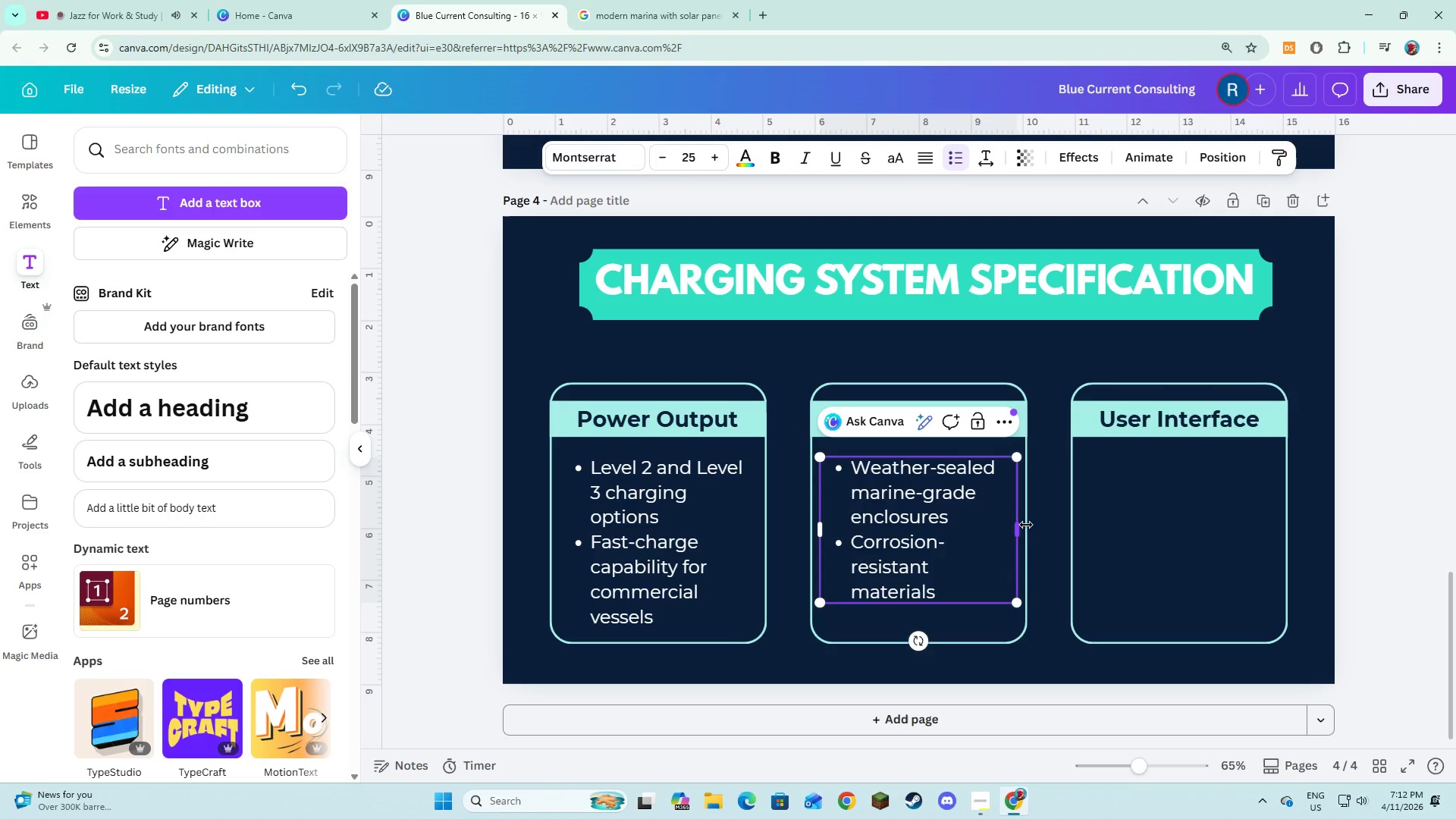 
left_click_drag(start_coordinate=[1022, 527], to_coordinate=[1032, 532])
 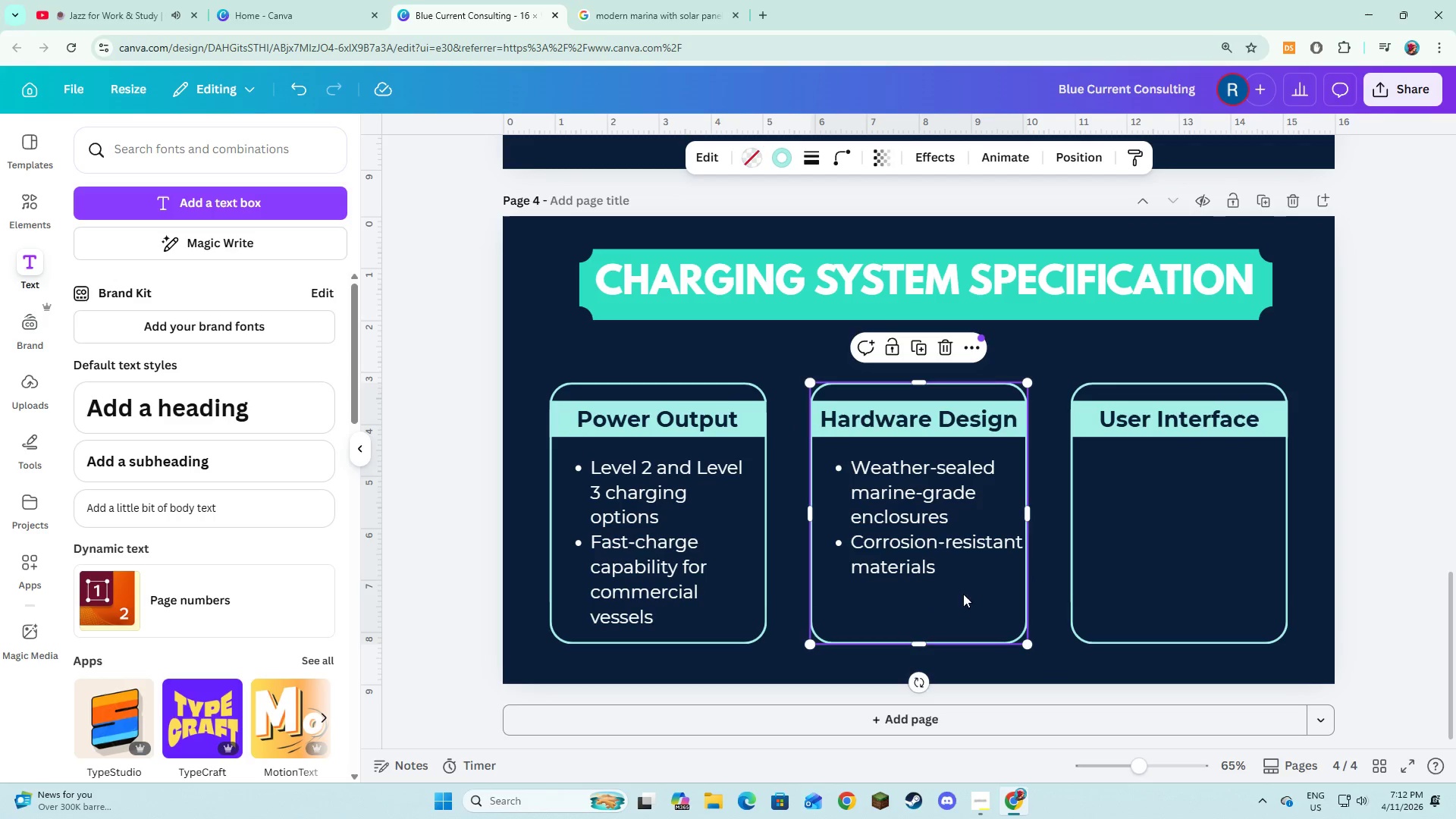 
double_click([950, 559])
 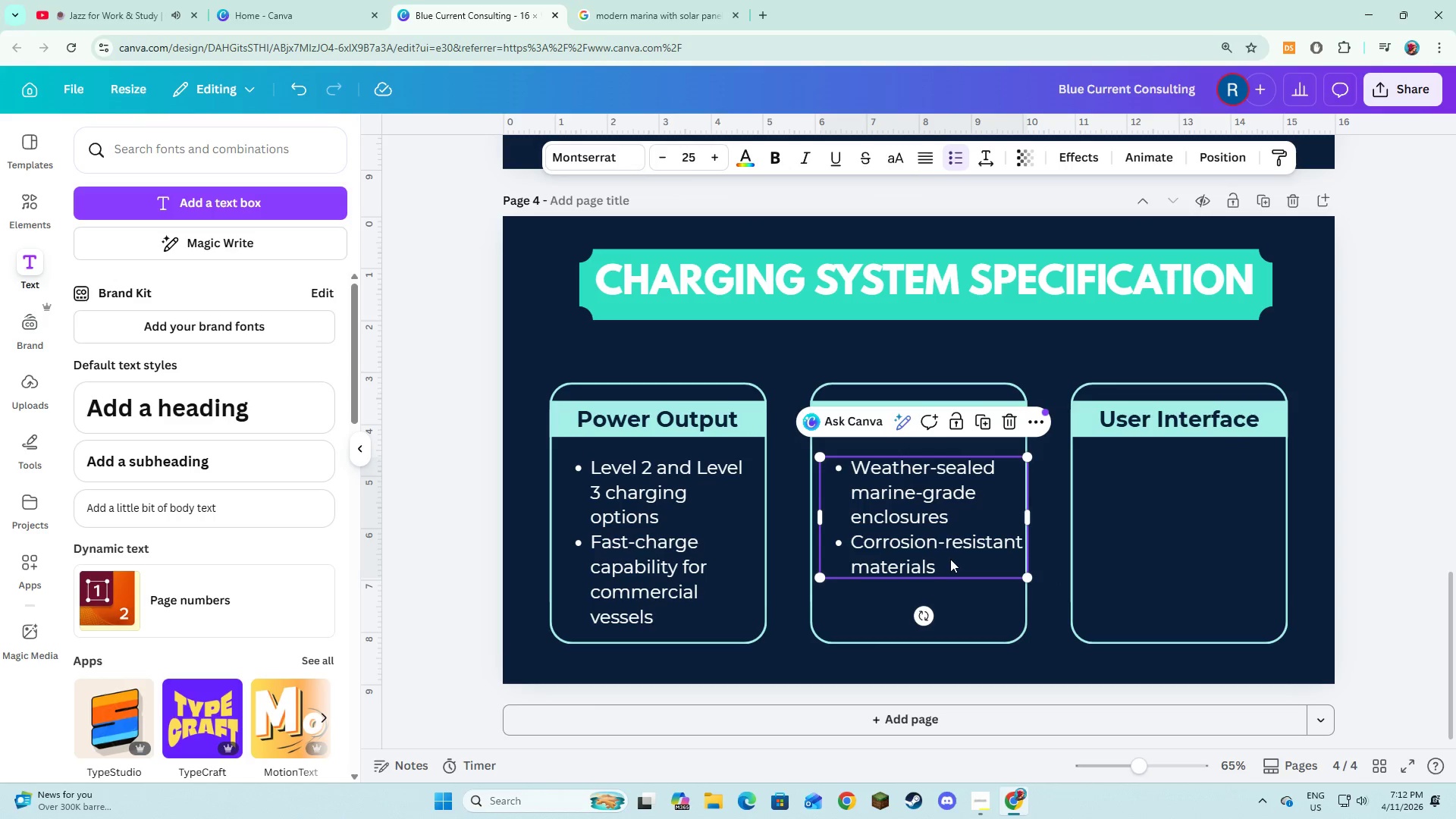 
left_click_drag(start_coordinate=[950, 559], to_coordinate=[945, 582])
 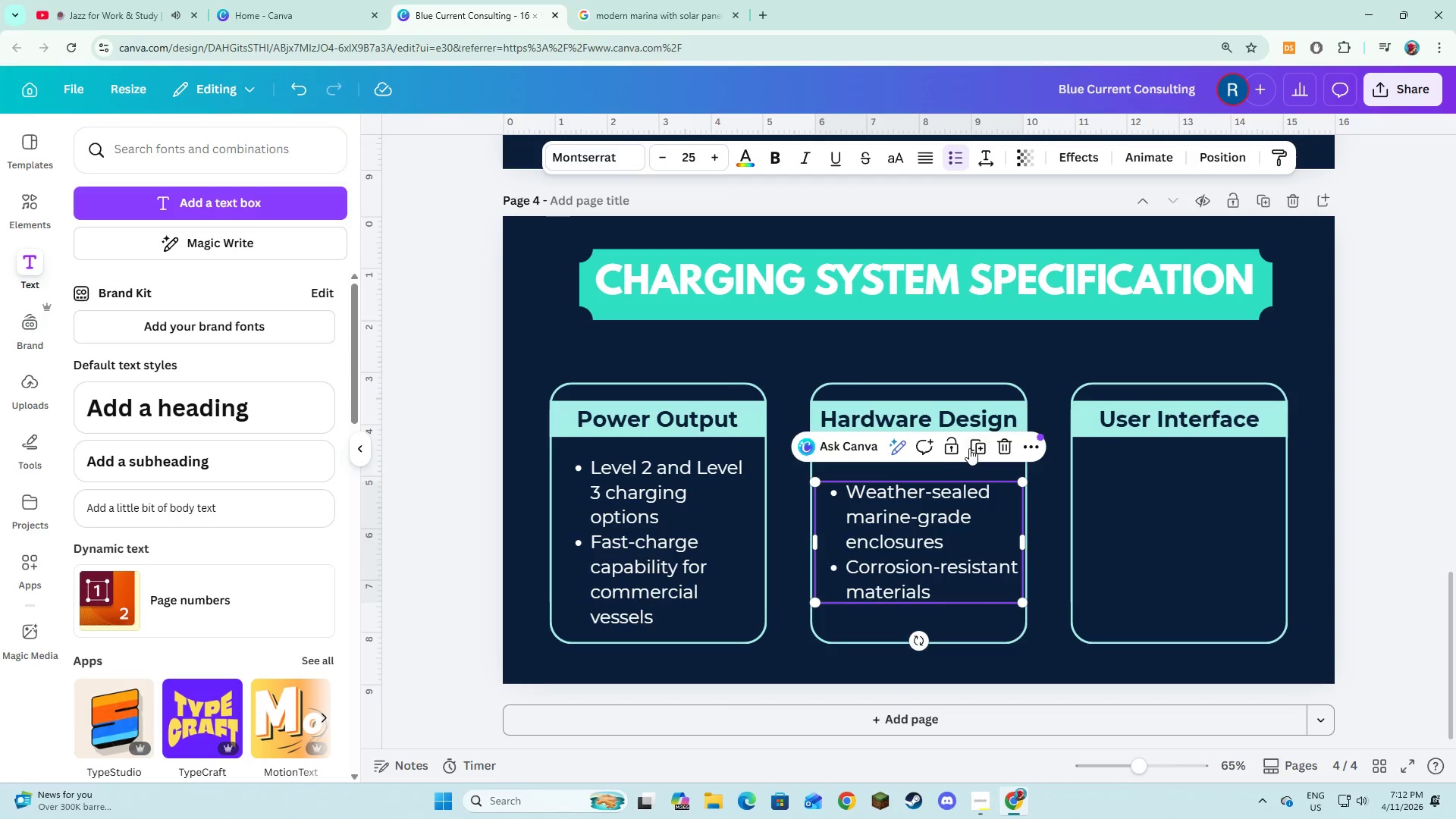 
left_click([970, 448])
 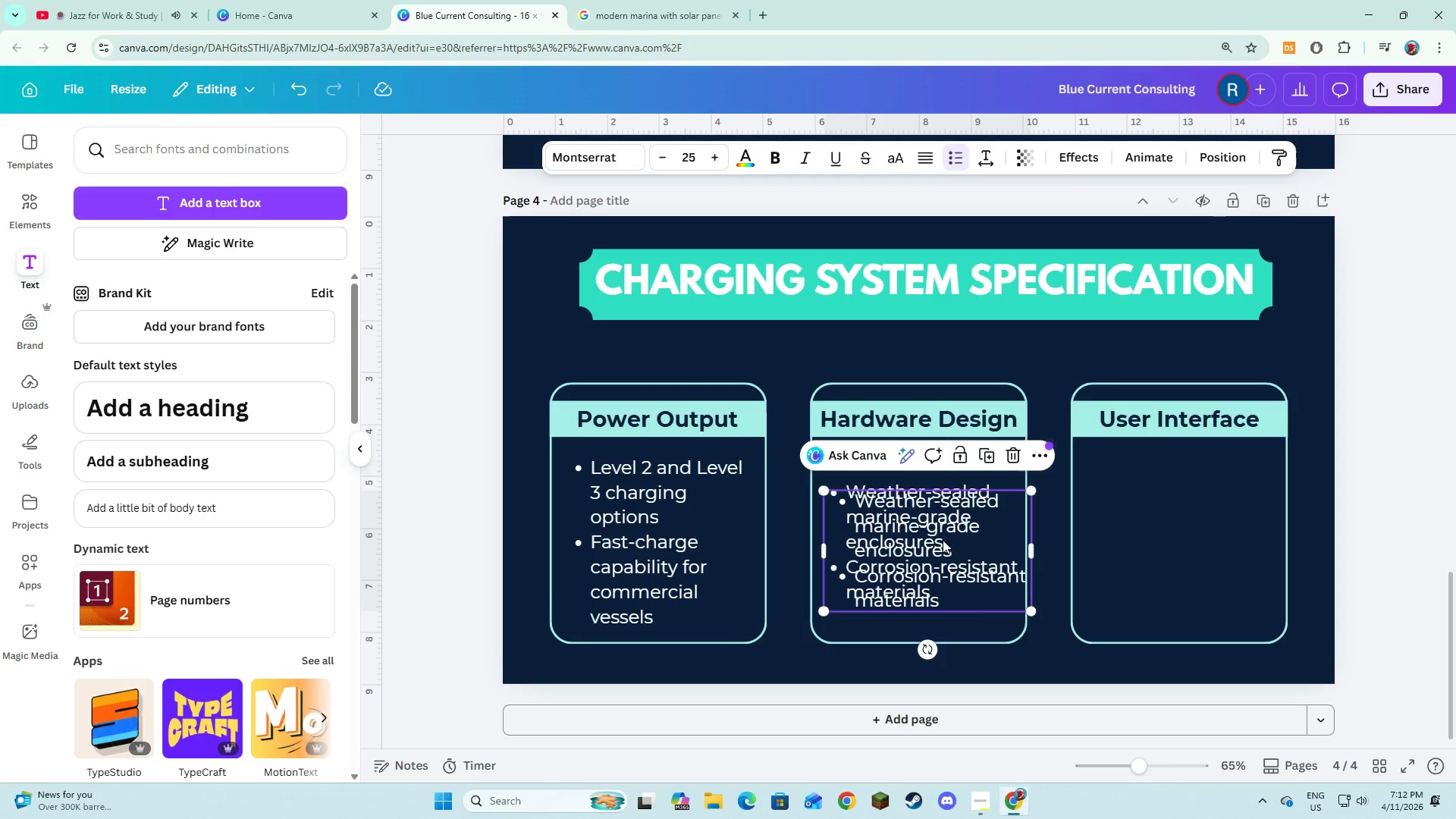 
left_click_drag(start_coordinate=[942, 541], to_coordinate=[1191, 537])
 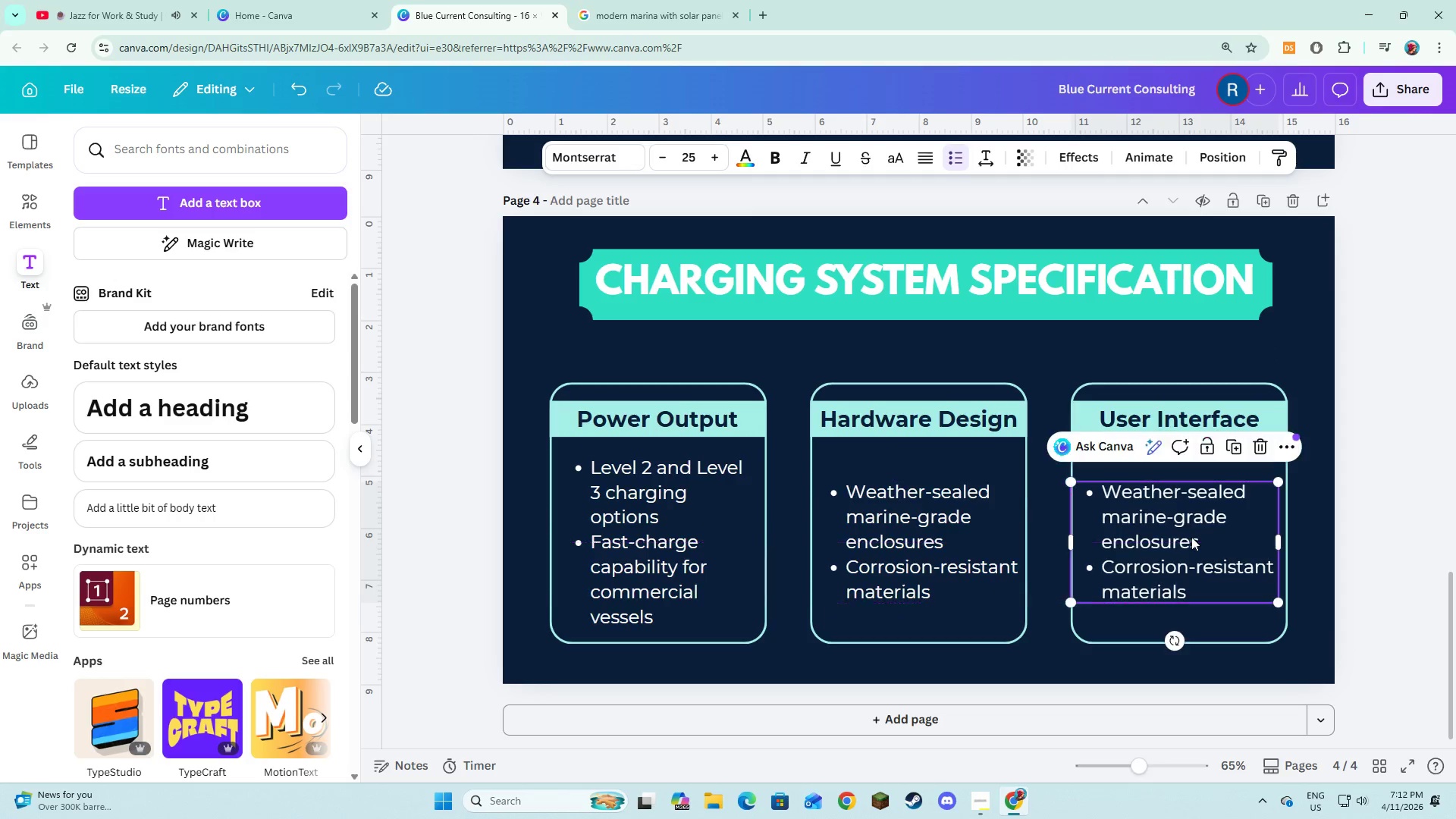 
left_click([1191, 537])
 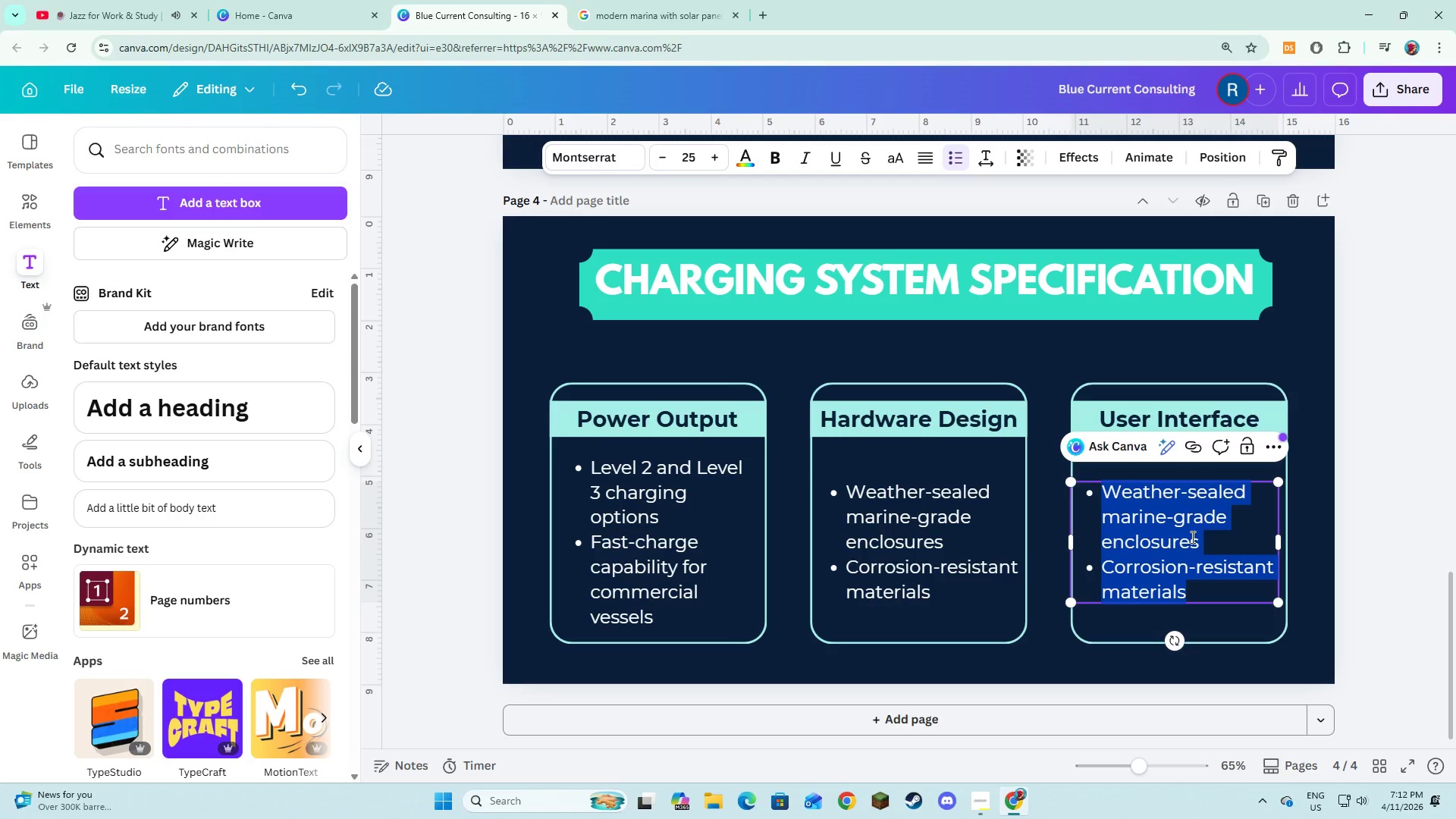 
wait(12.08)
 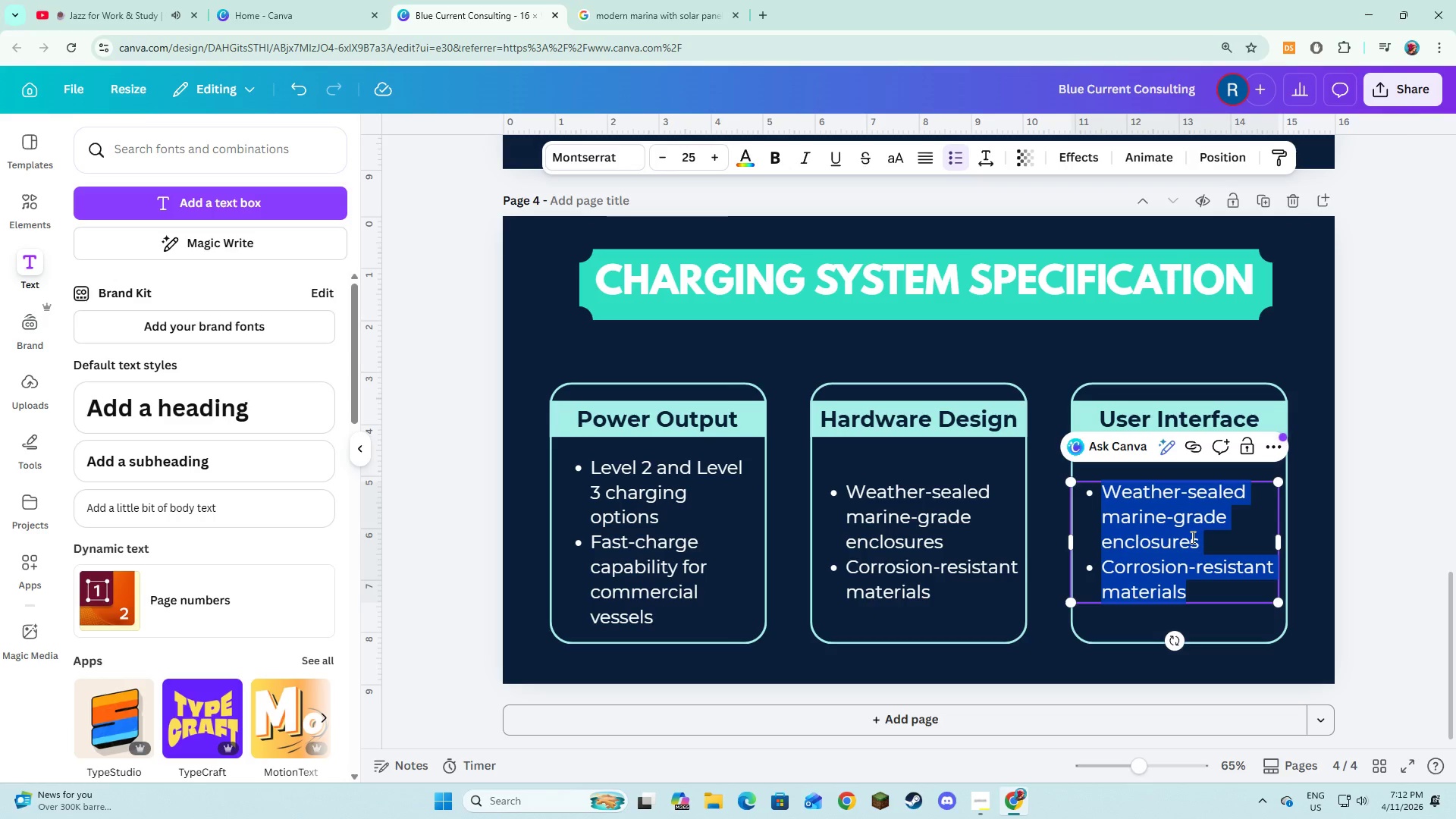 
type(RFID and mobile app access)
 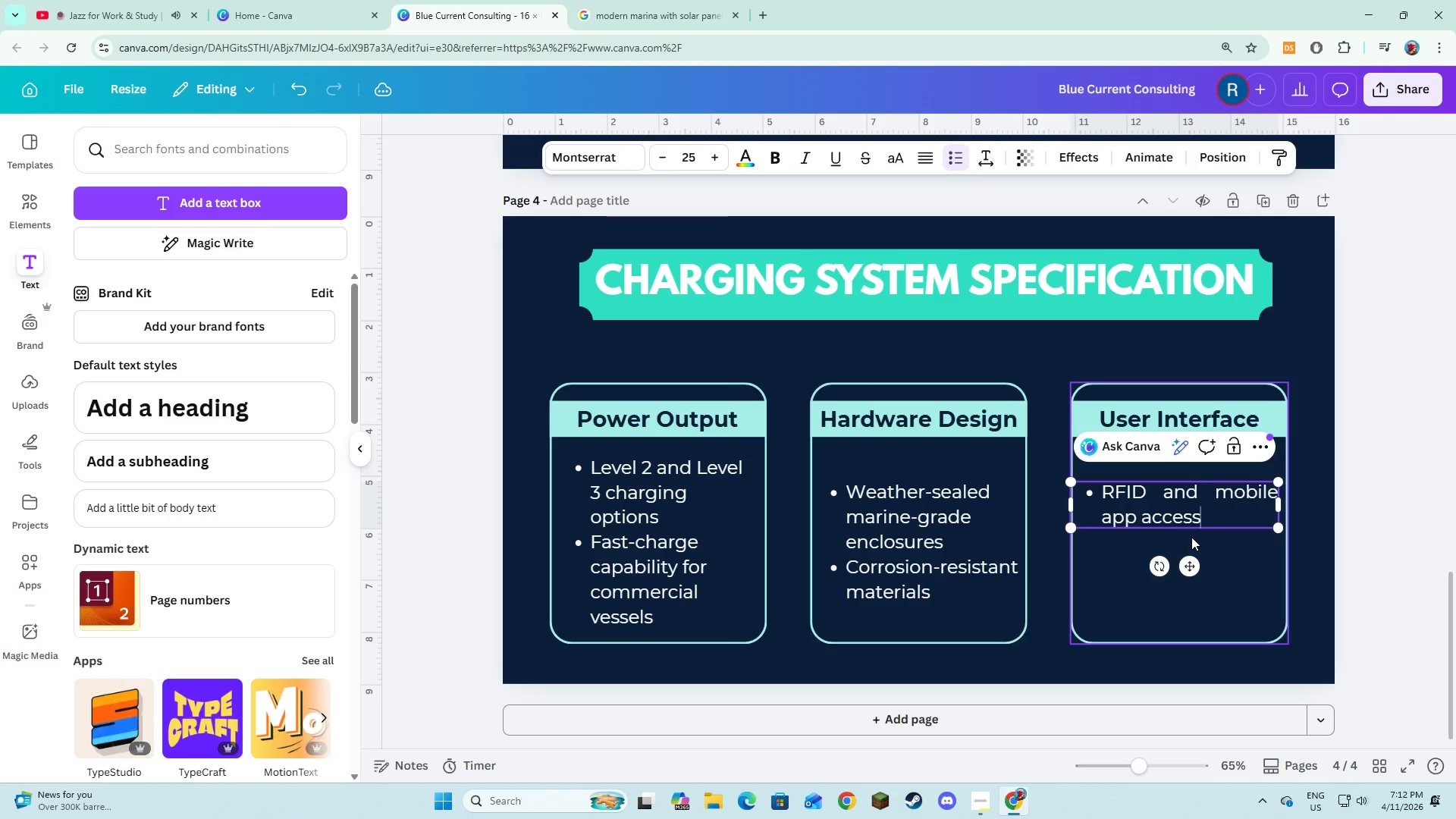 
 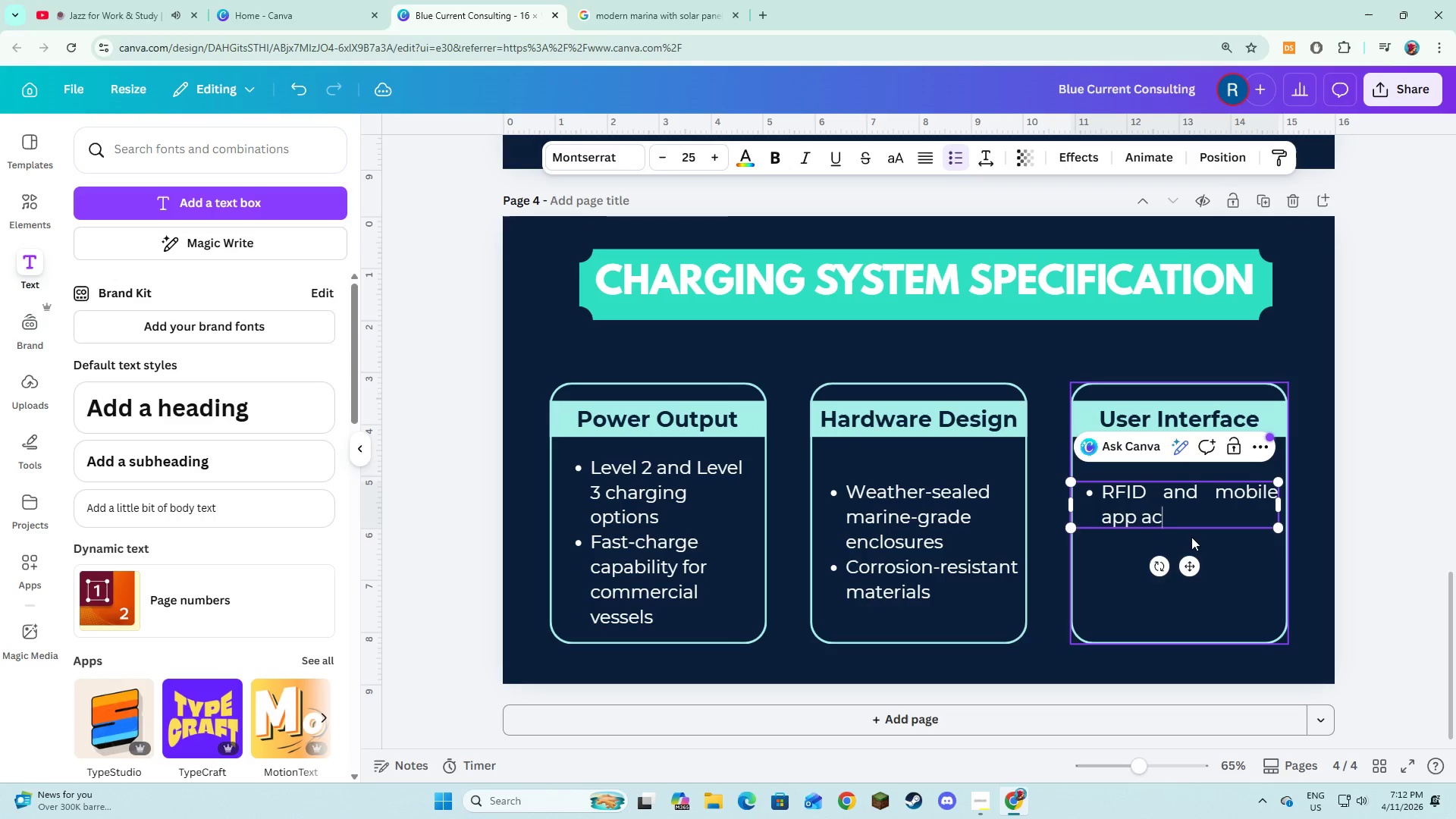 
key(Enter)
 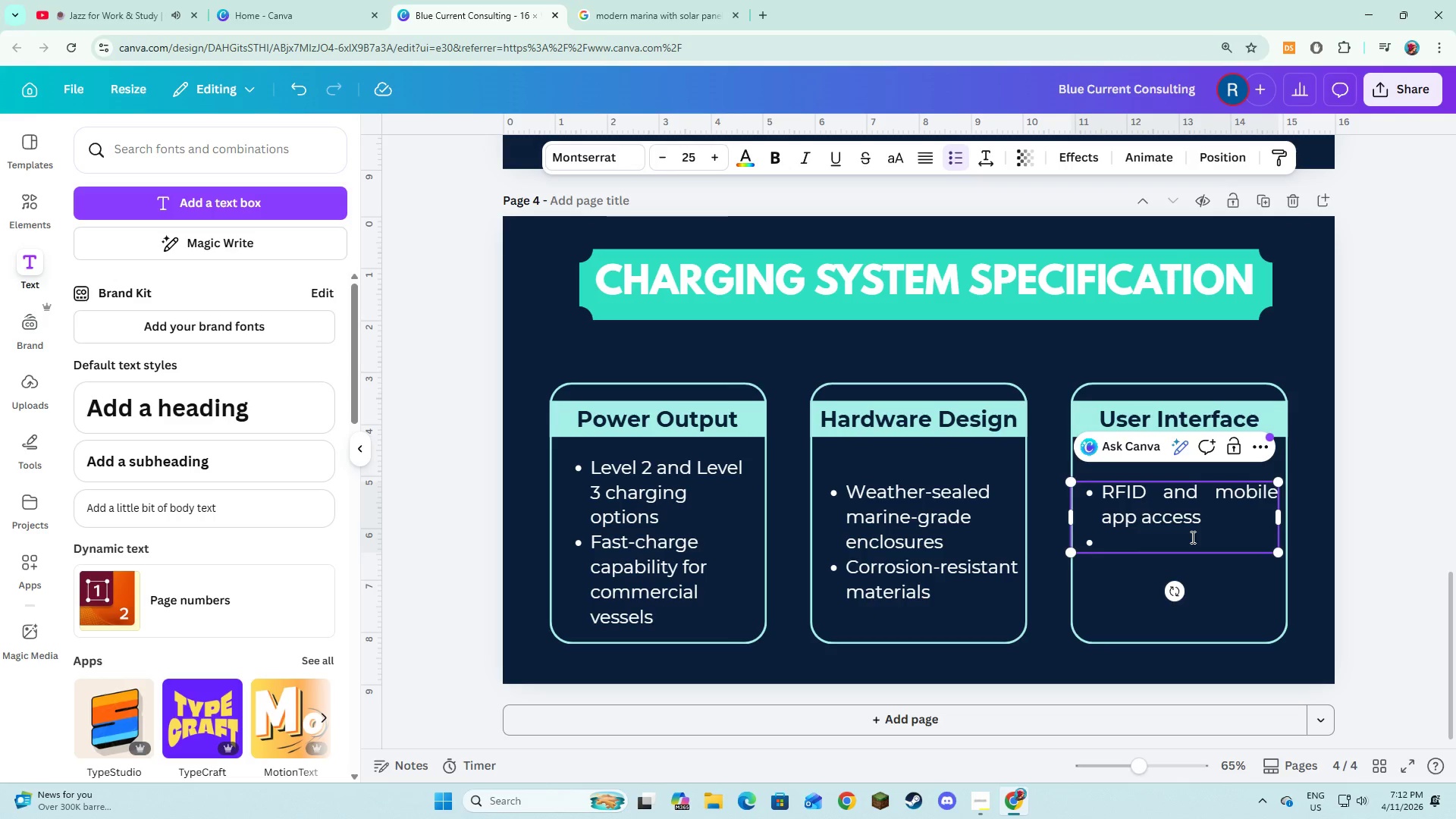 
type(Real-time usage monitoring)
 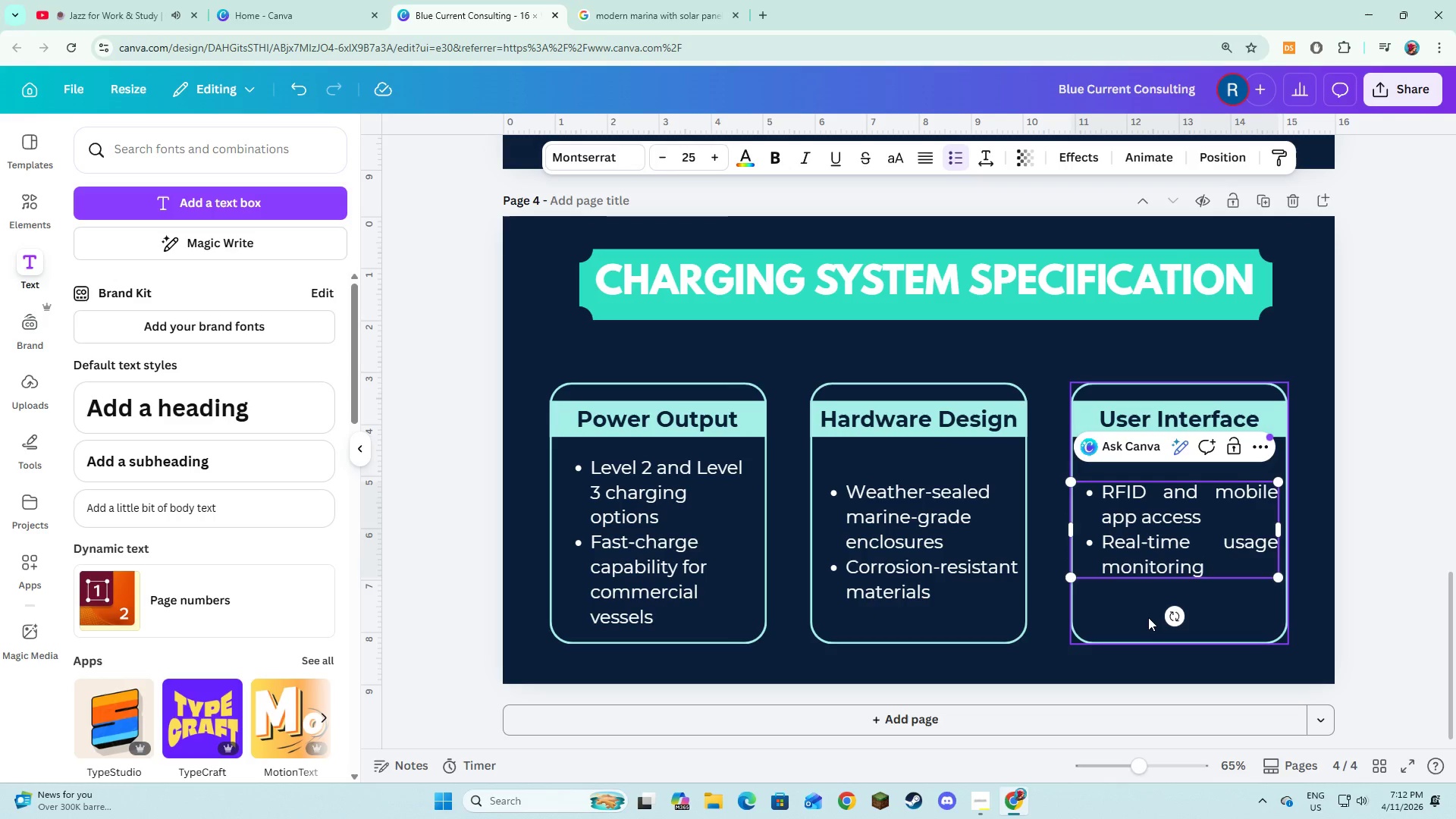 
left_click([1148, 617])
 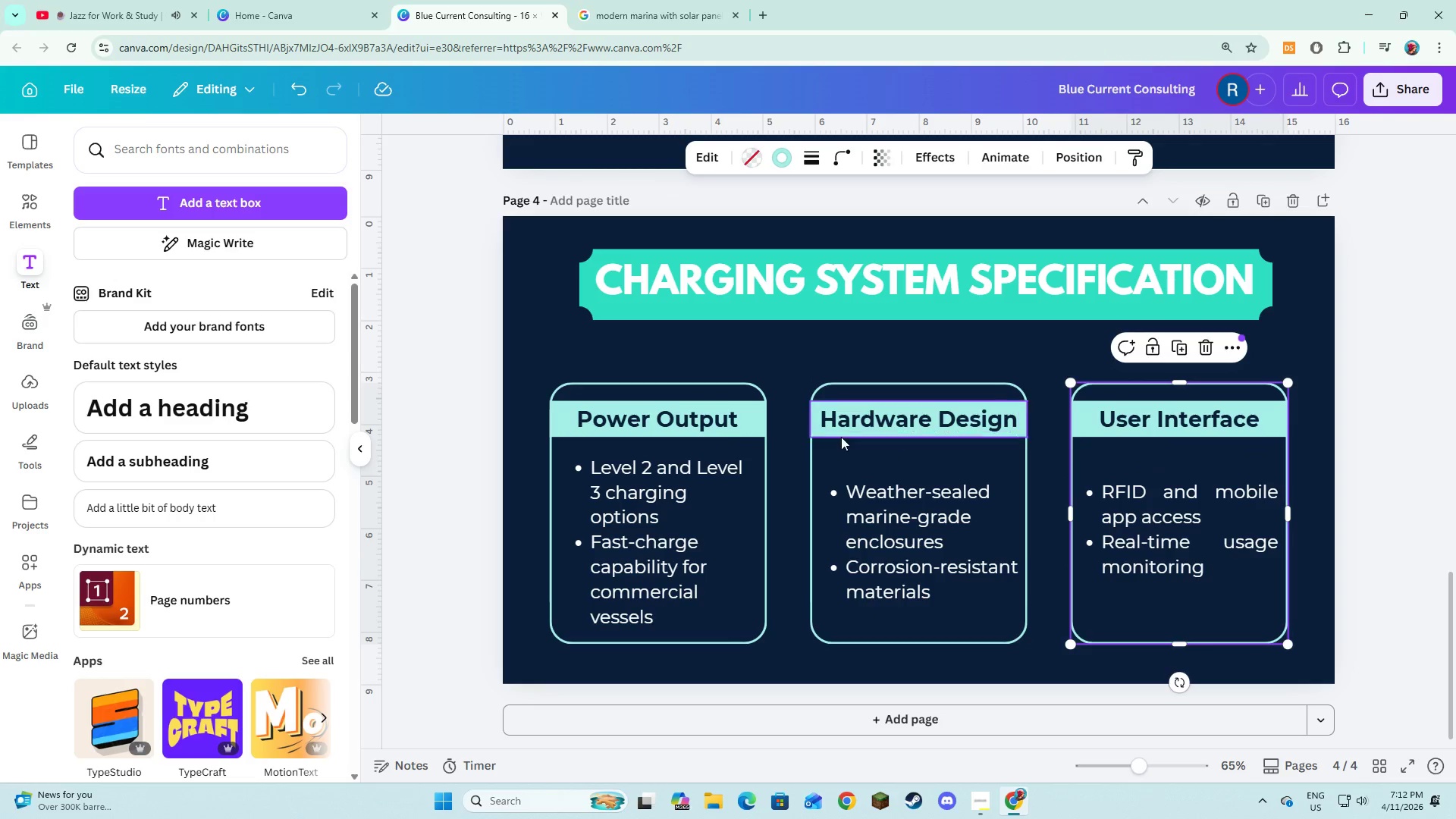 
hold_key(key=ShiftLeft, duration=1.5)
left_click([734, 391])
 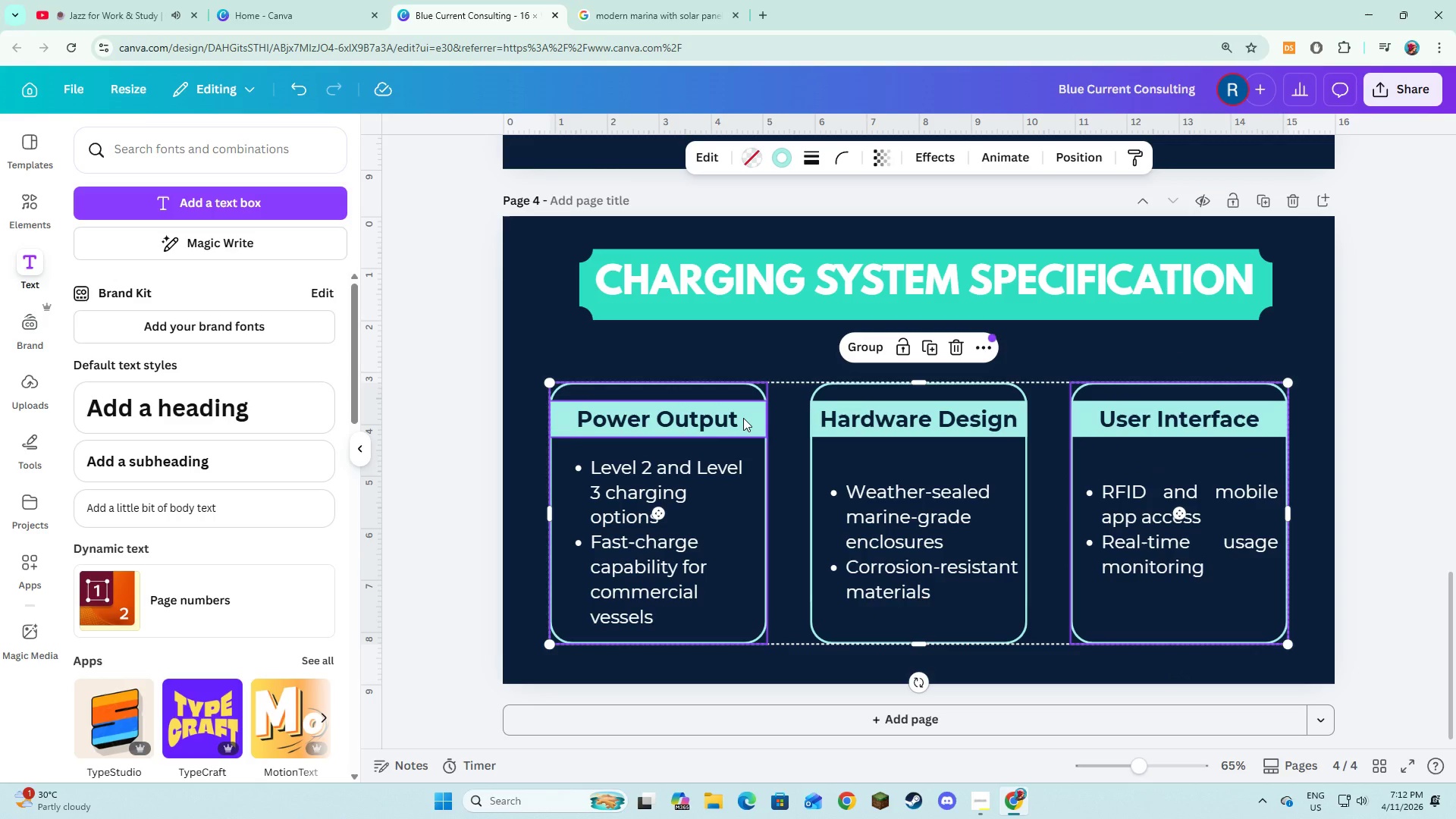 
hold_key(key=ShiftLeft, duration=1.52)
left_click([743, 418])
 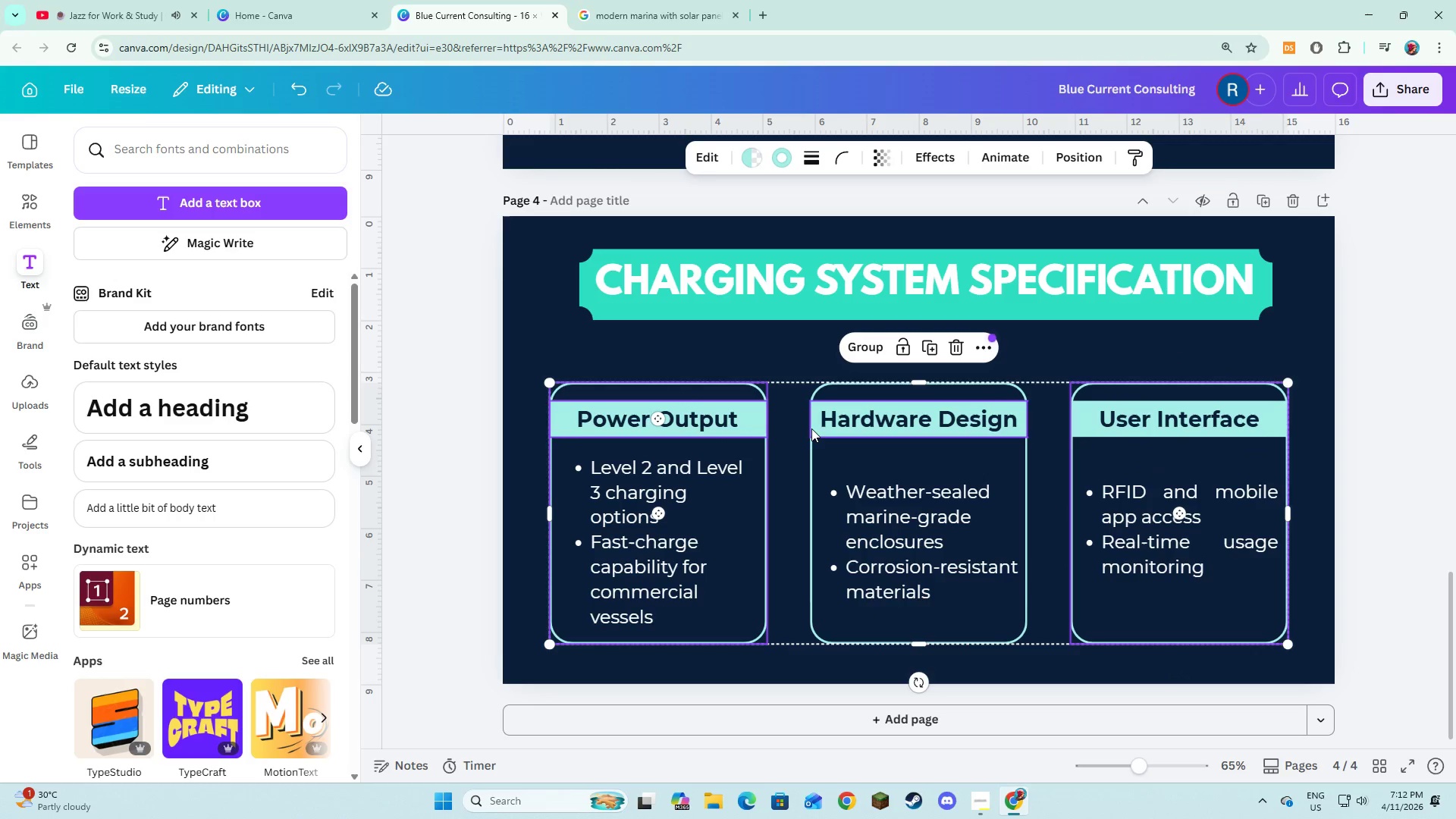 
left_click([812, 428])
 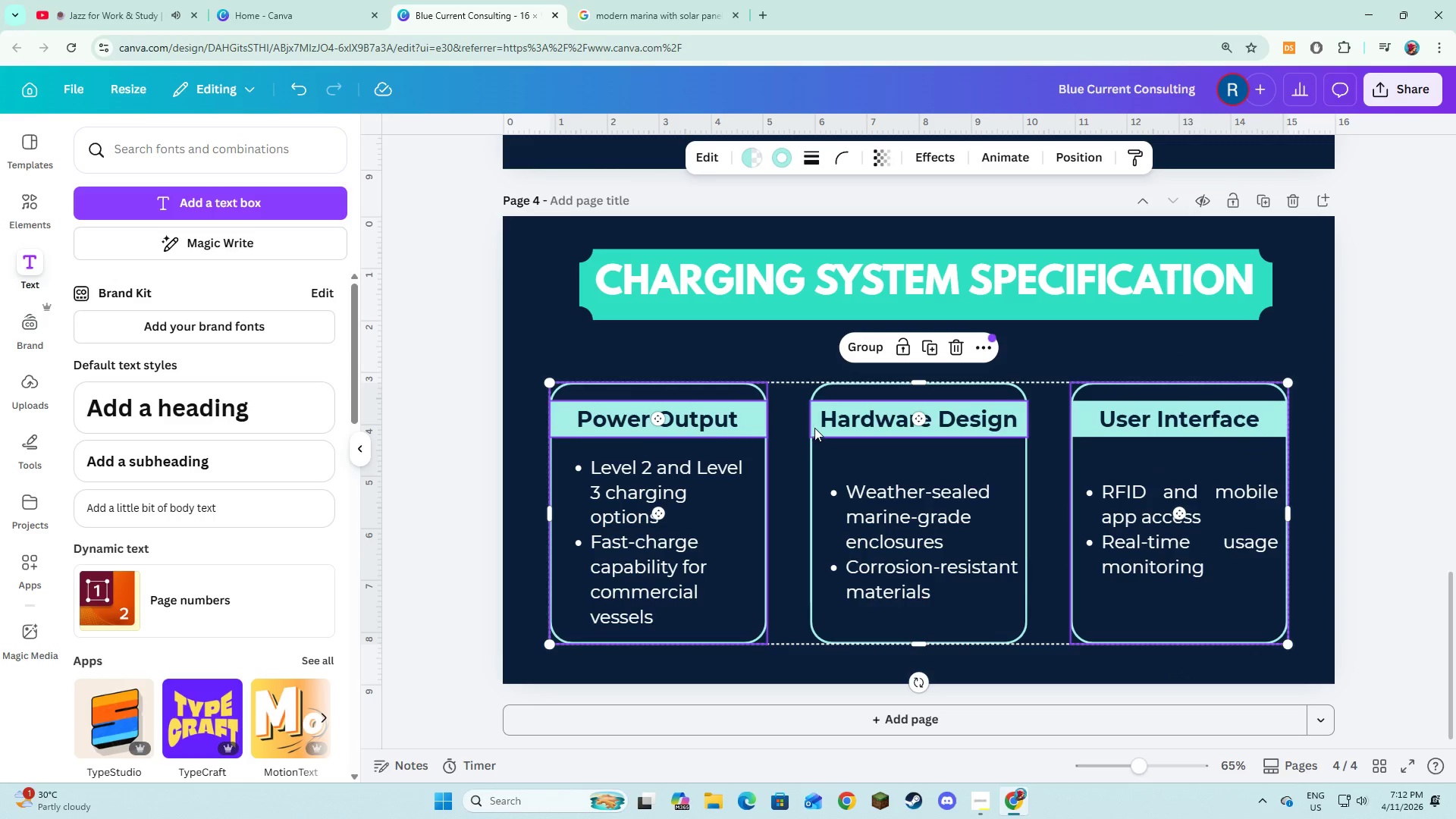 
hold_key(key=ShiftLeft, duration=1.53)
left_click([1075, 431])
 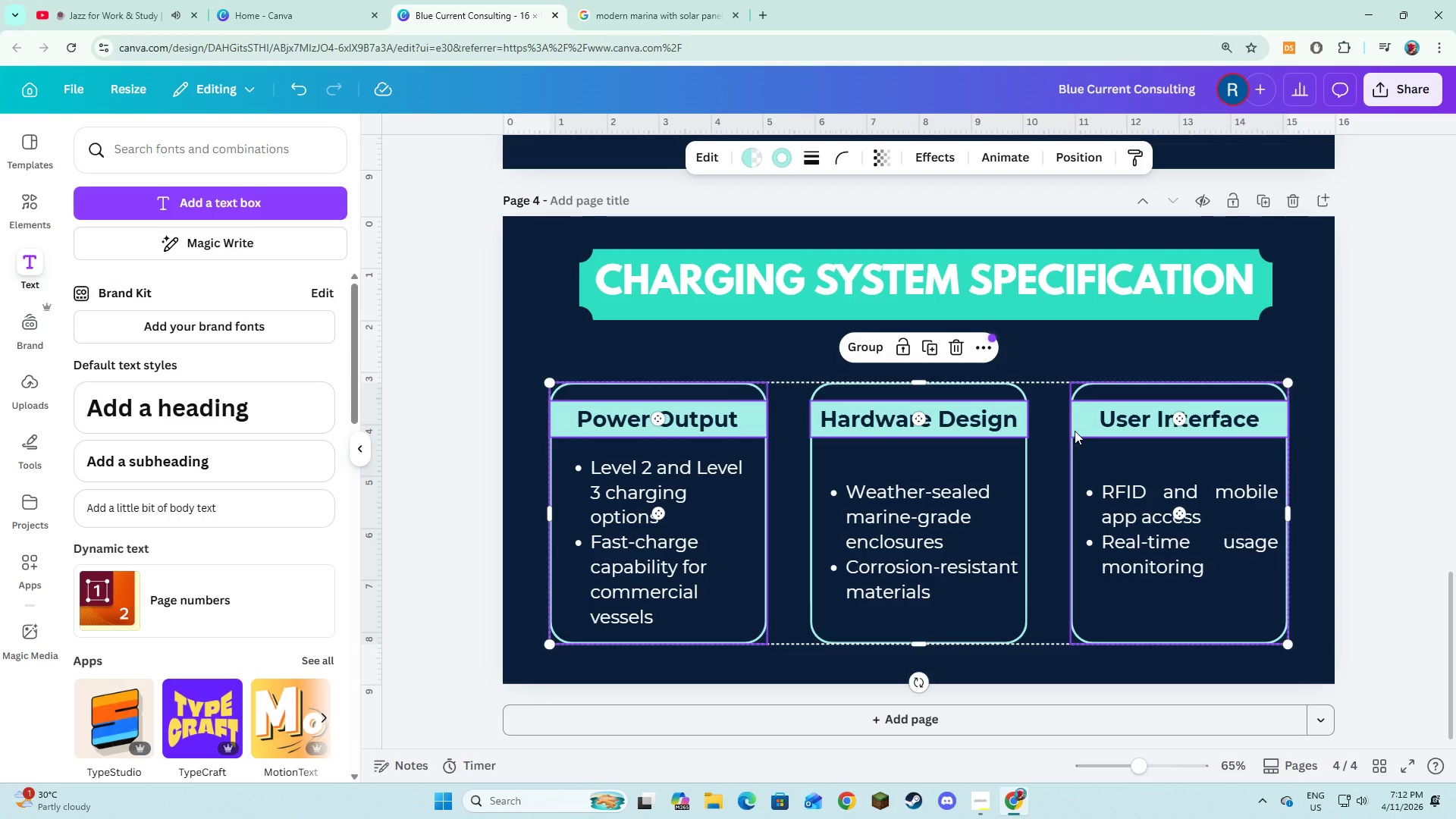 
key(Shift+ShiftLeft)
 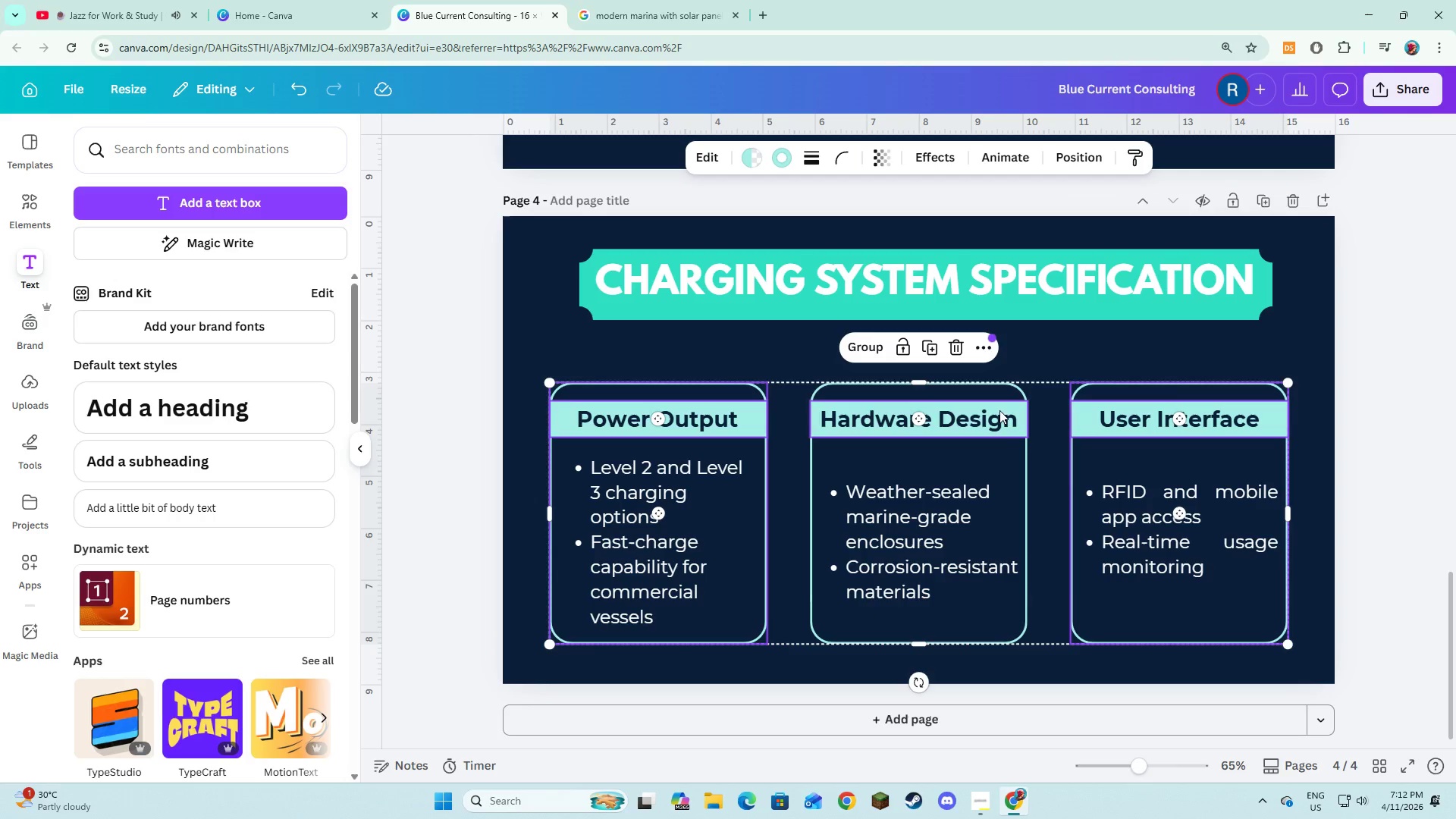 
key(Shift+ShiftLeft)
 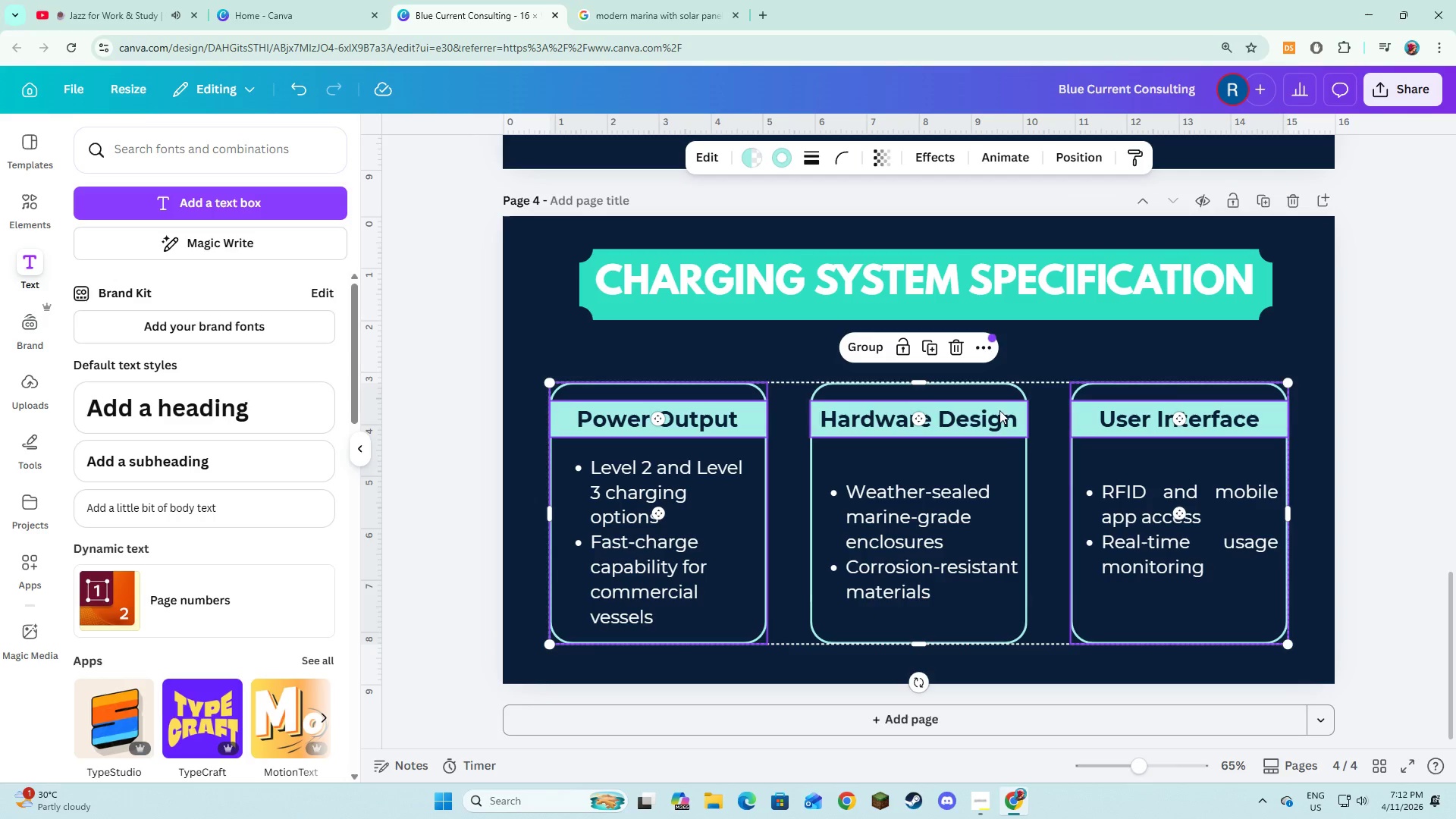 
key(Shift+ShiftLeft)
 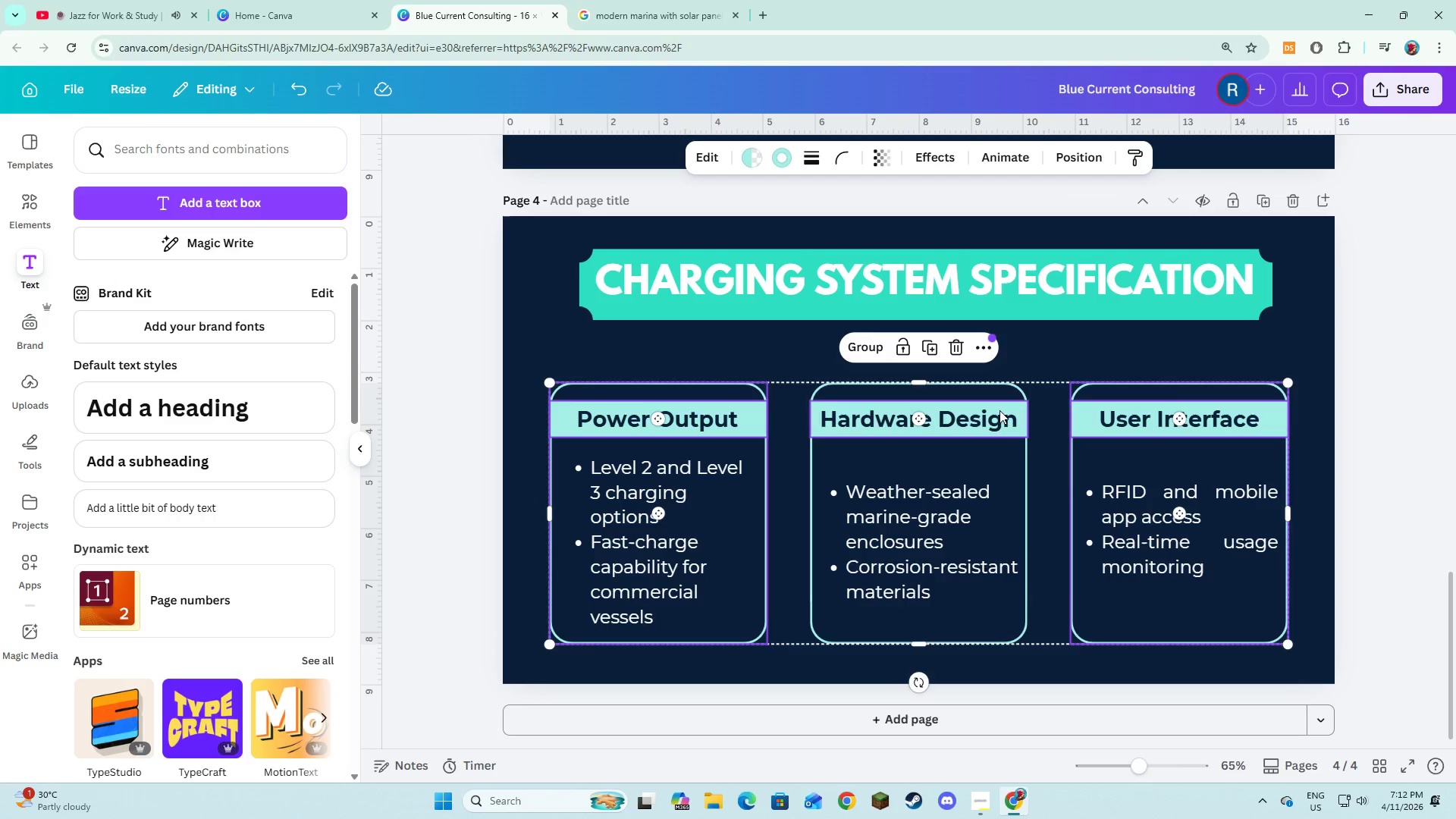 
key(Shift+ShiftLeft)
 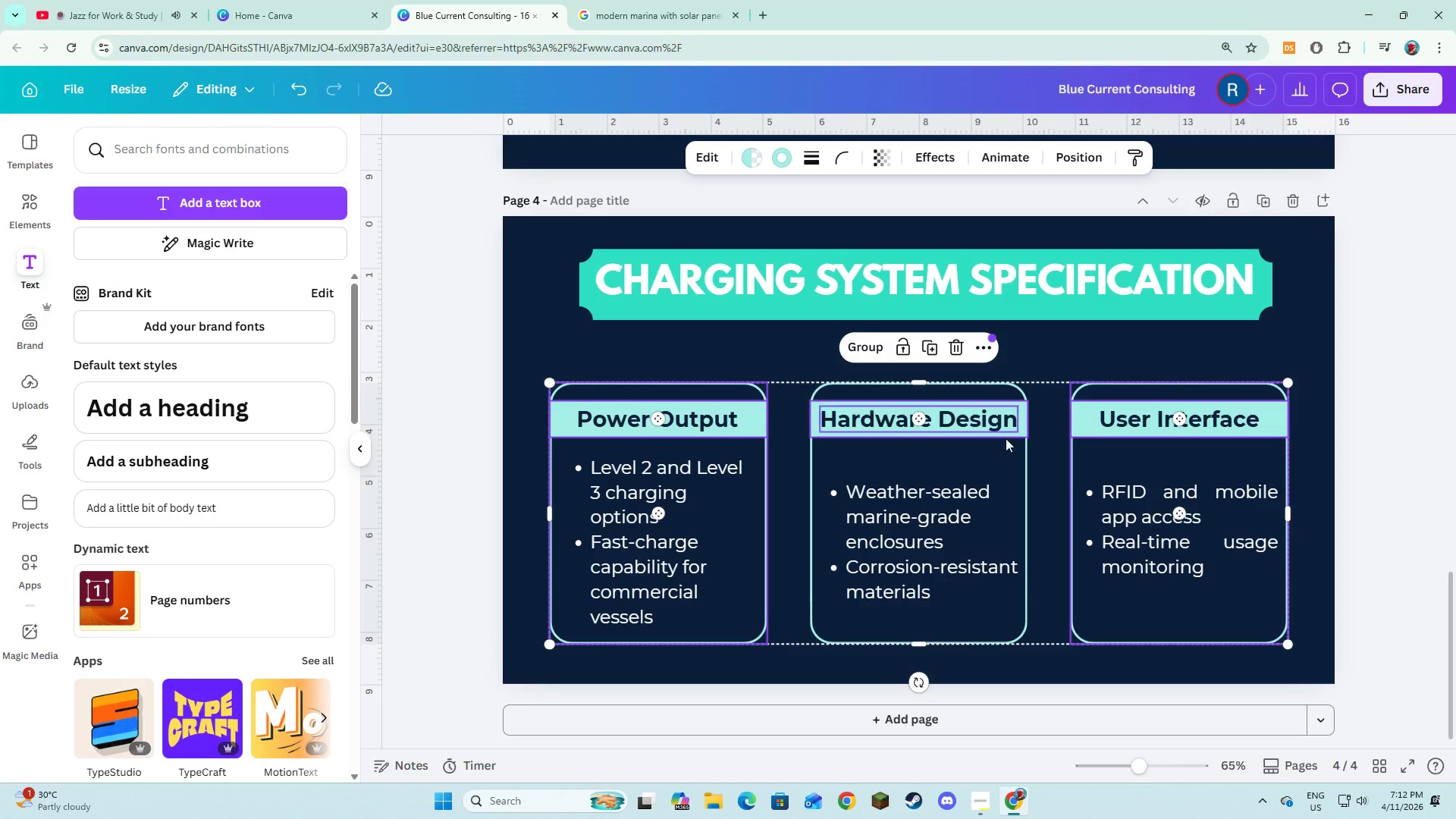 
key(Shift+ShiftLeft)
 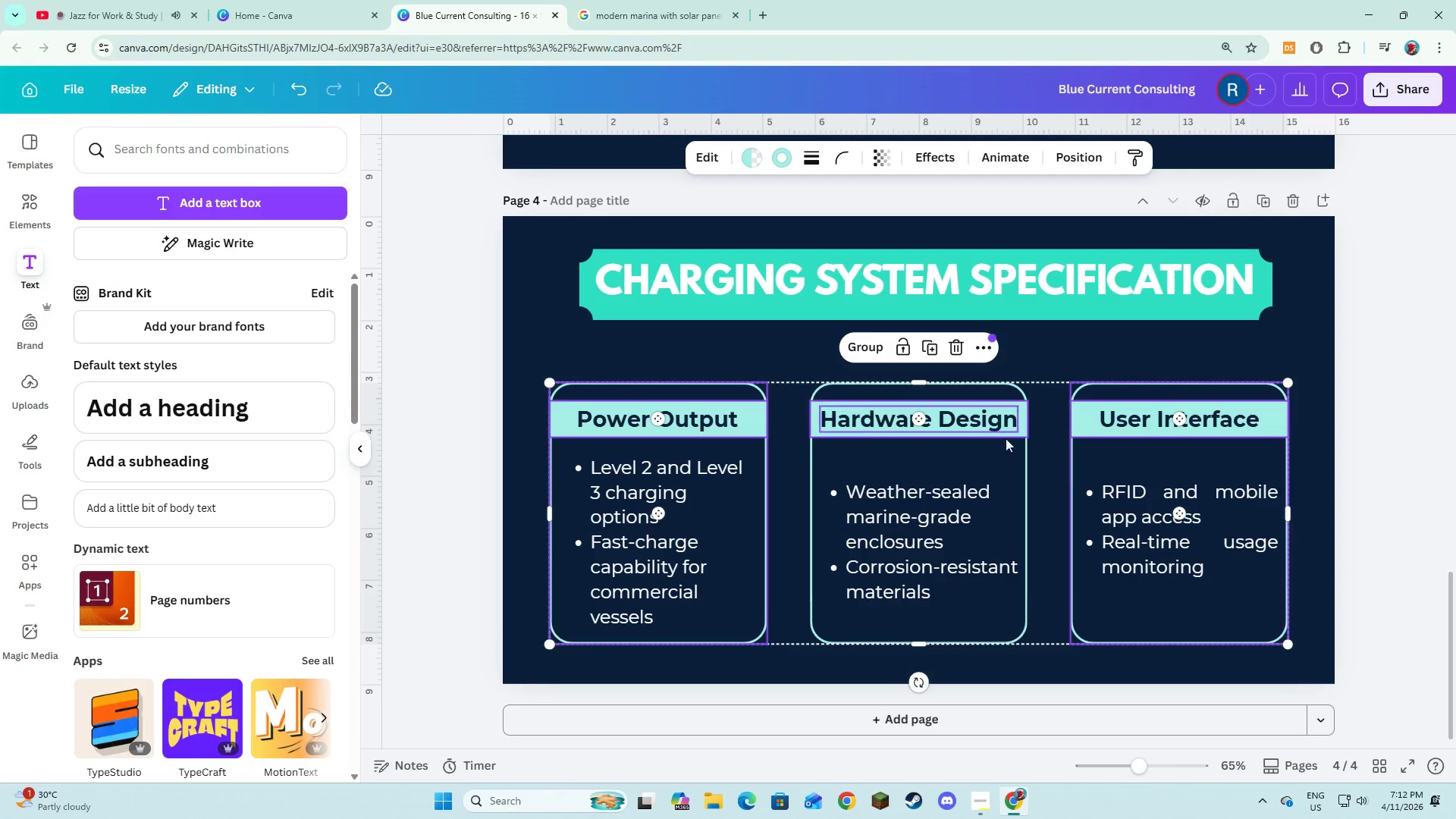 
key(Shift+ShiftLeft)
 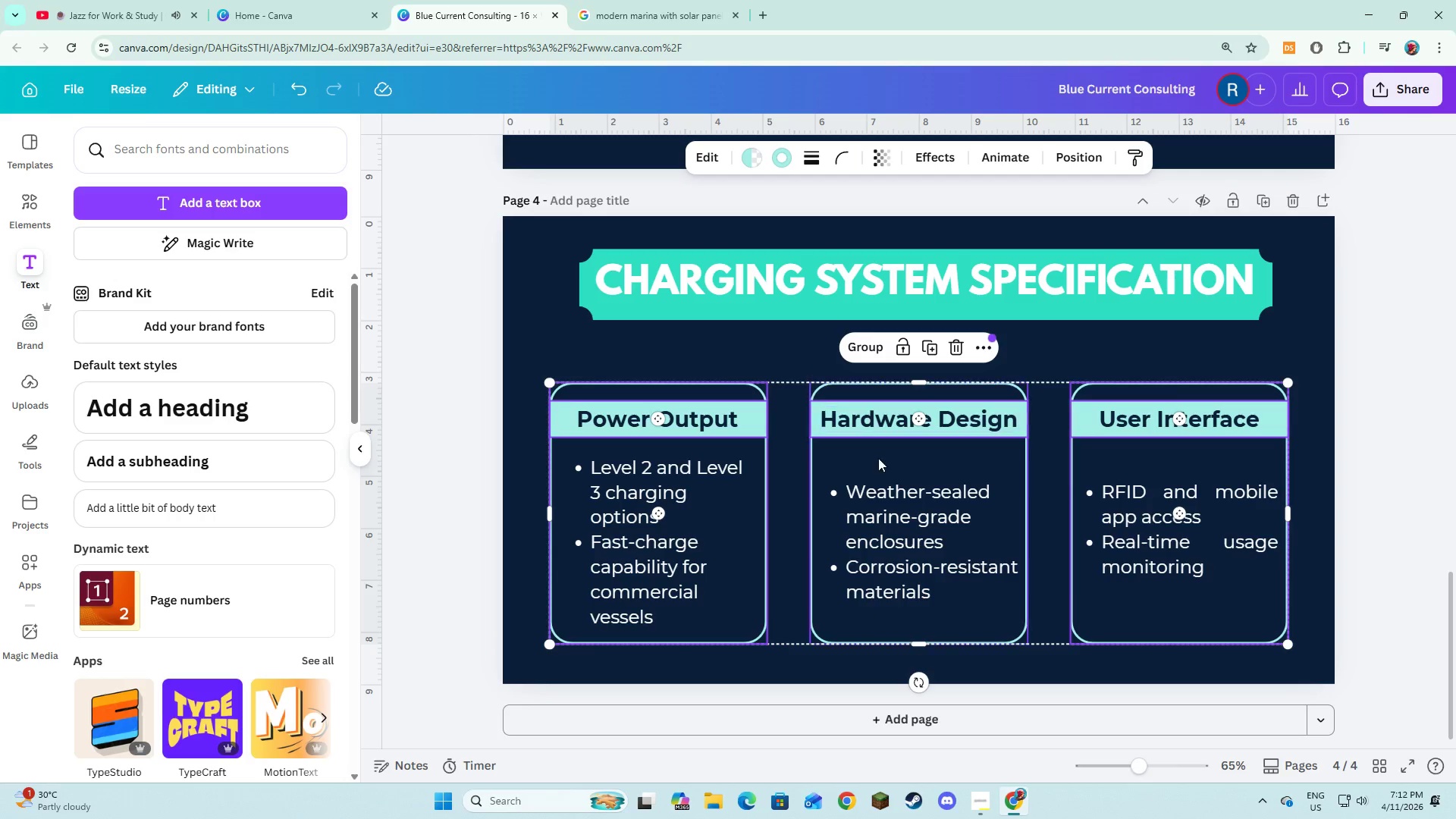 
key(Shift+ShiftLeft)
 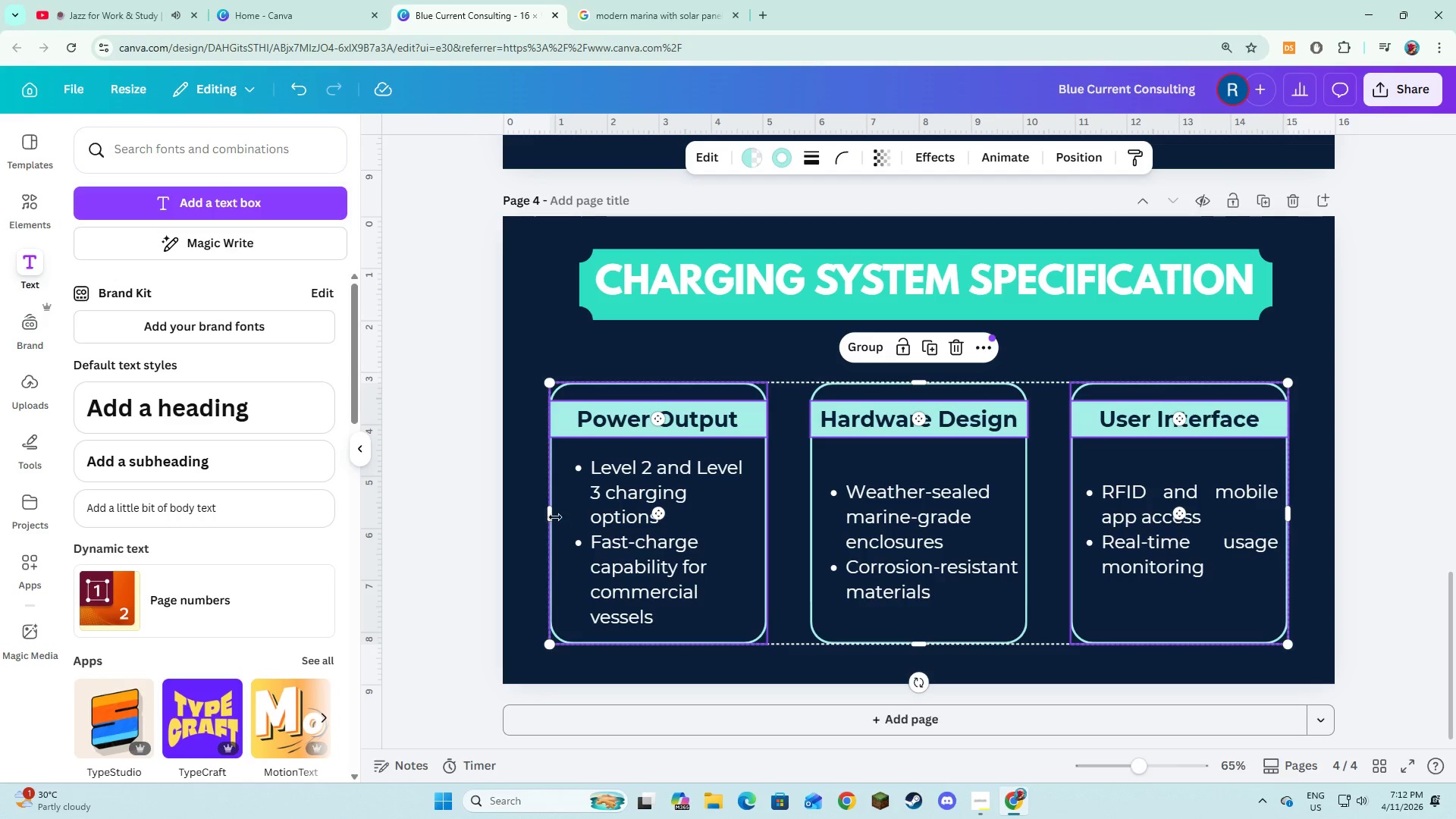 
left_click_drag(start_coordinate=[547, 513], to_coordinate=[515, 512])
 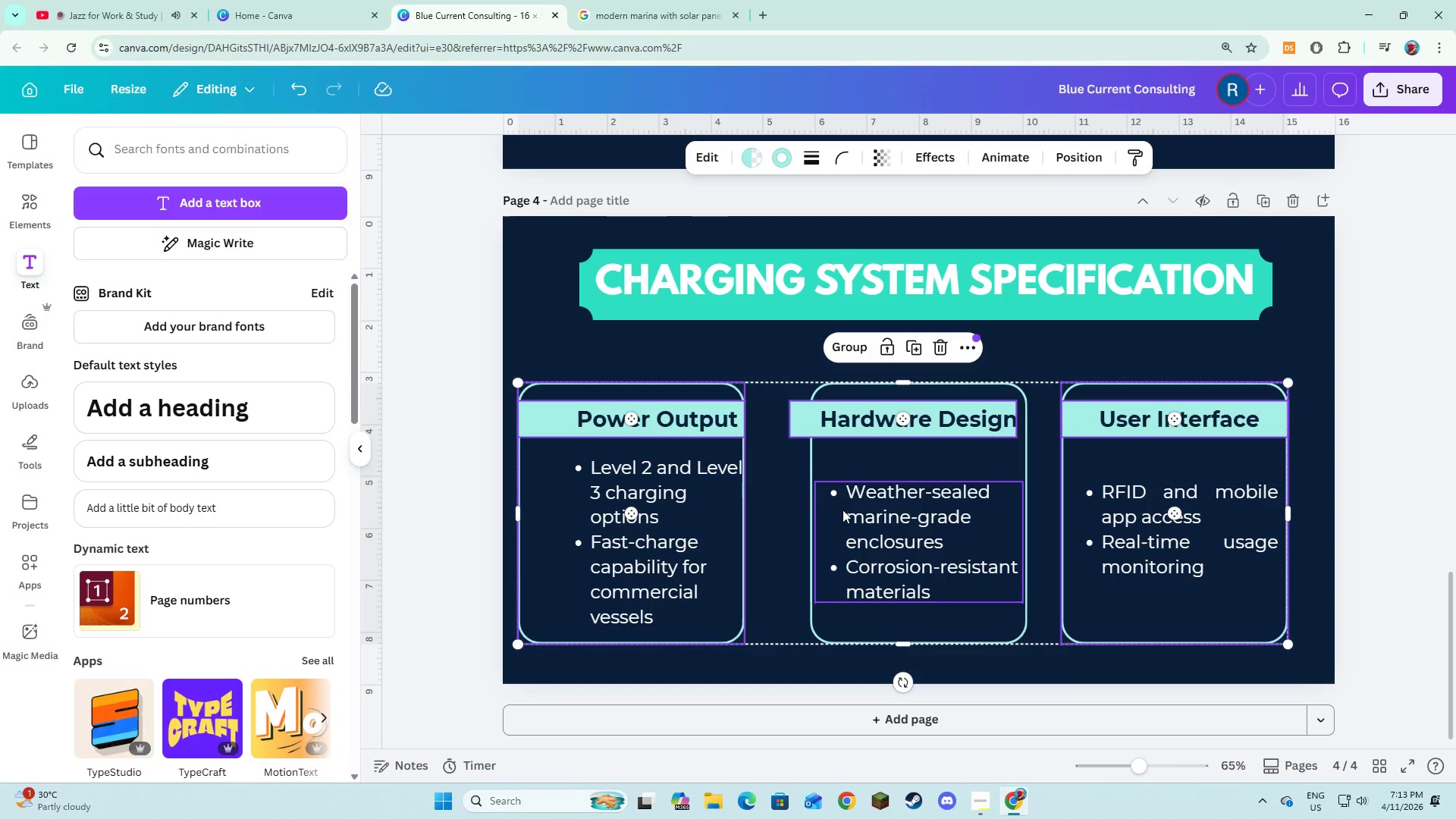 
left_click_drag(start_coordinate=[763, 491], to_coordinate=[778, 491])
 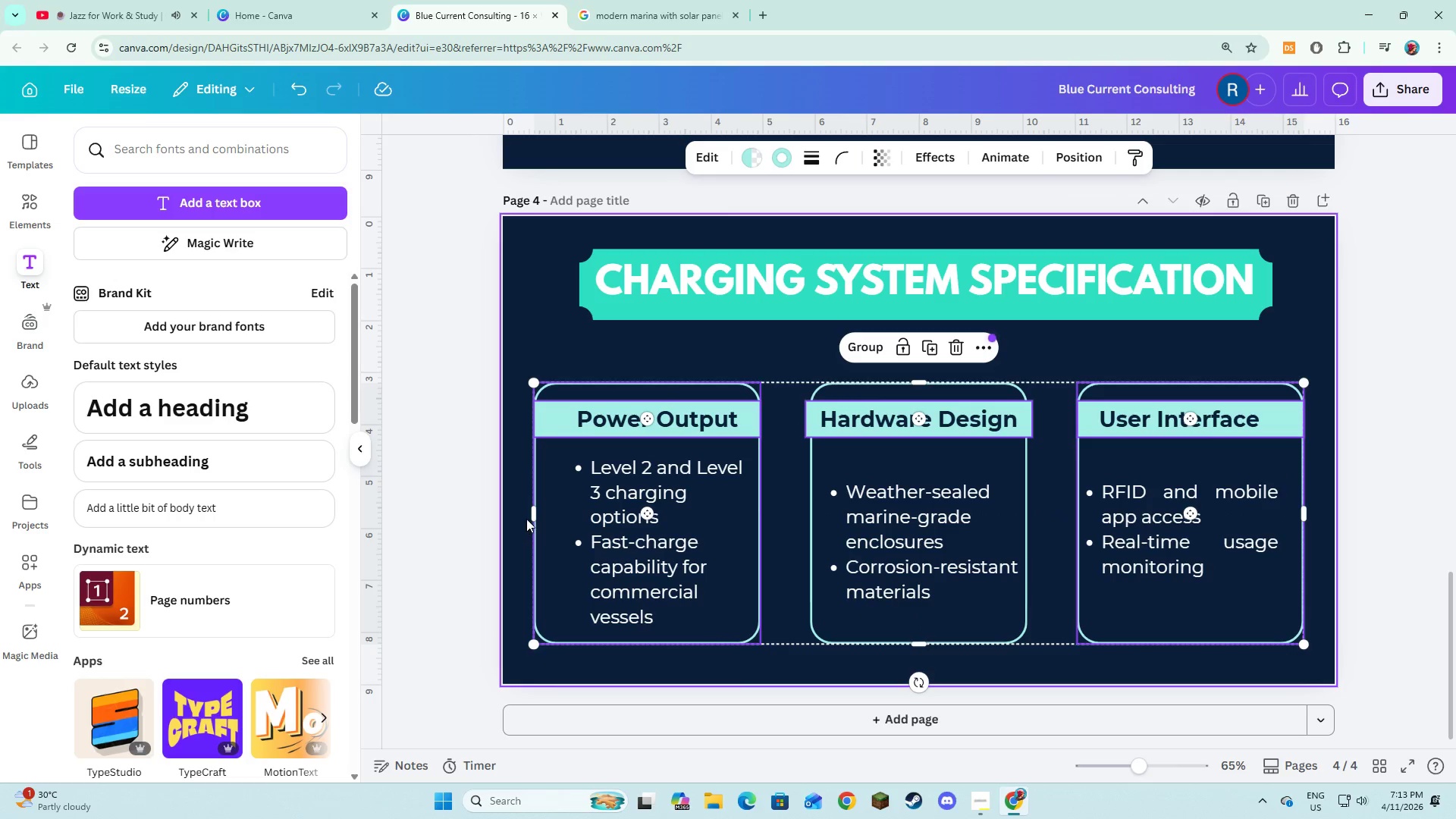 
left_click_drag(start_coordinate=[535, 517], to_coordinate=[519, 513])
 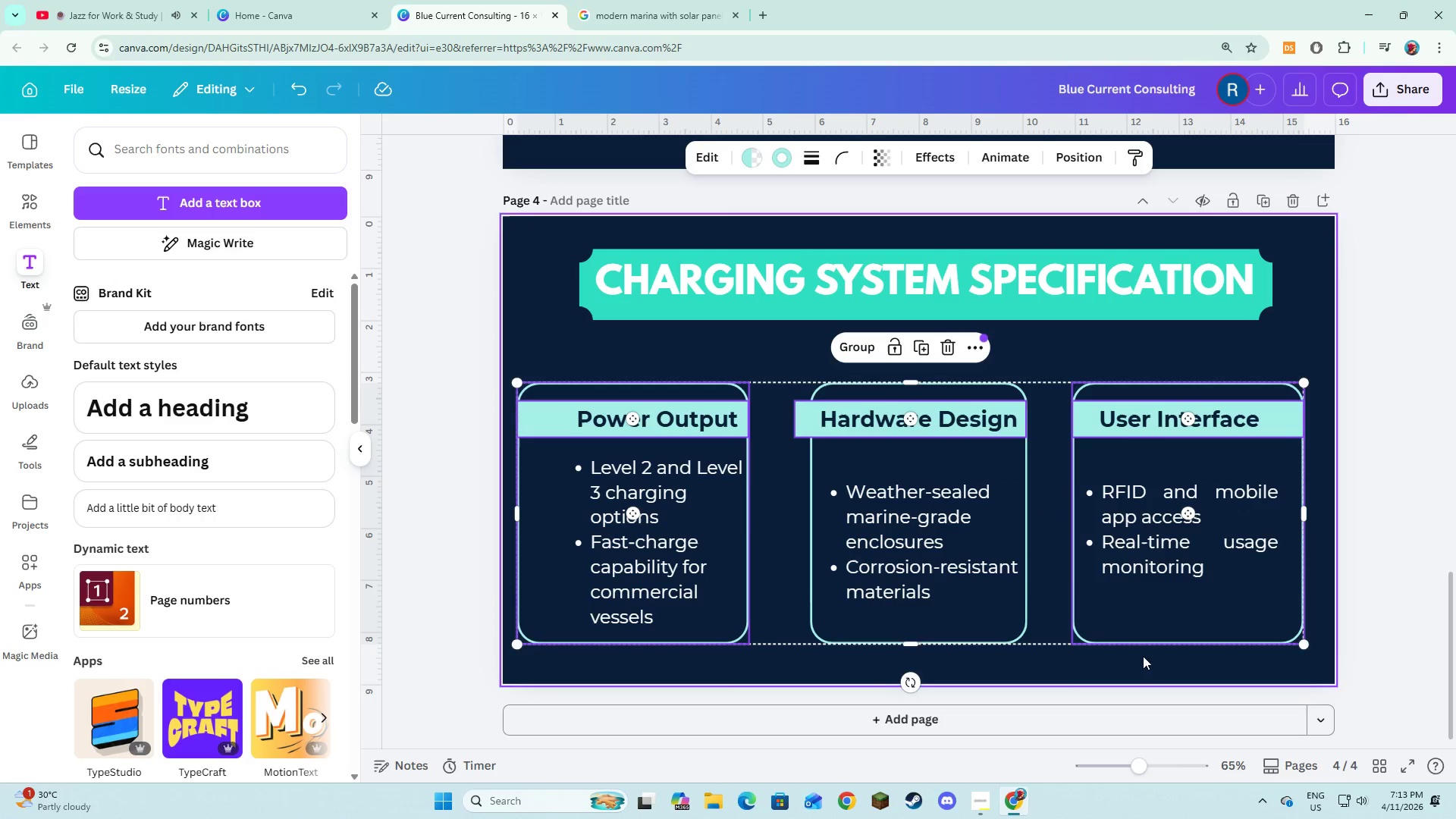 
left_click([1136, 557])
 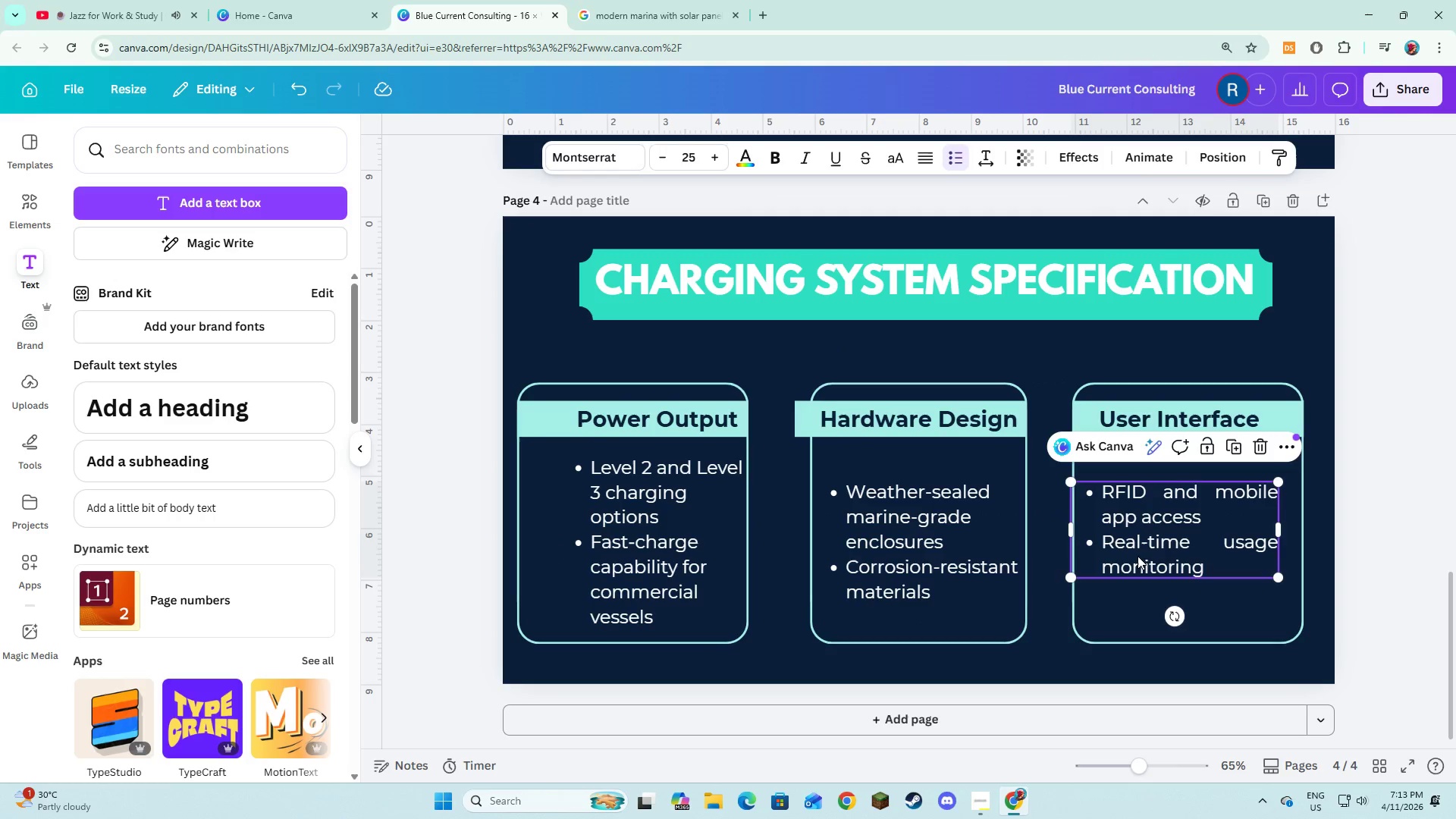 
left_click_drag(start_coordinate=[1138, 556], to_coordinate=[1153, 560])
 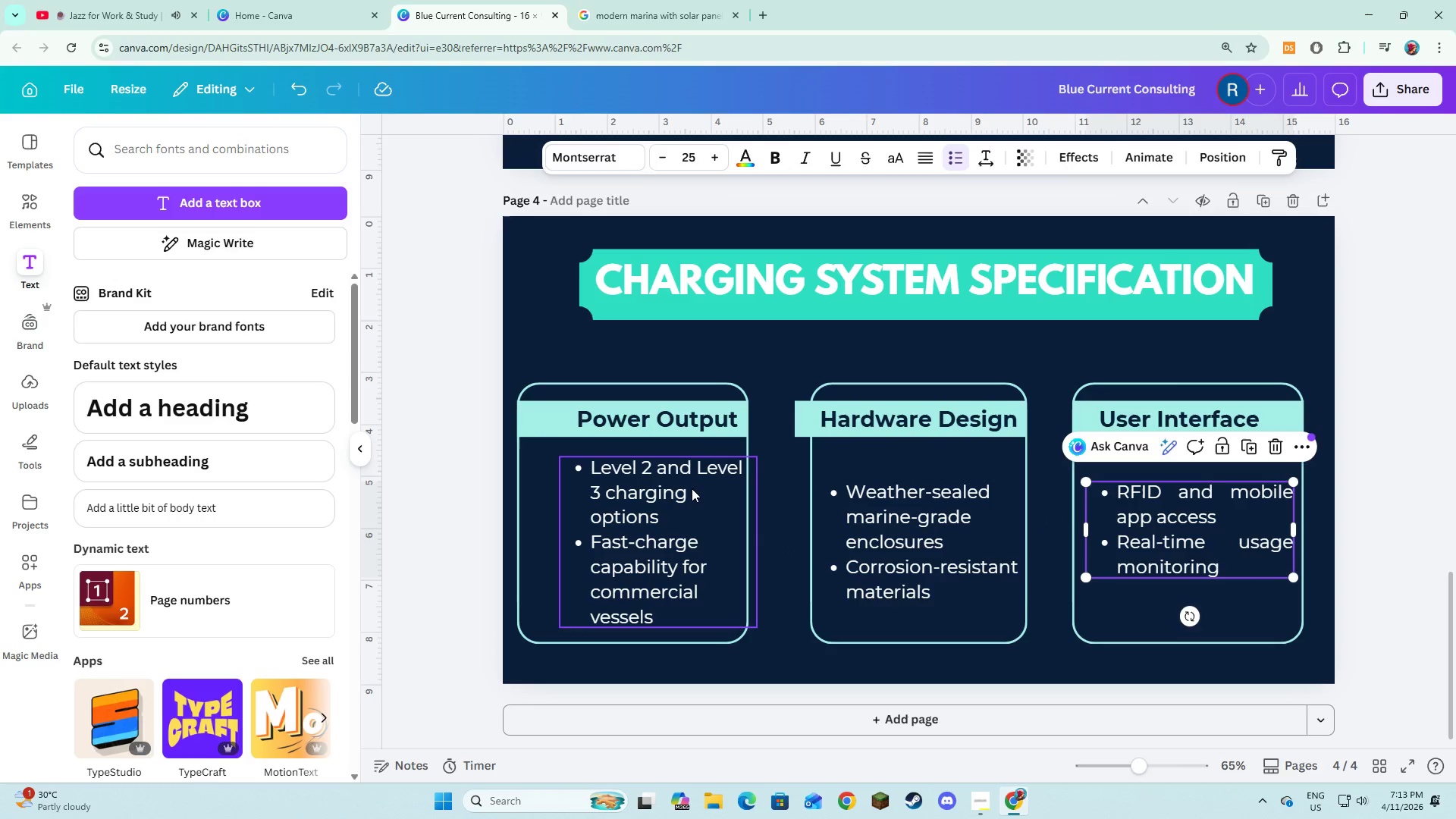 
key(Control+Z)
 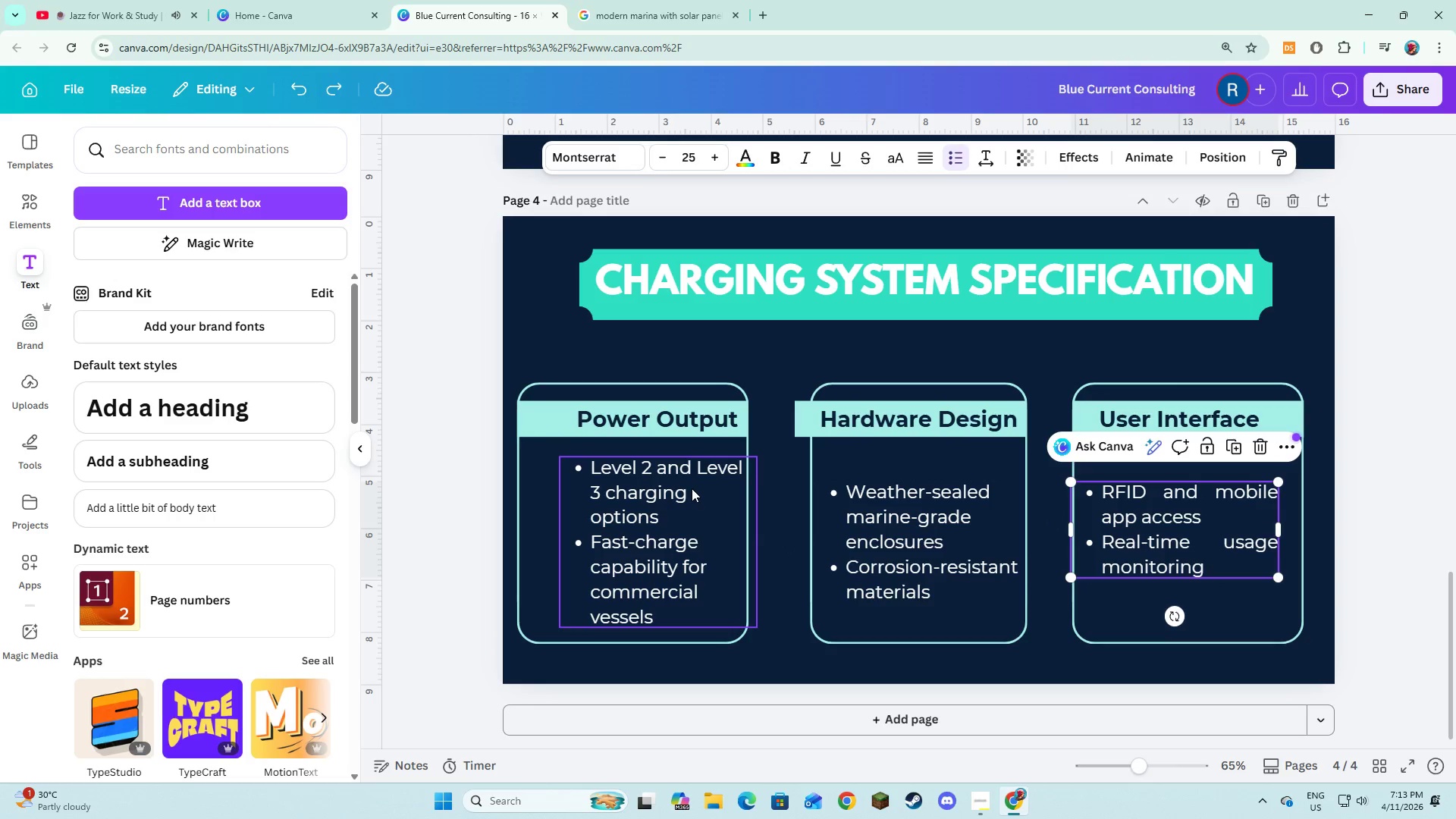 
key(Control+Z)
 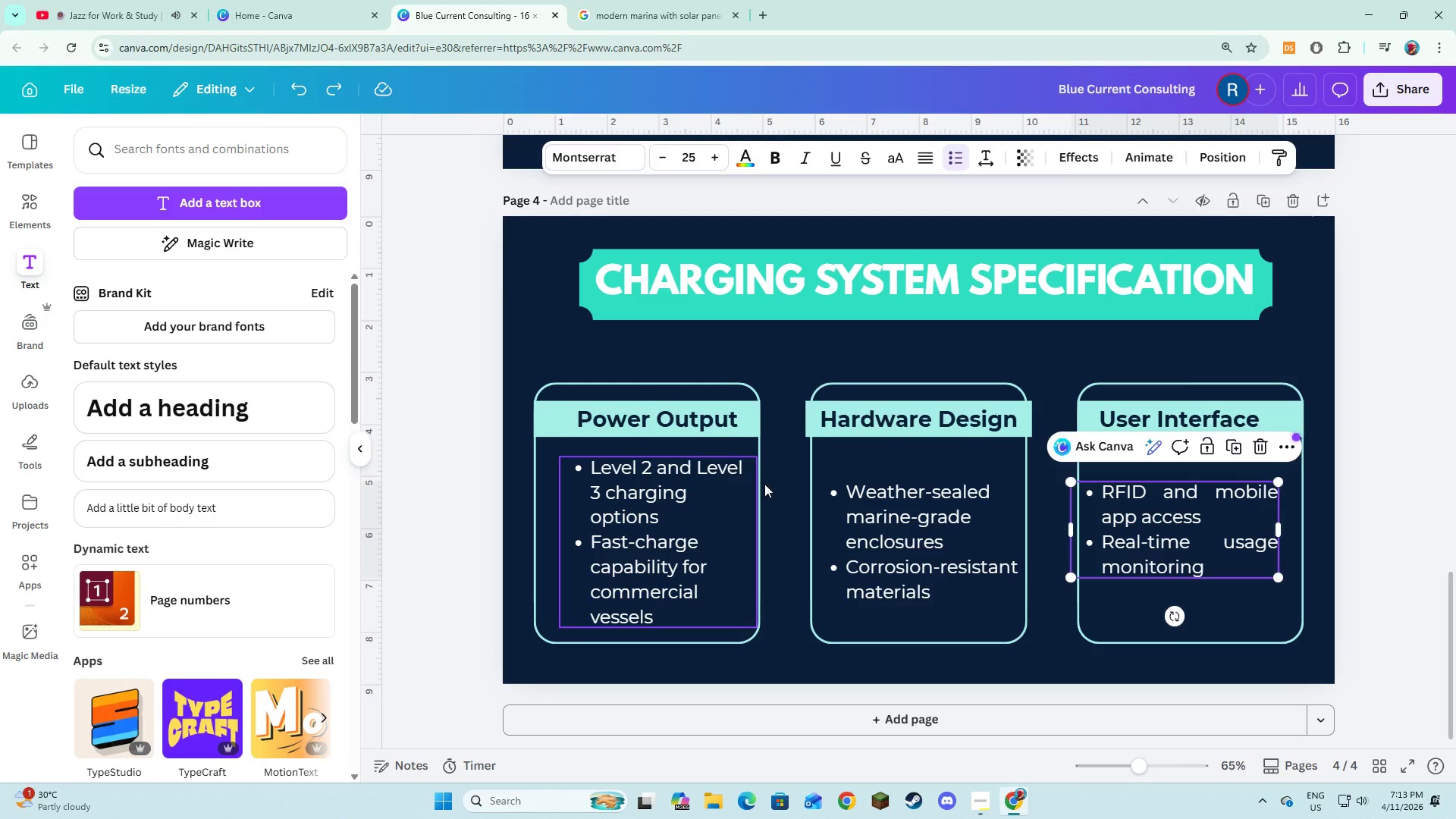 
left_click([1040, 638])
 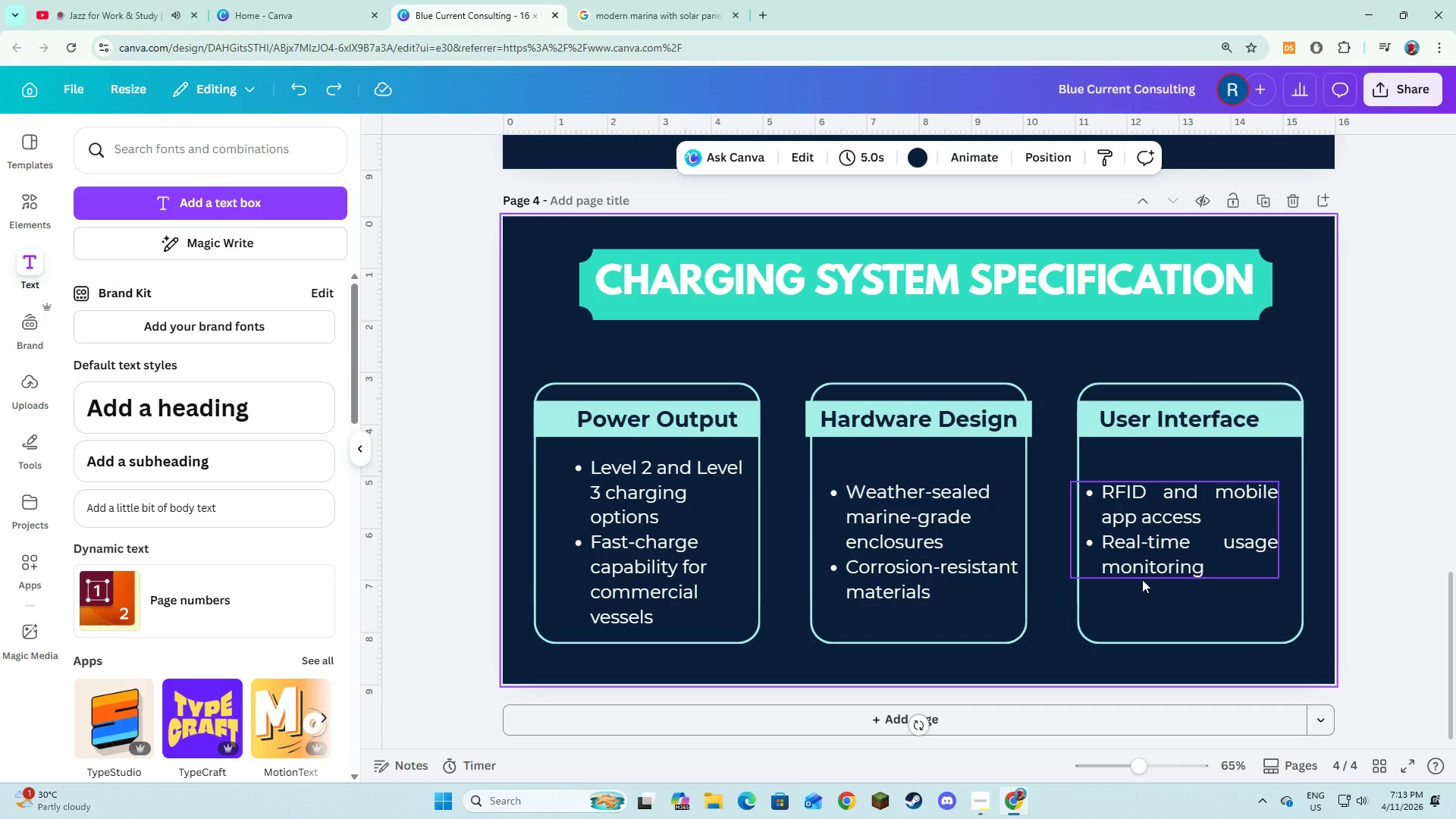 
key(Control+Z)
 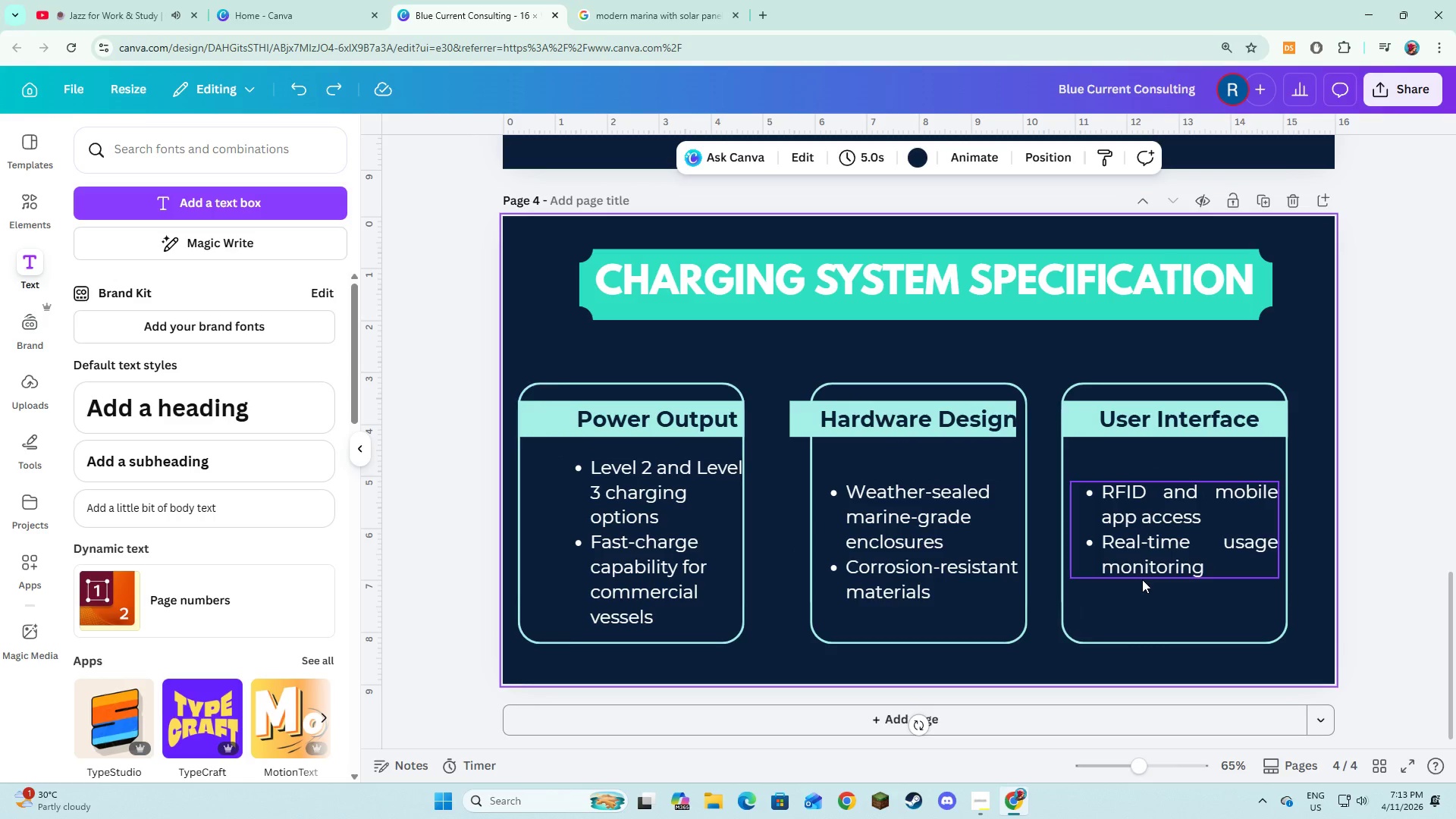 
key(Control+Z)
 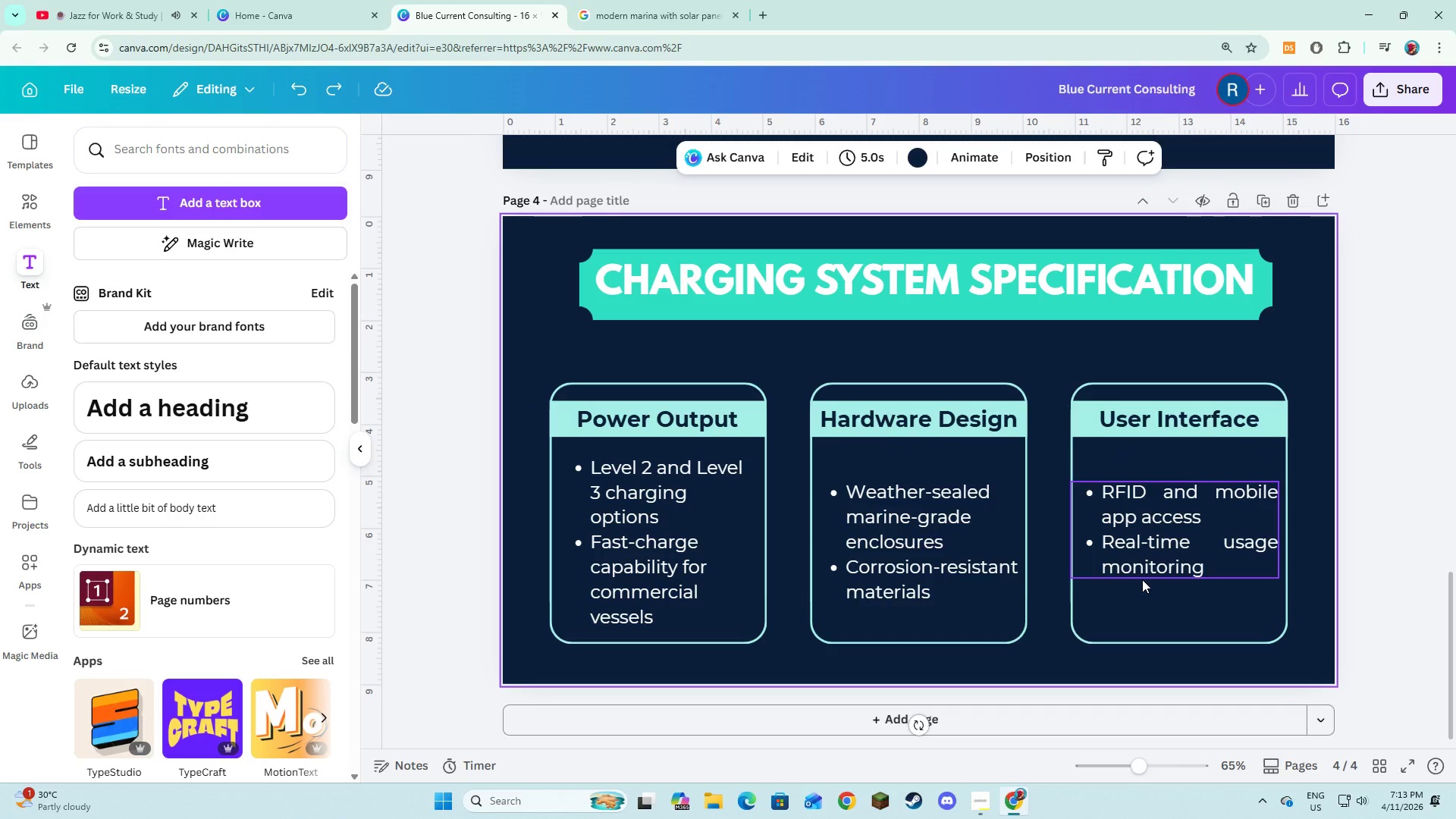 
key(Control+Z)
 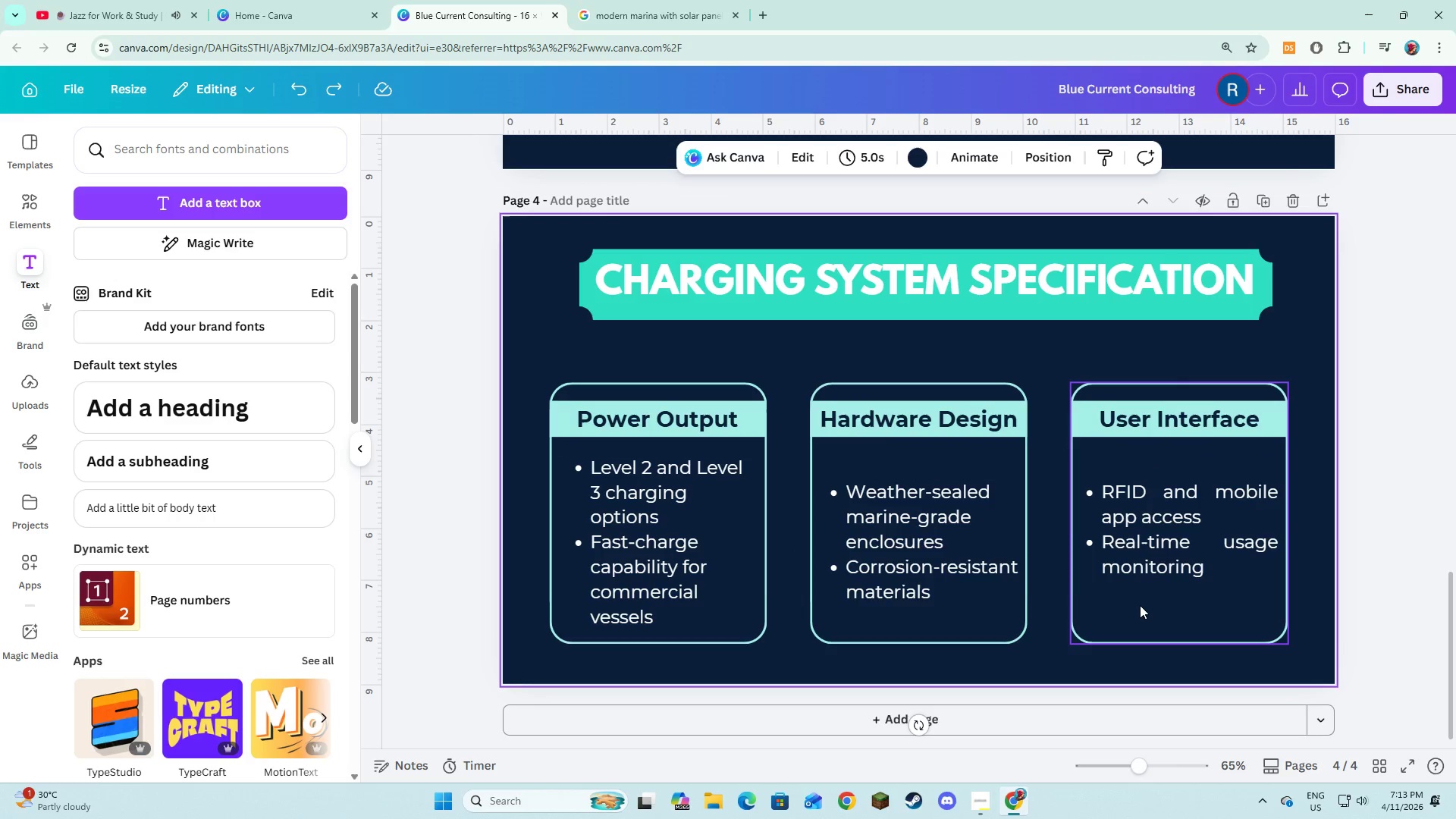 
left_click([1138, 609])
 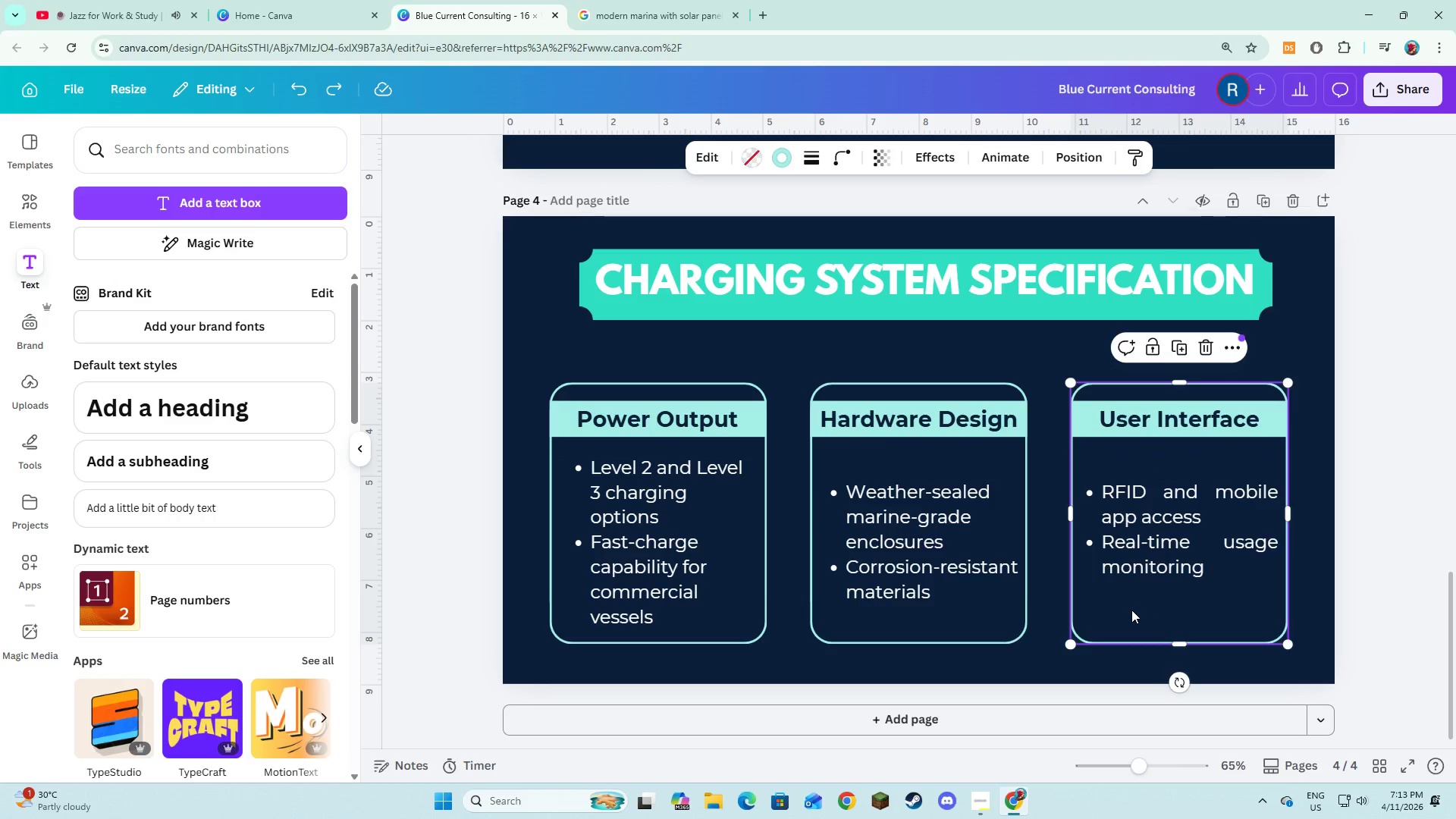 
hold_key(key=ShiftLeft, duration=1.5)
left_click([1012, 620])
 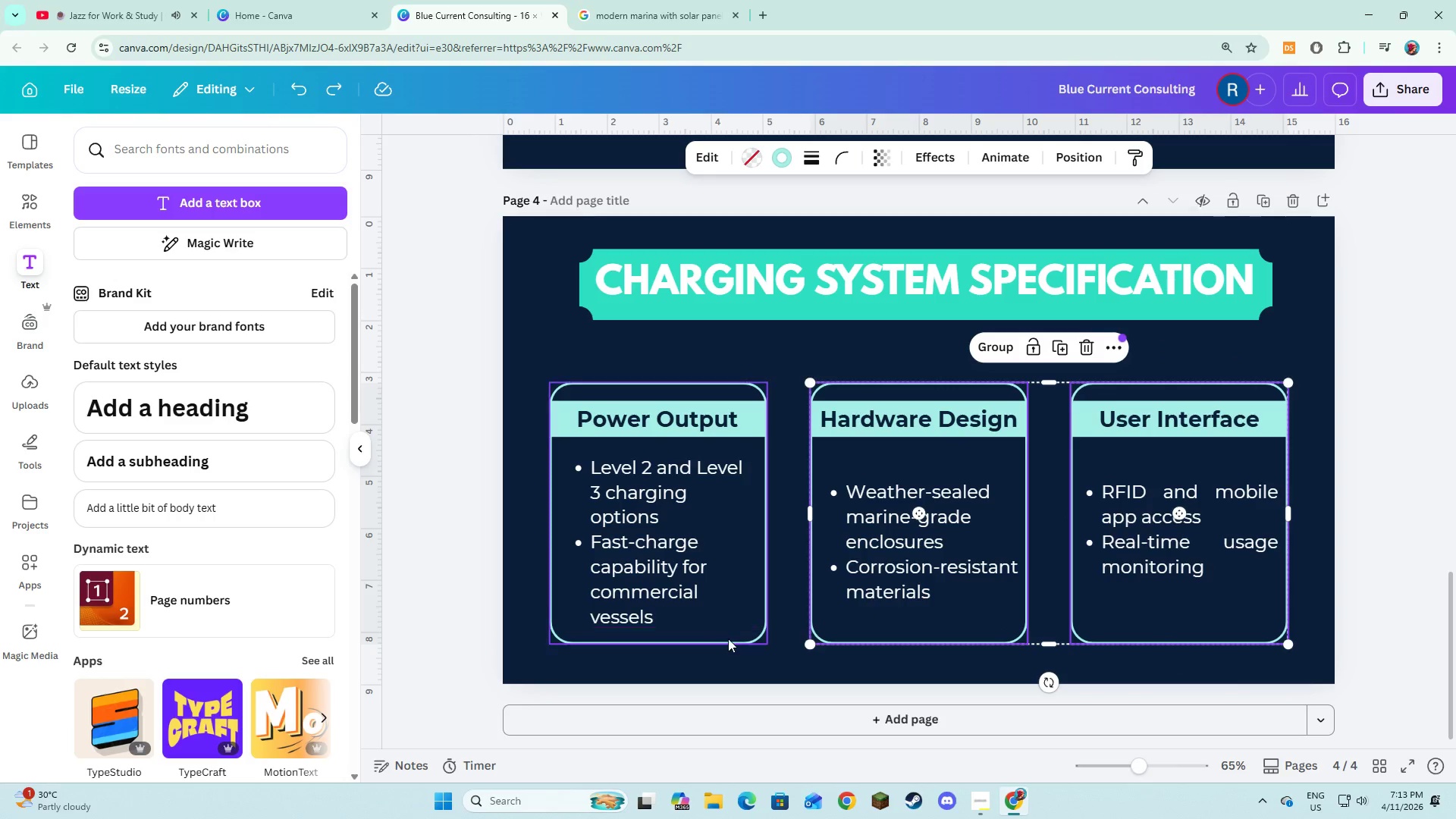 
left_click([728, 639])
 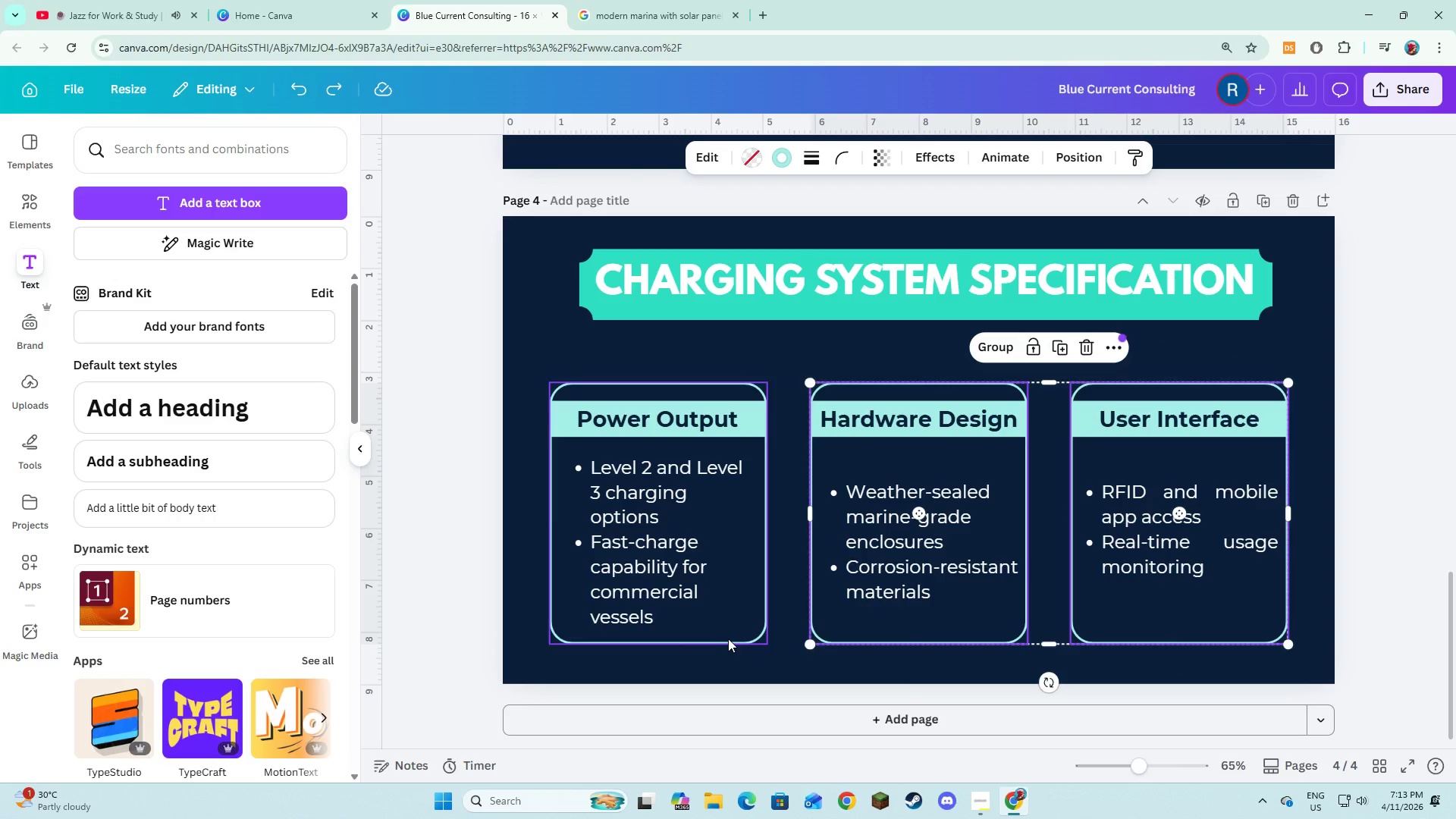 
hold_key(key=ShiftLeft, duration=1.52)
left_click([751, 432])
 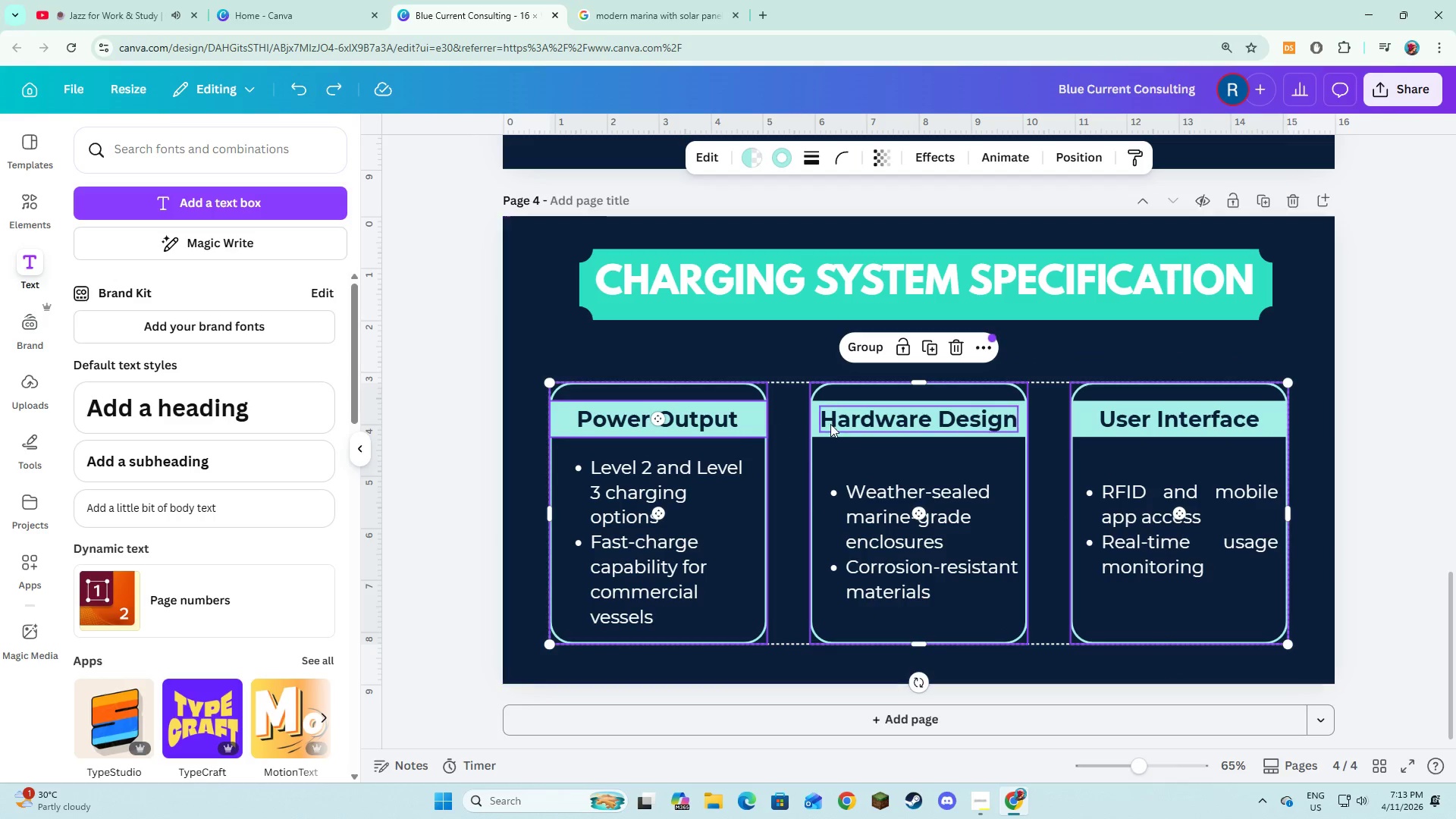 
hold_key(key=ShiftLeft, duration=1.52)
left_click([822, 435])
 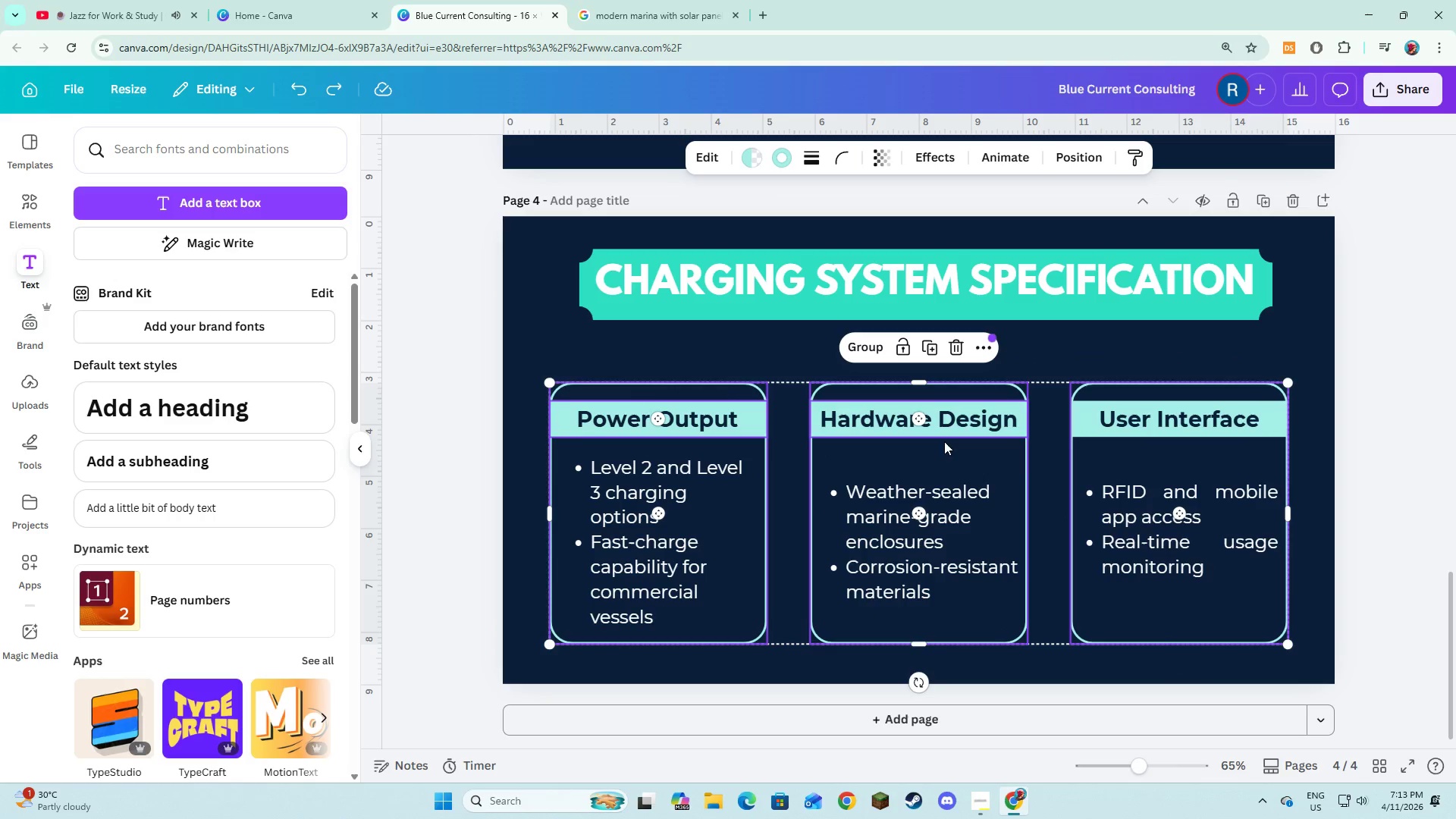 
hold_key(key=ShiftLeft, duration=1.17)
left_click([1078, 427])
 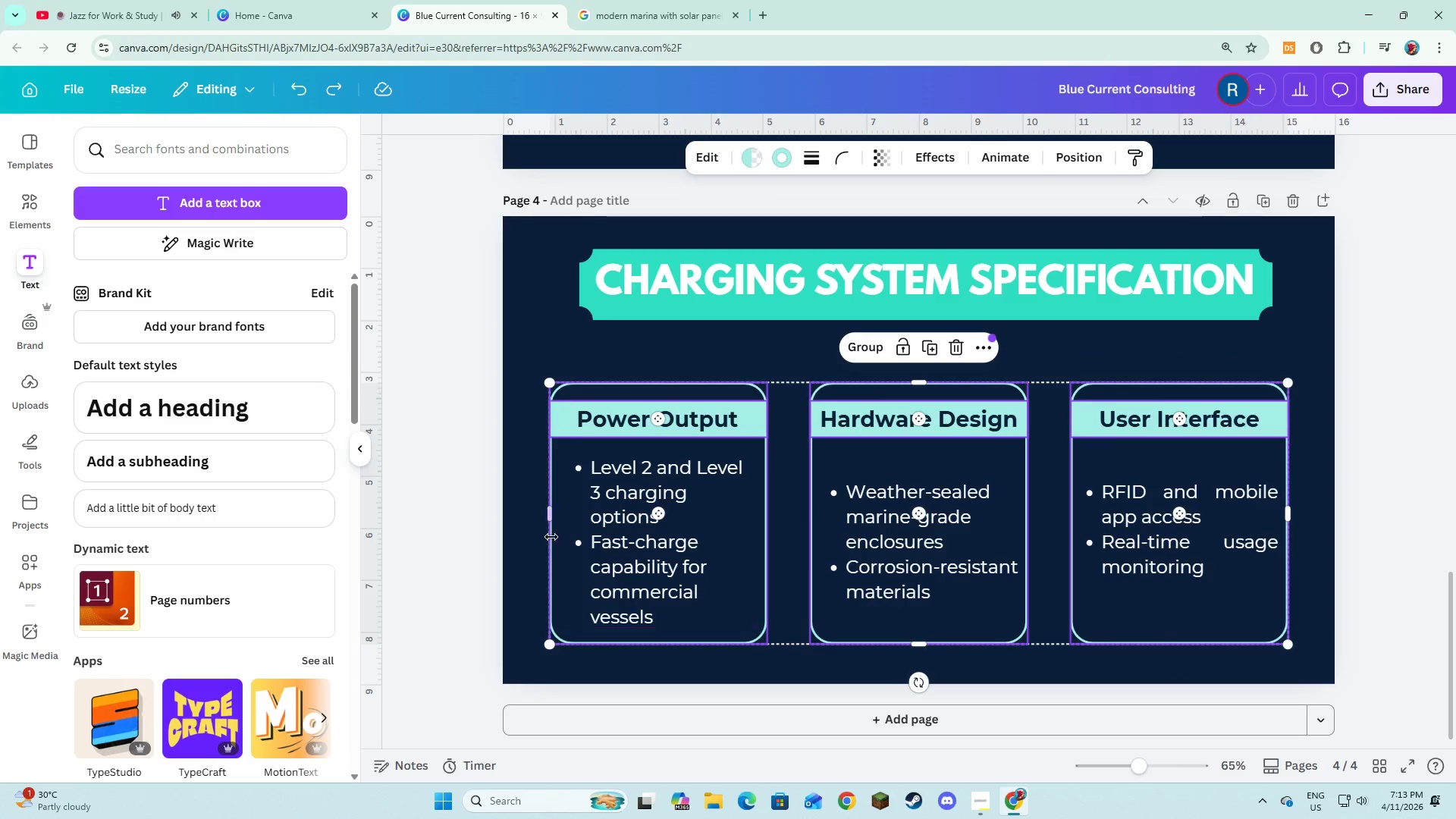 
left_click_drag(start_coordinate=[551, 518], to_coordinate=[515, 525])
 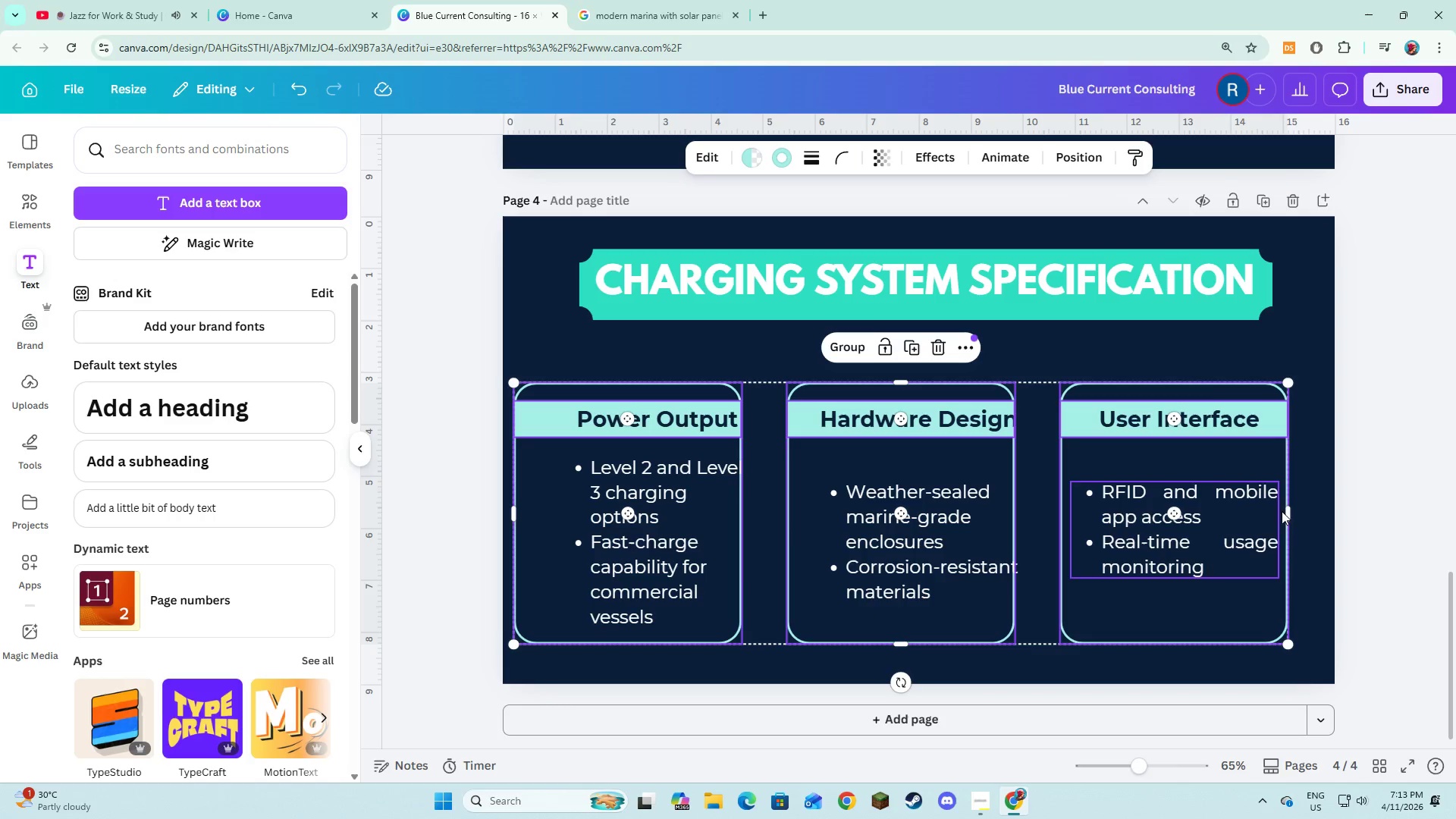 
left_click_drag(start_coordinate=[1291, 510], to_coordinate=[1319, 516])
 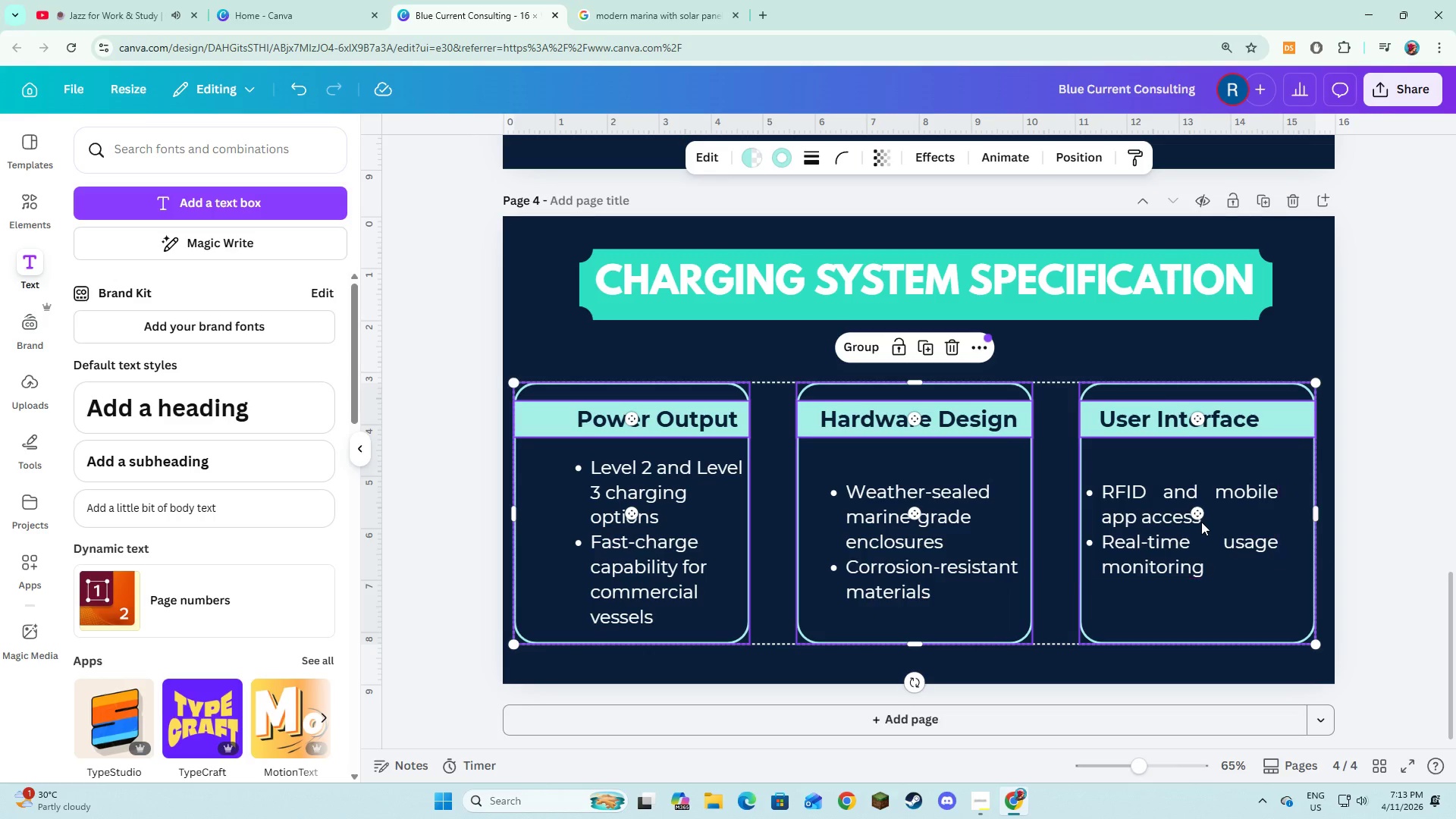 
left_click([1201, 522])
 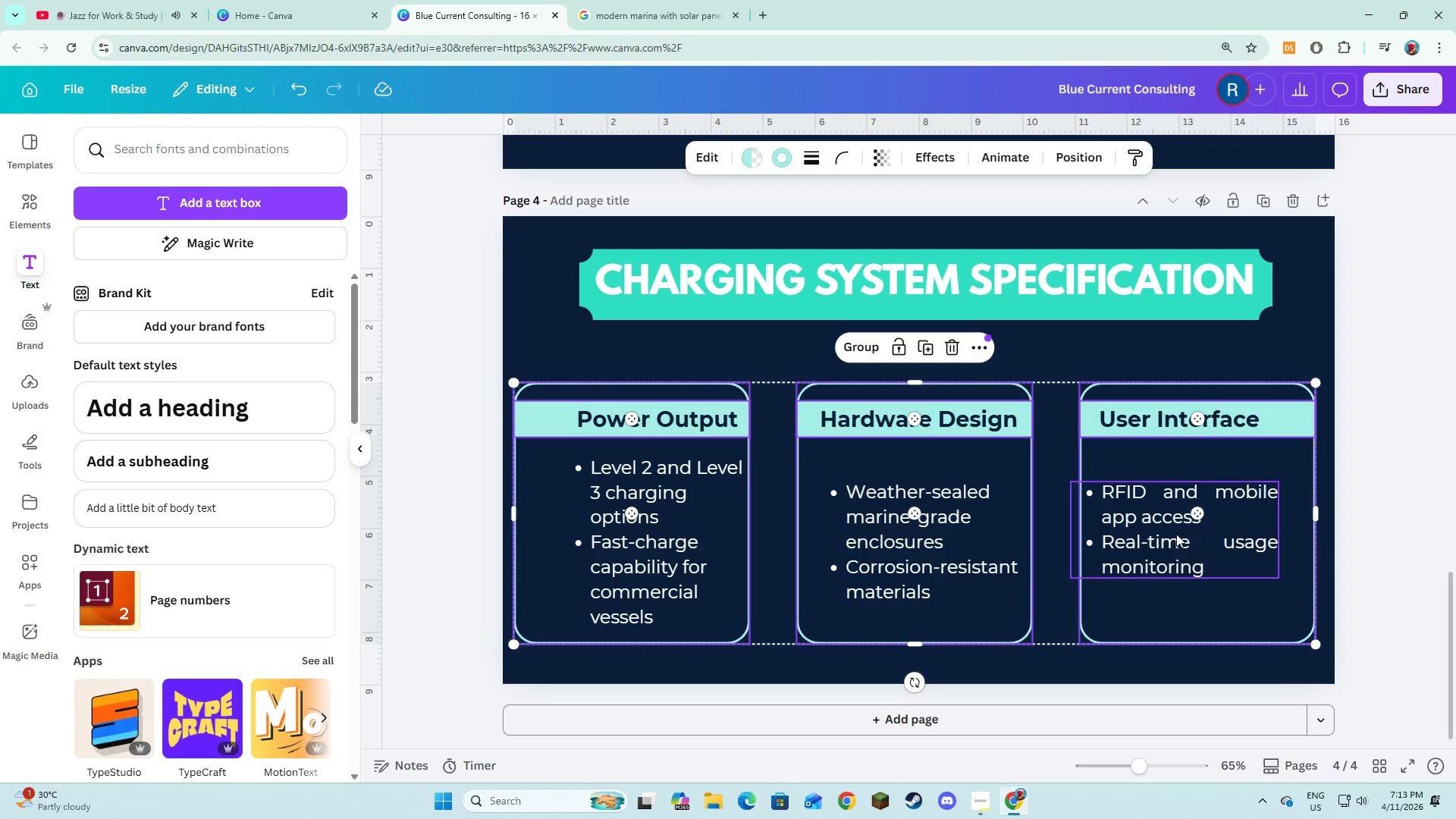 
left_click([1176, 534])
 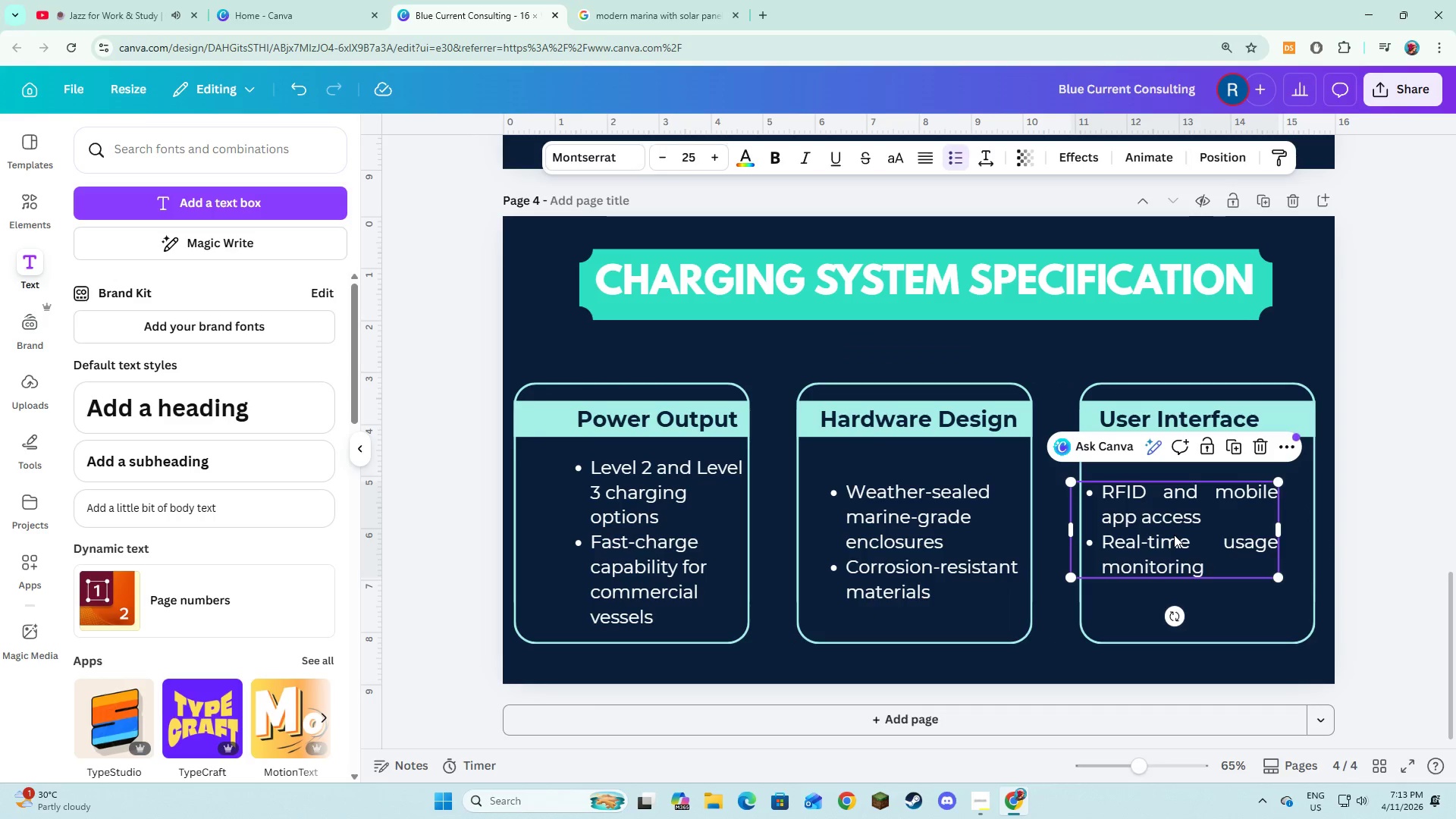 
left_click_drag(start_coordinate=[1174, 535], to_coordinate=[1205, 538])
 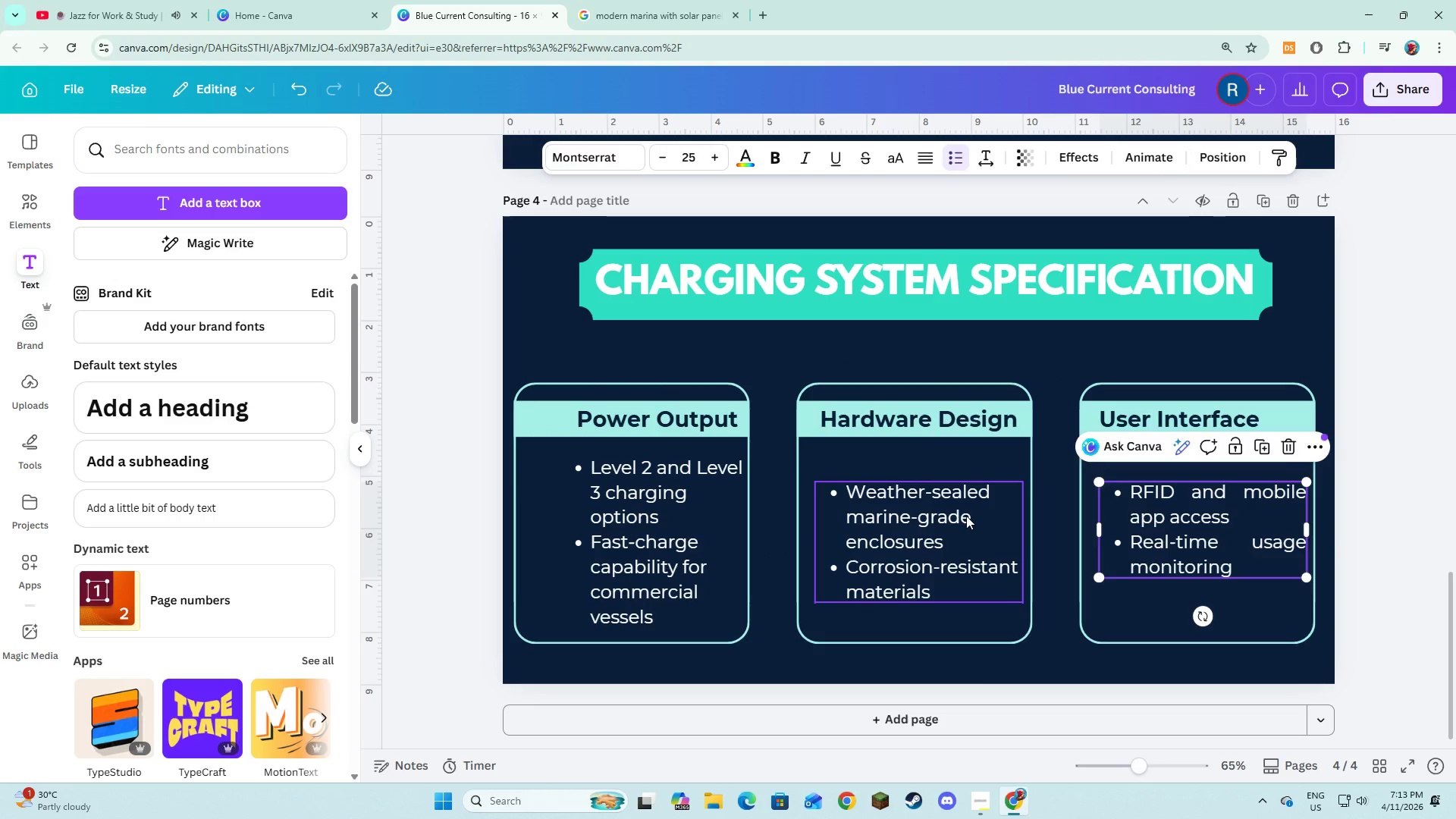 
left_click([966, 516])
 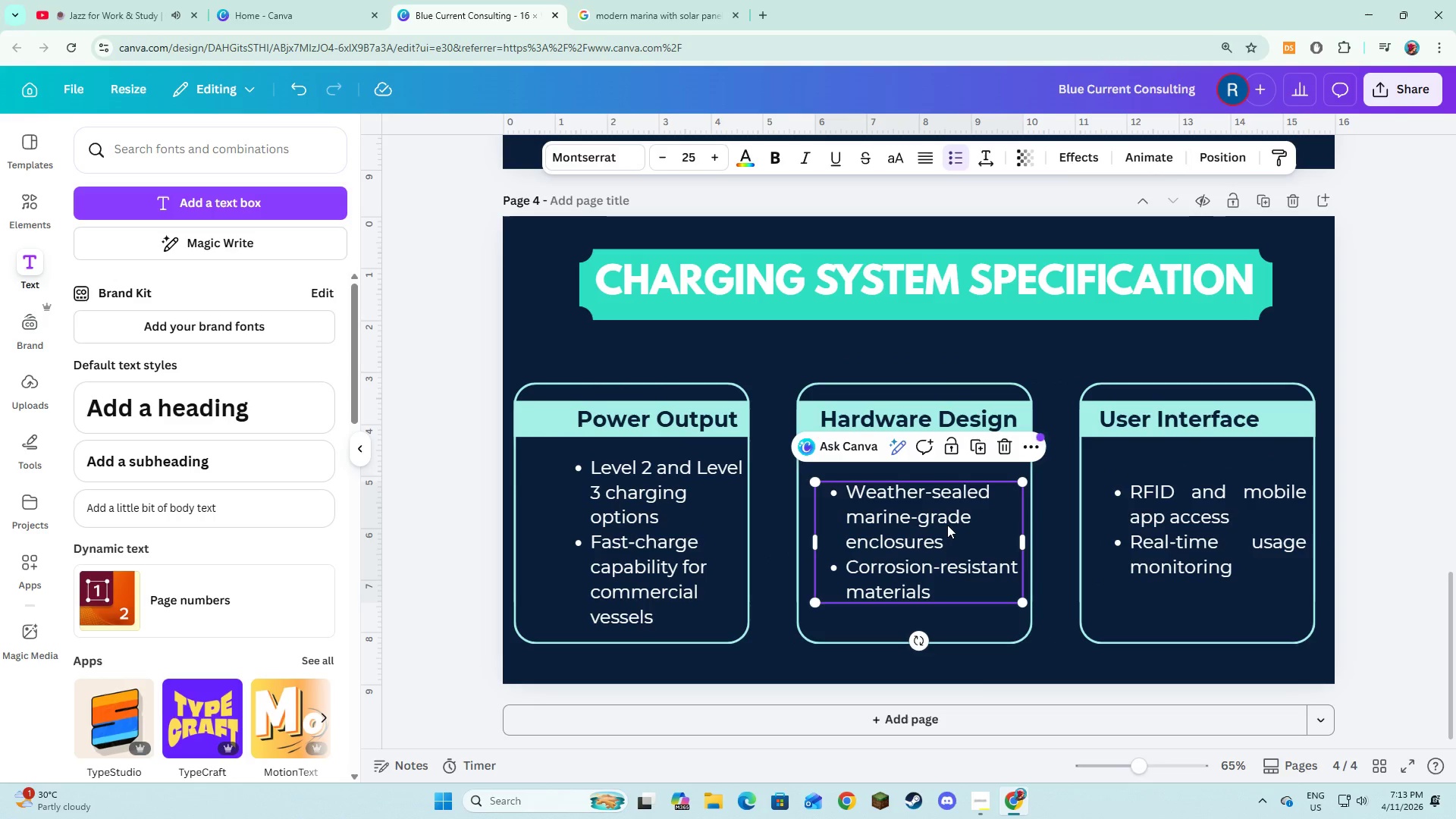 
left_click_drag(start_coordinate=[947, 525], to_coordinate=[954, 526])
 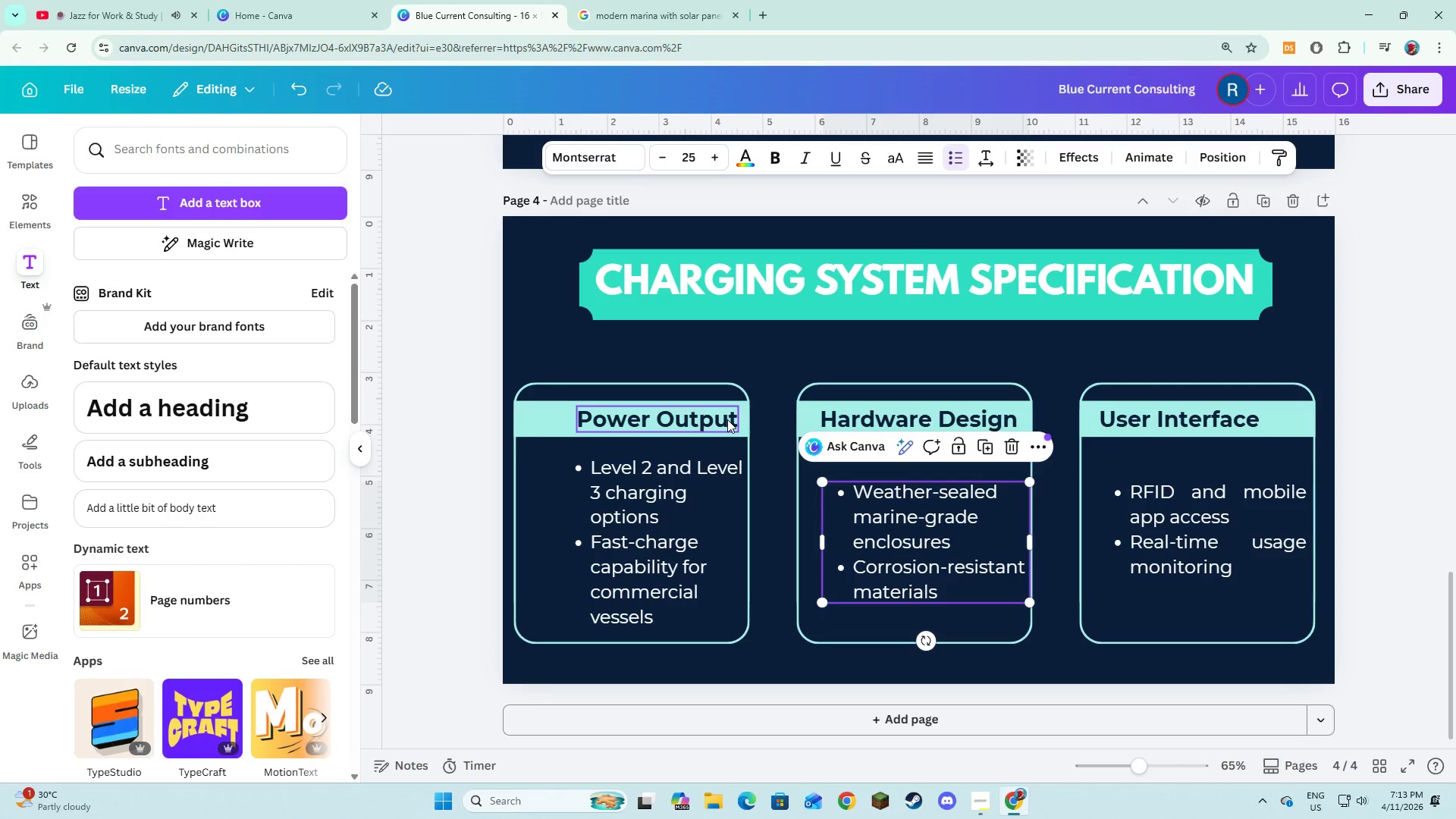 
left_click([727, 419])
 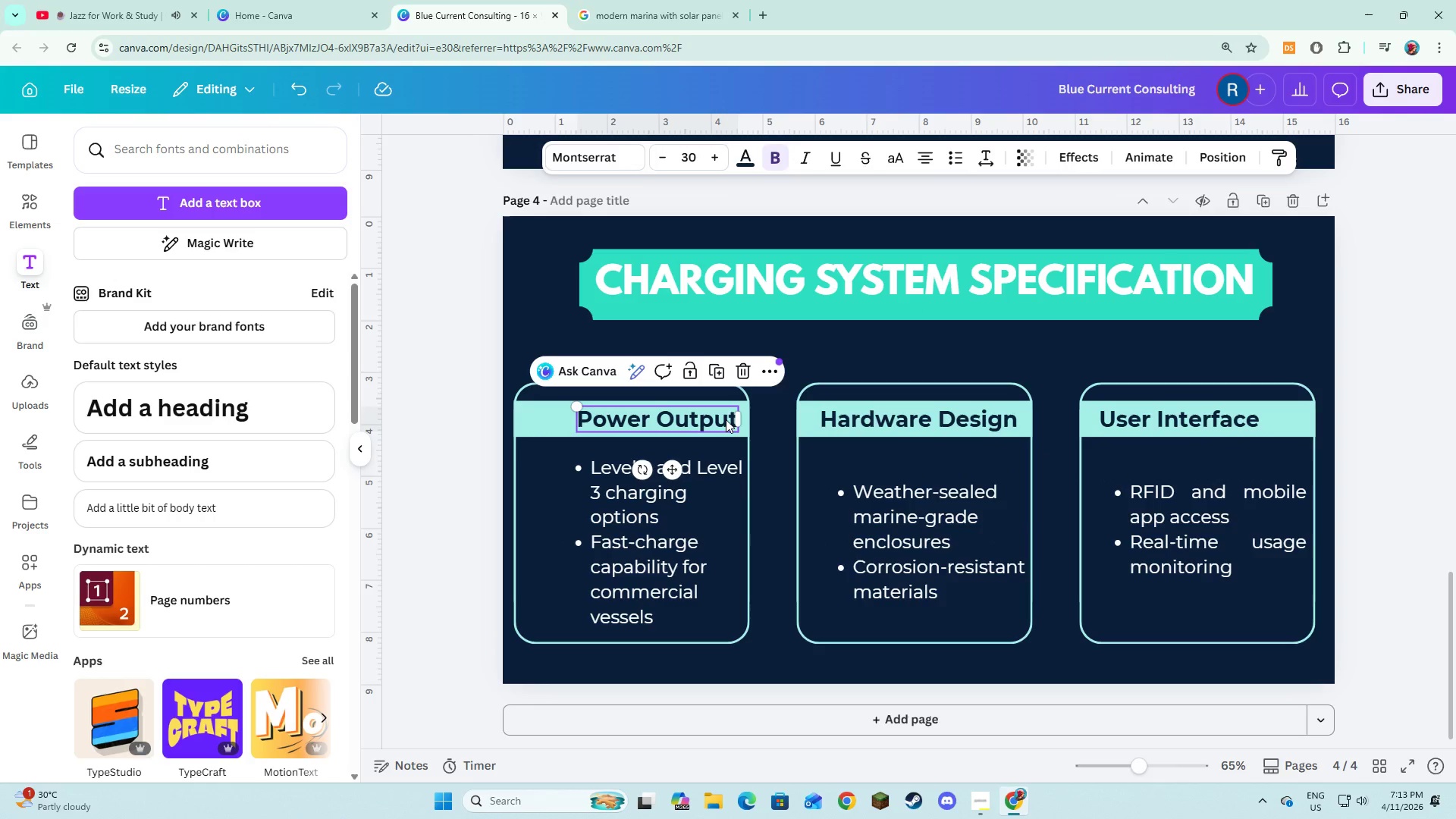 
left_click_drag(start_coordinate=[726, 419], to_coordinate=[700, 421])
 